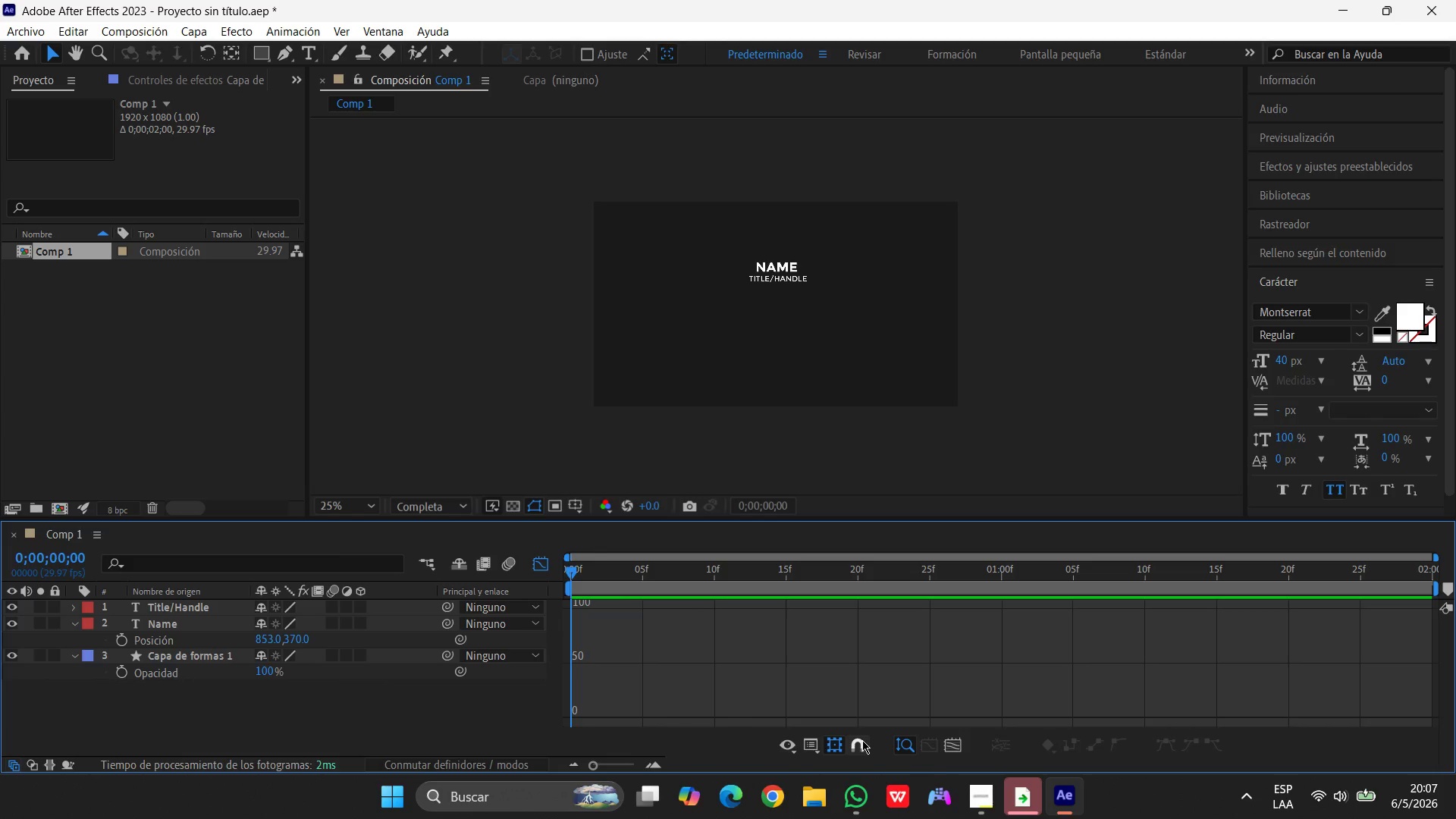 
left_click([961, 745])
 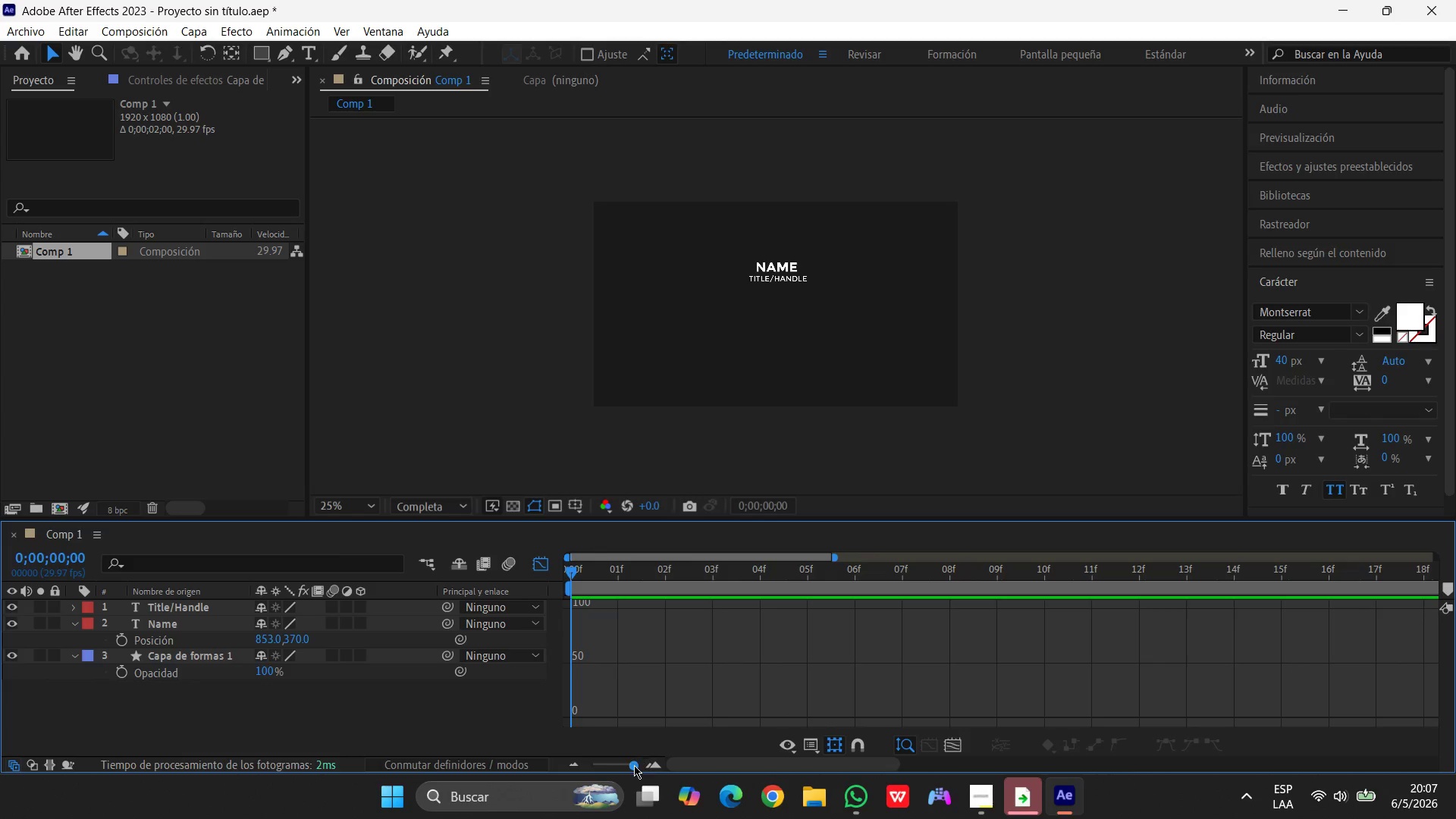 
left_click_drag(start_coordinate=[635, 765], to_coordinate=[516, 755])
 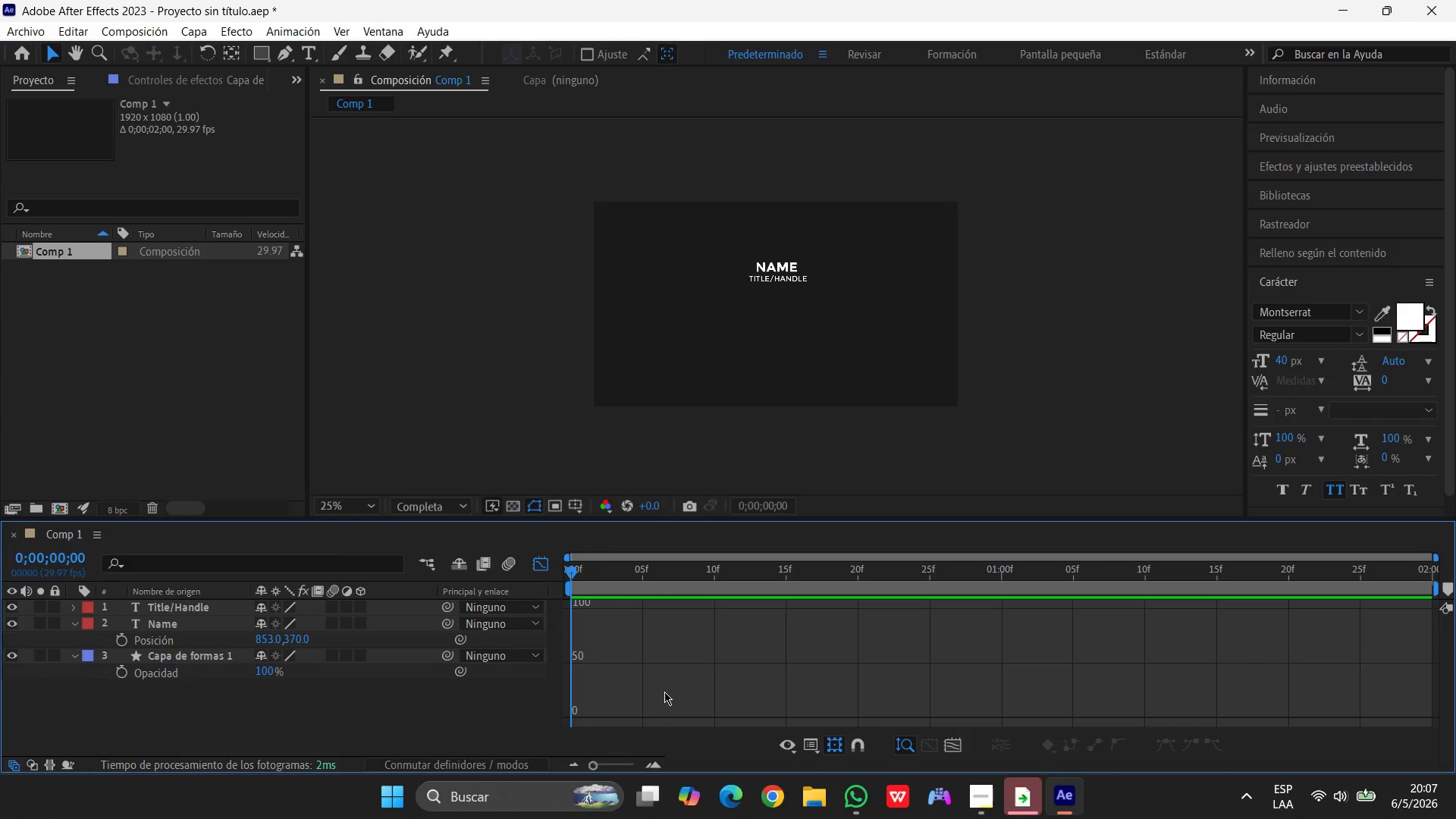 
scroll: coordinate [676, 679], scroll_direction: down, amount: 4.0
 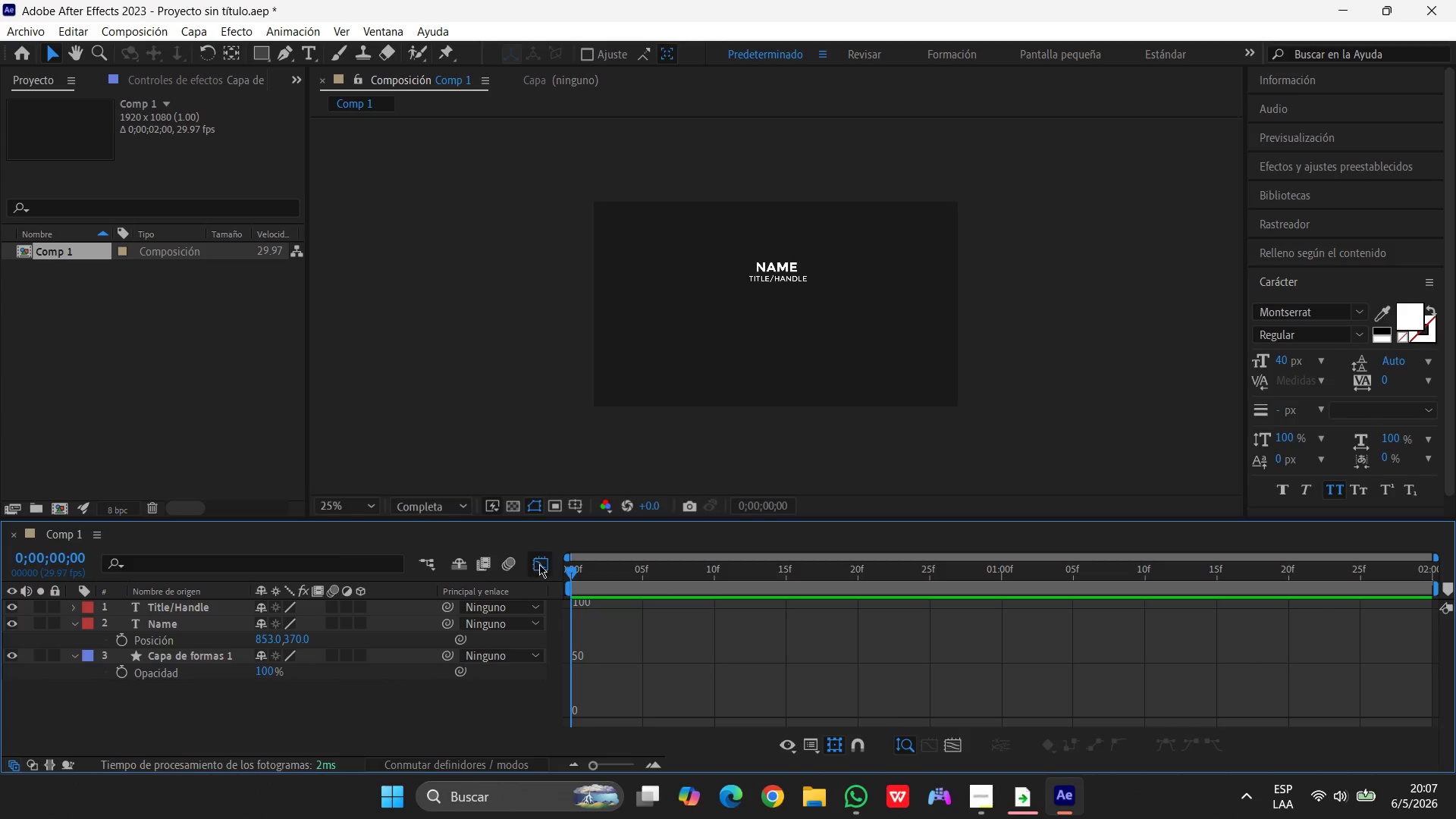 
left_click([541, 565])
 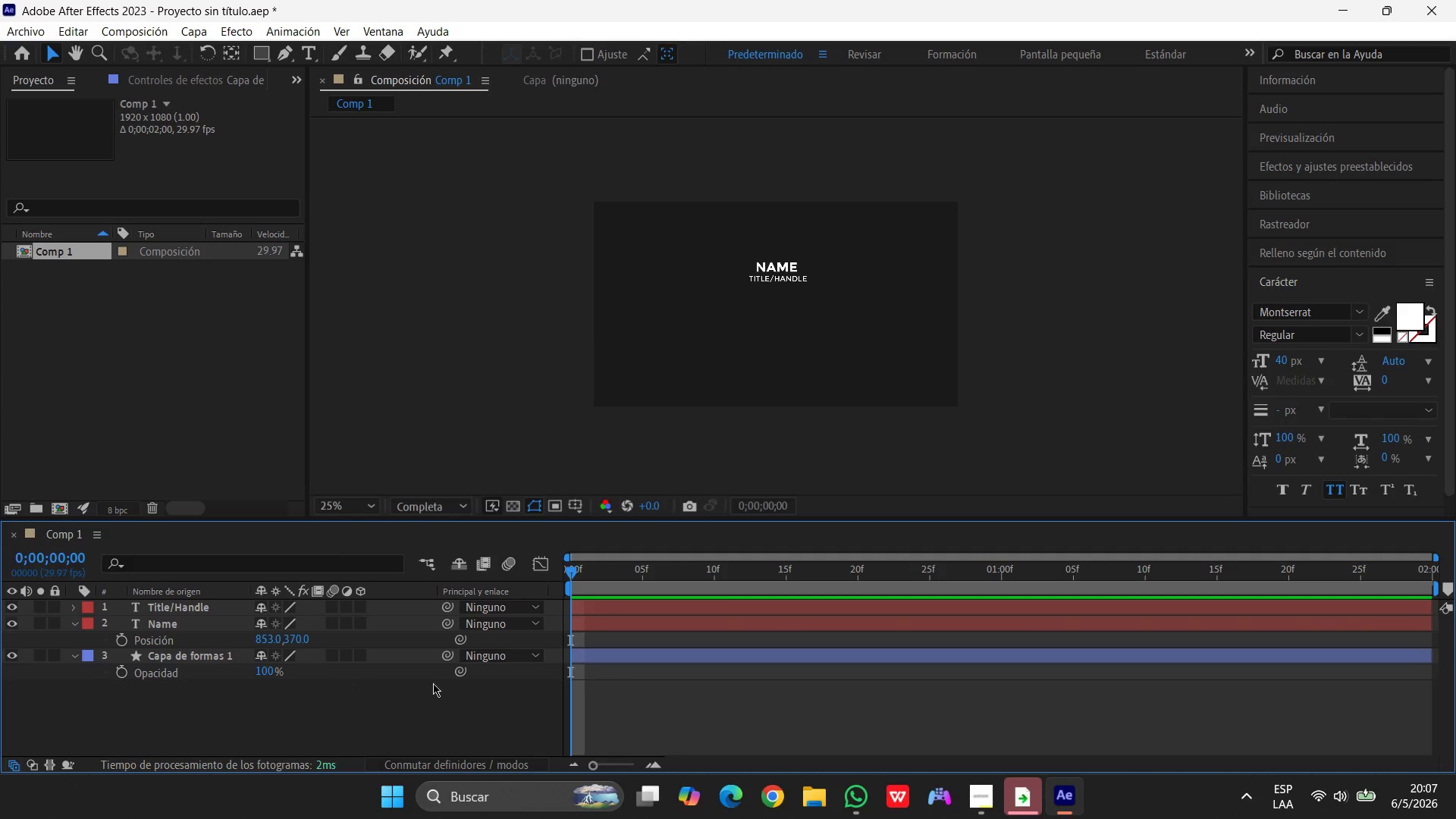 
wait(5.36)
 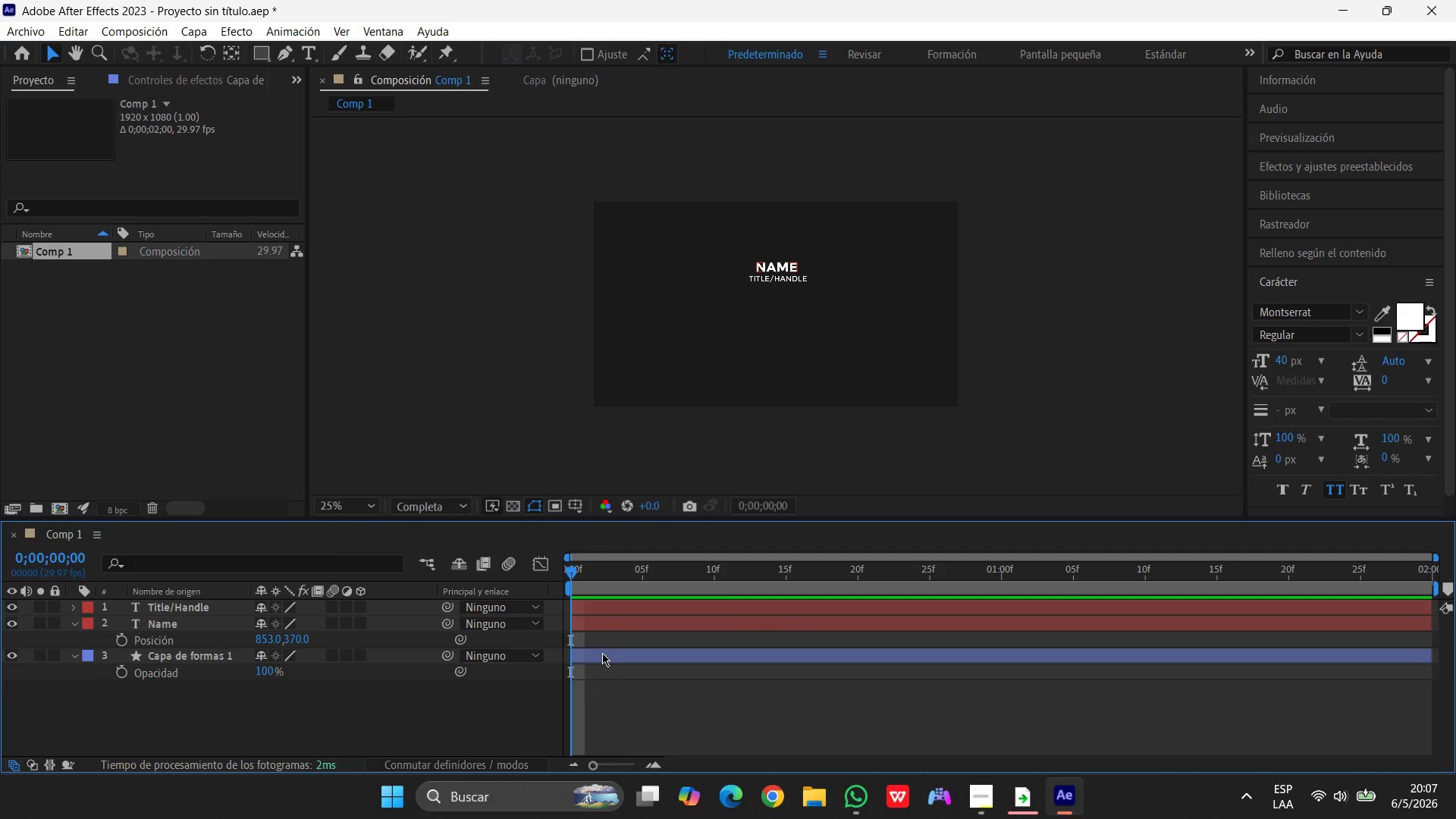 
left_click([616, 378])
 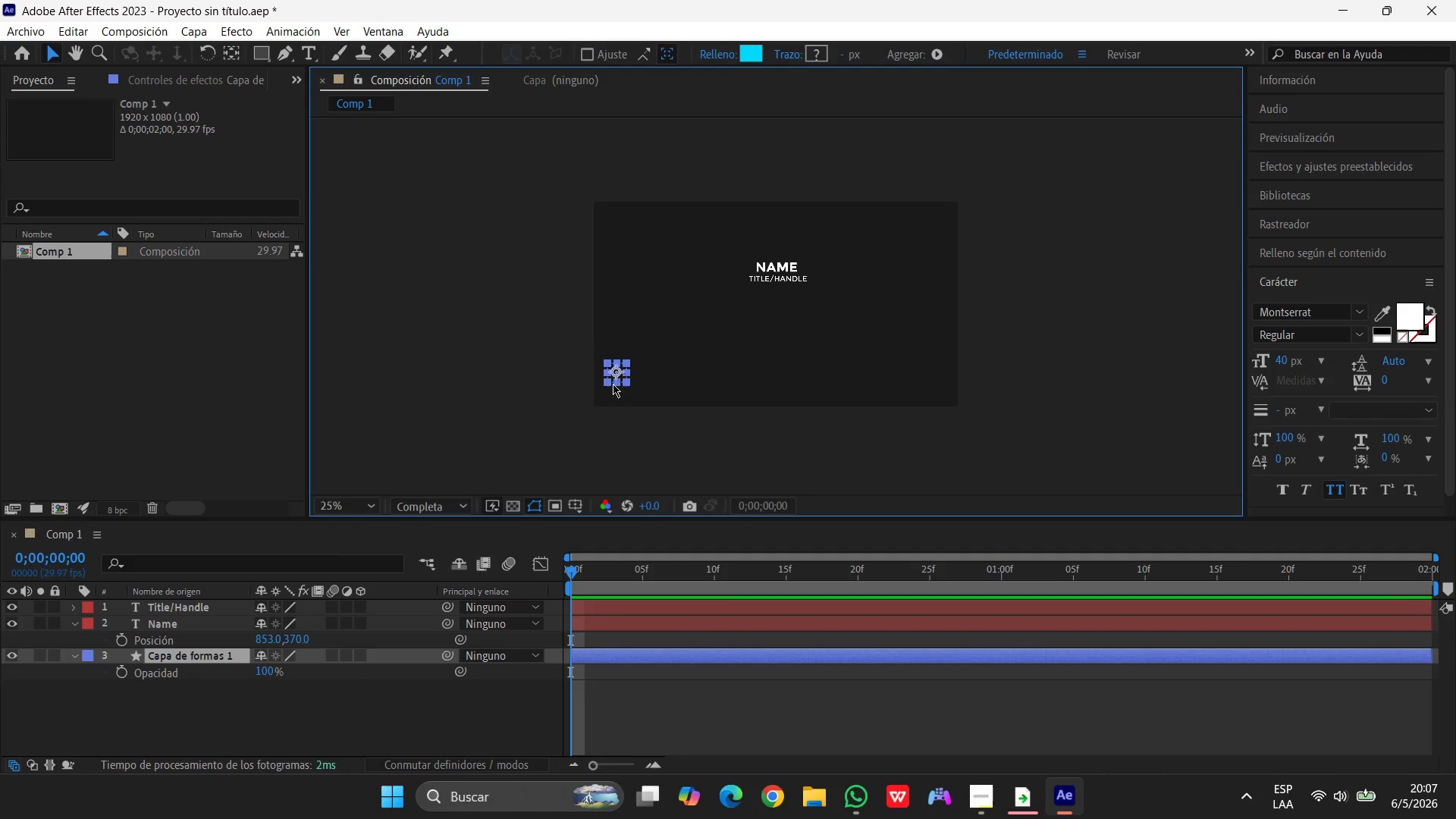 
key(Space)
 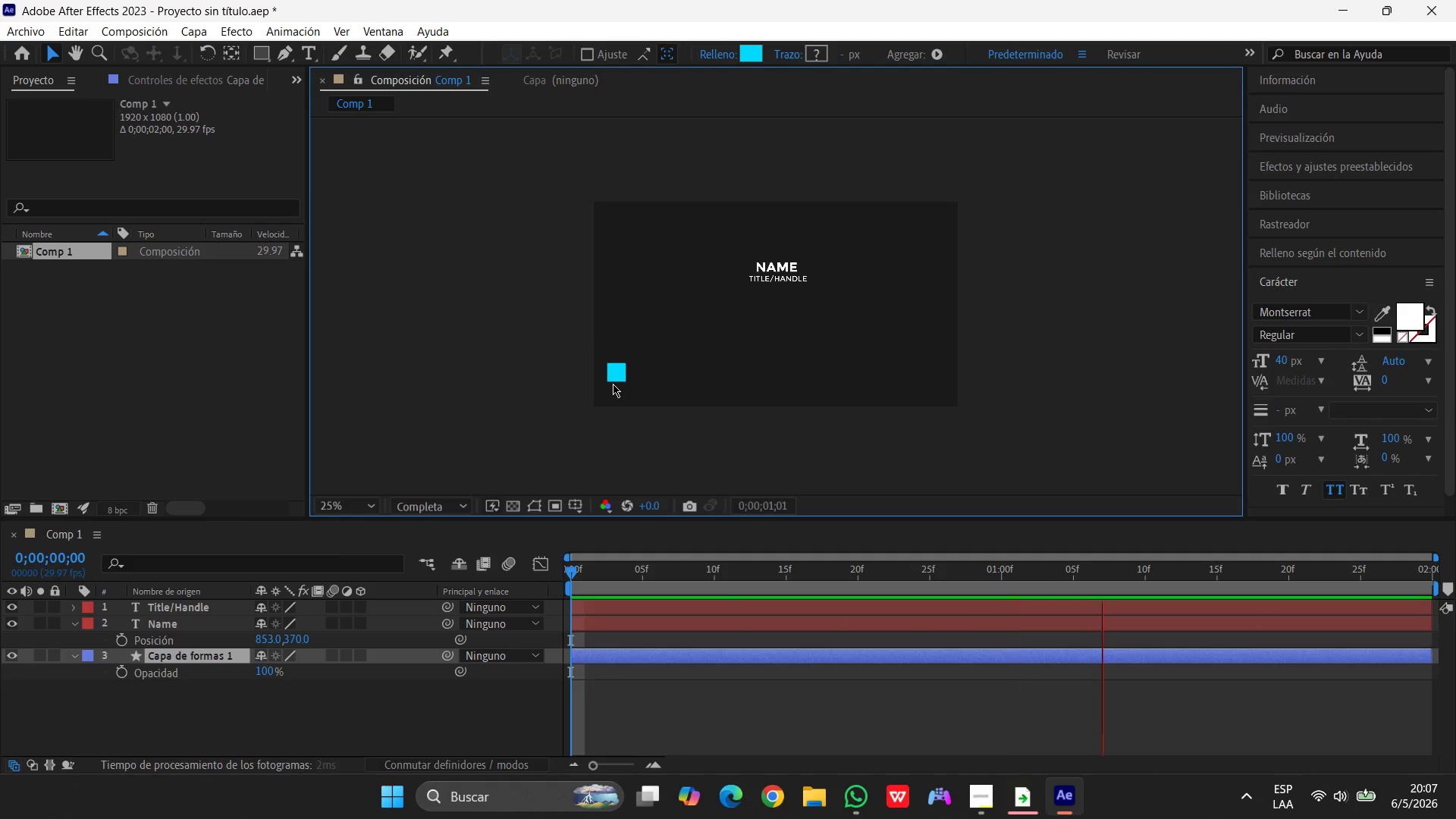 
key(Space)
 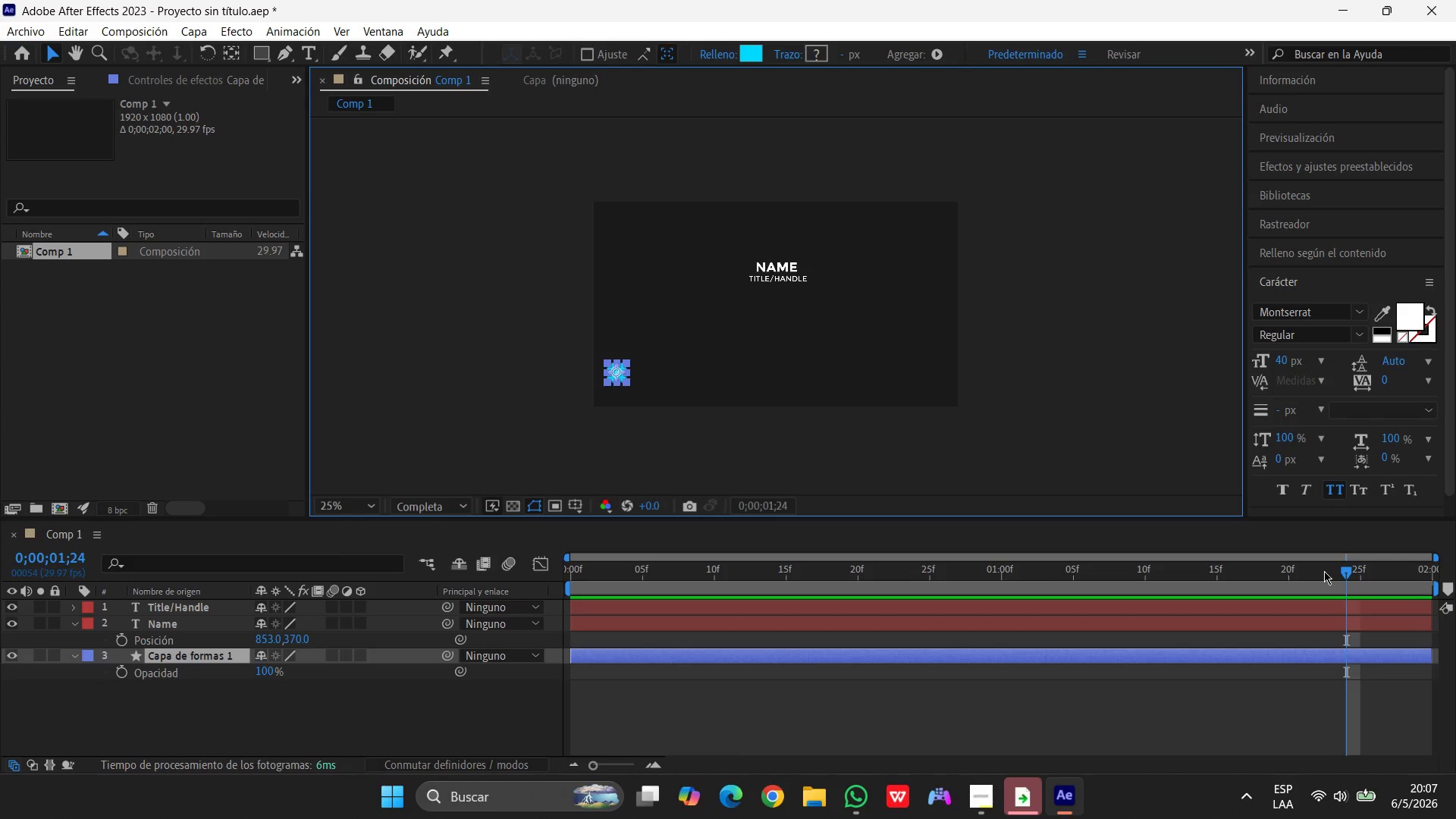 
left_click_drag(start_coordinate=[1347, 568], to_coordinate=[373, 537])
 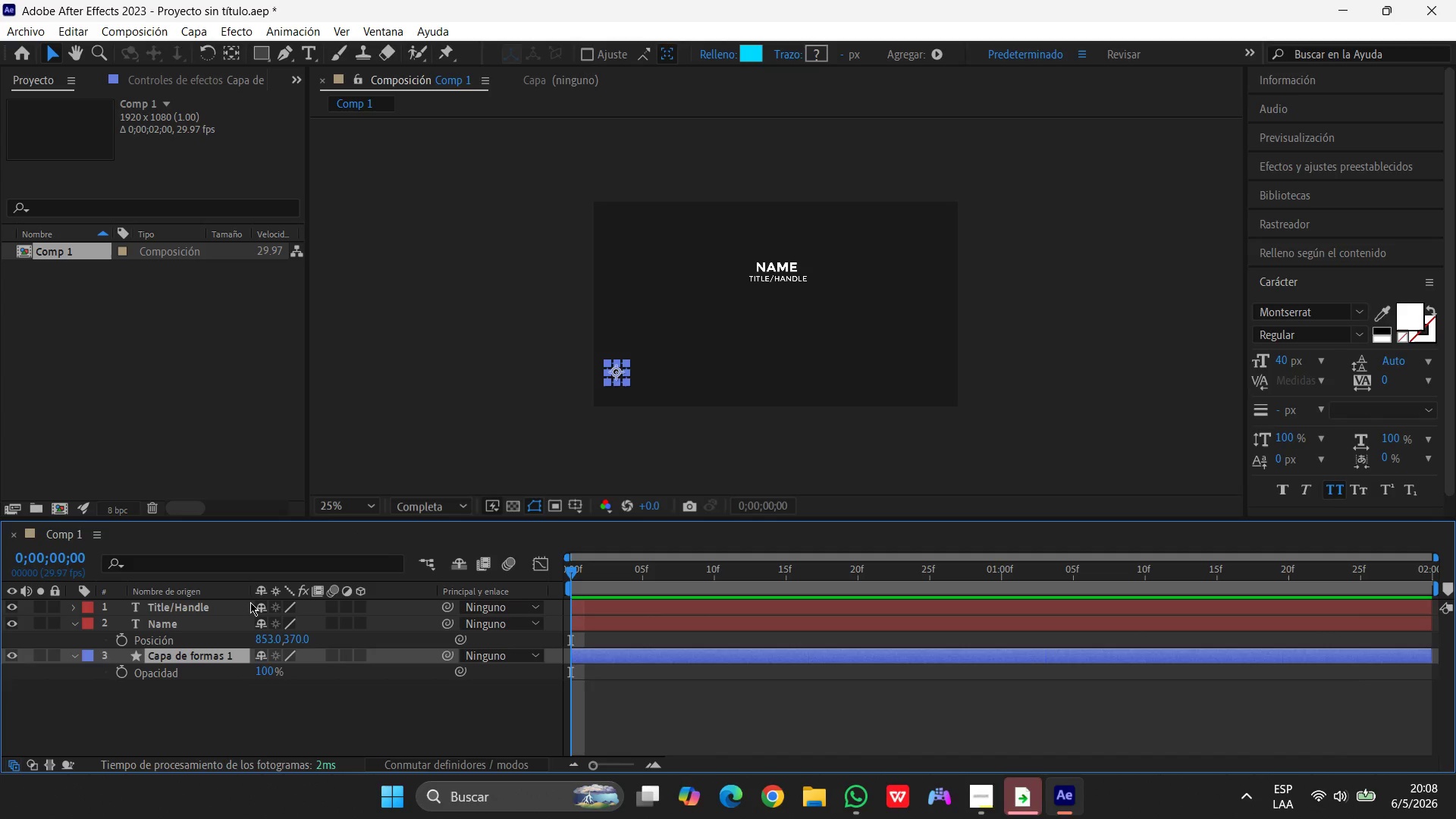 
left_click([178, 626])
 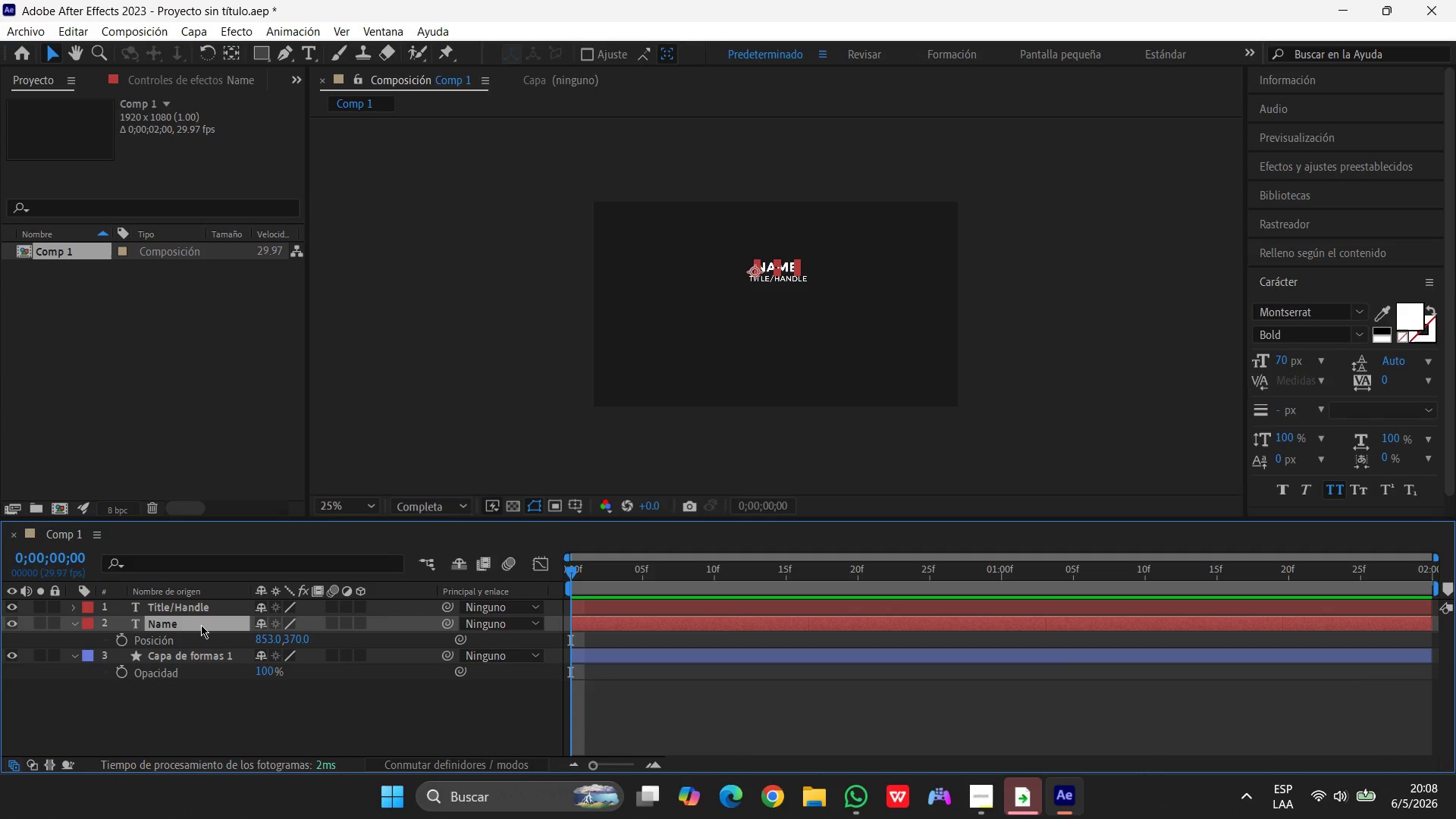 
wait(5.55)
 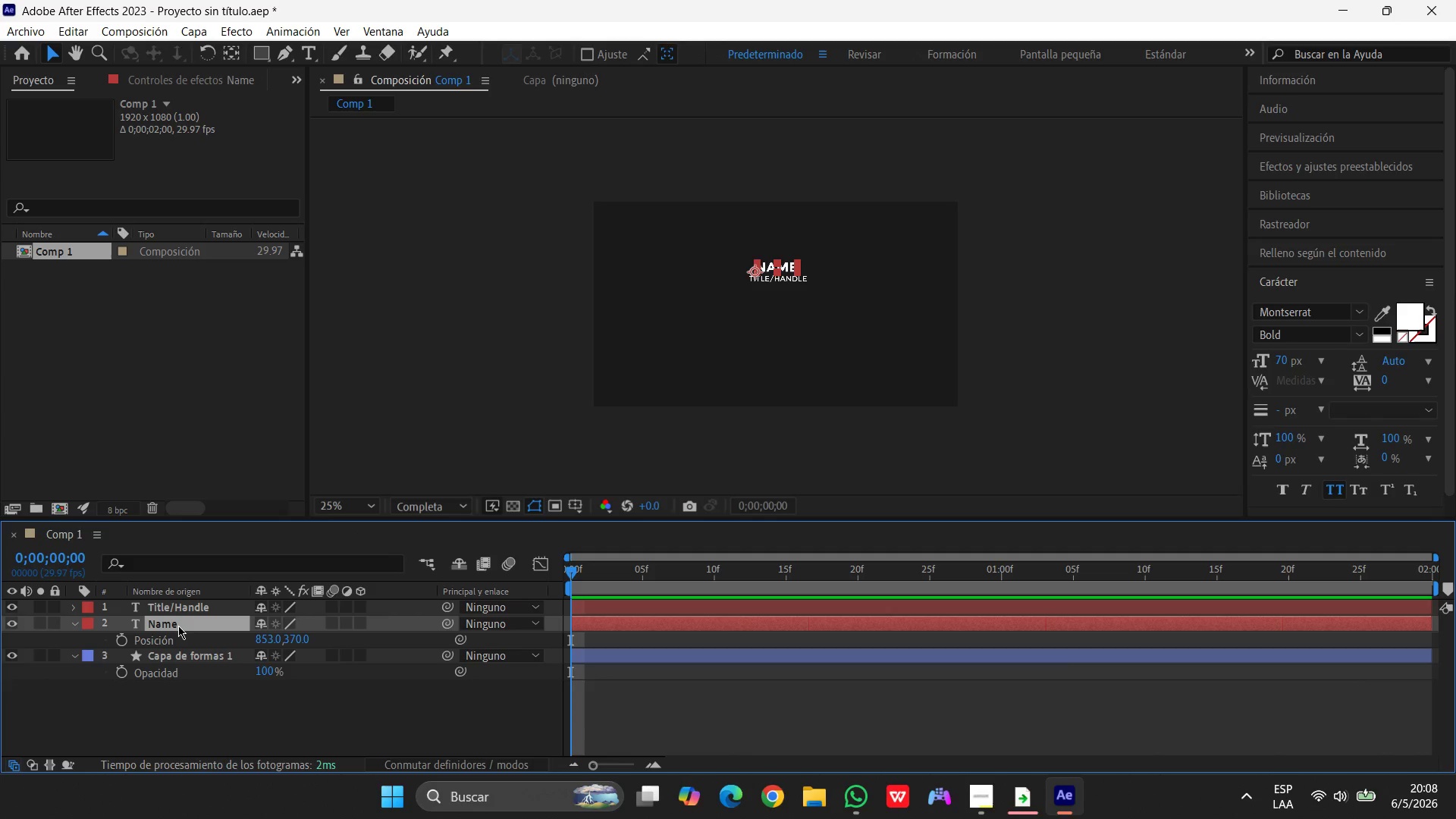 
left_click([261, 638])
 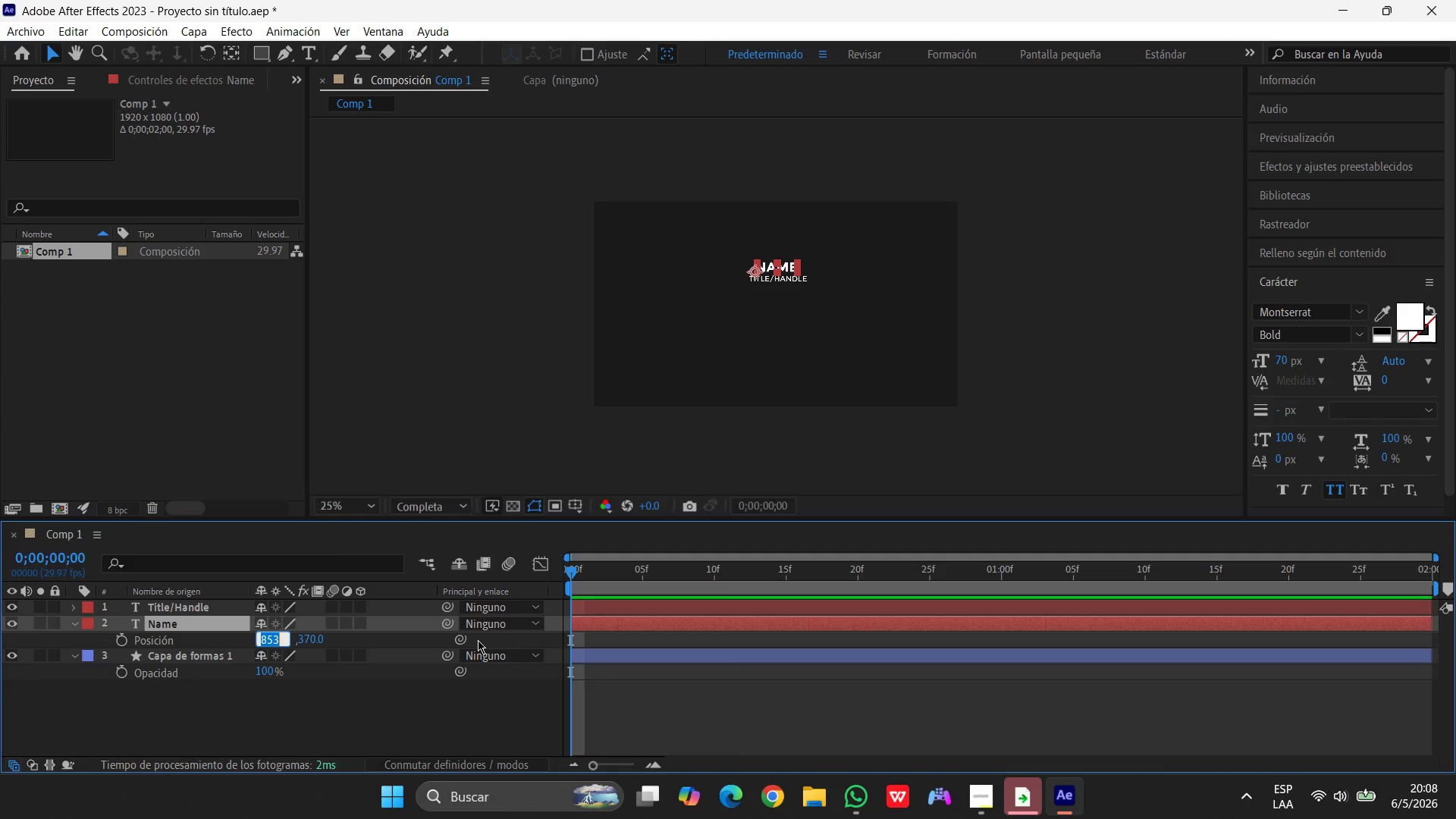 
key(Numpad1)
 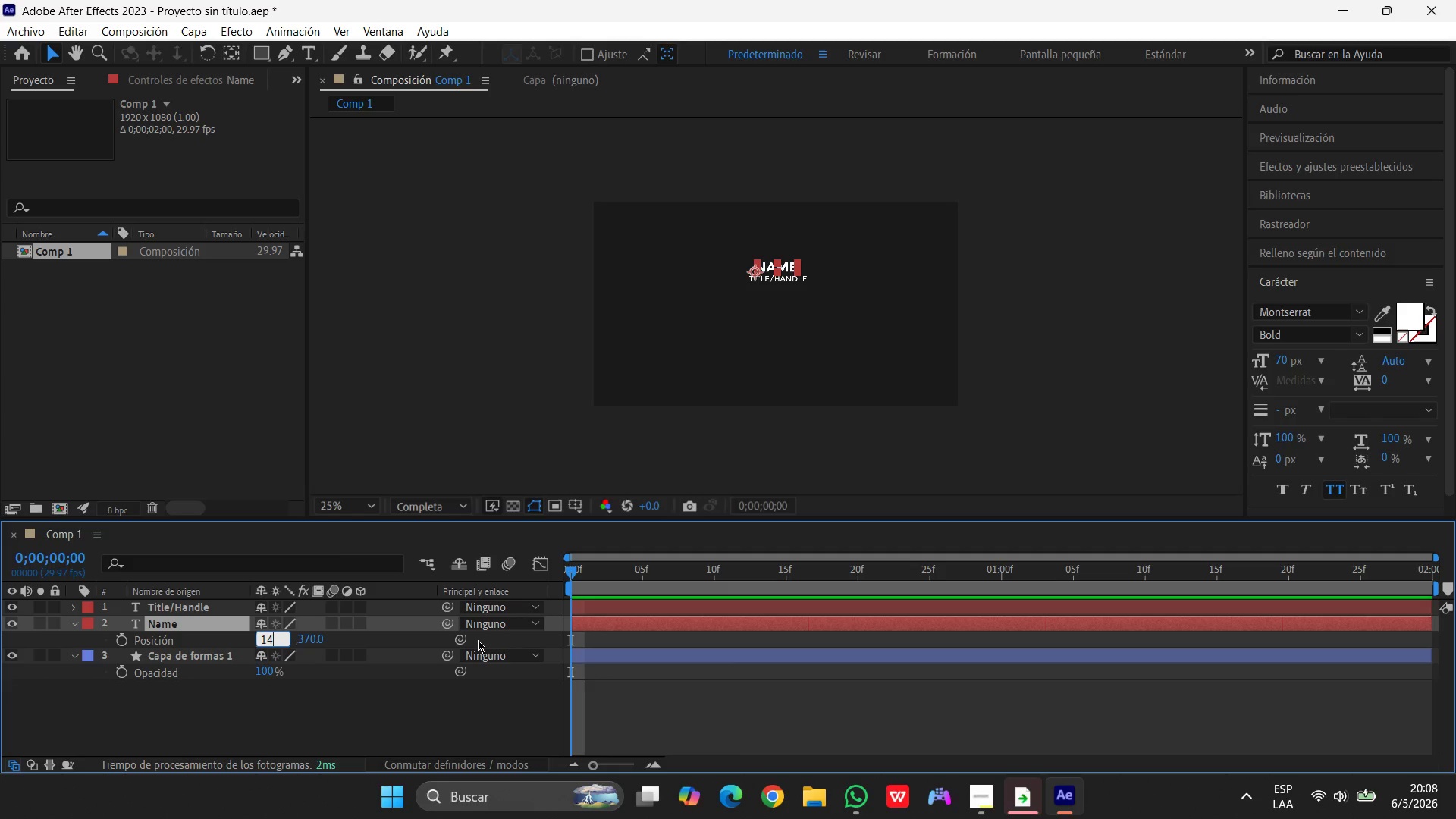 
key(Numpad4)
 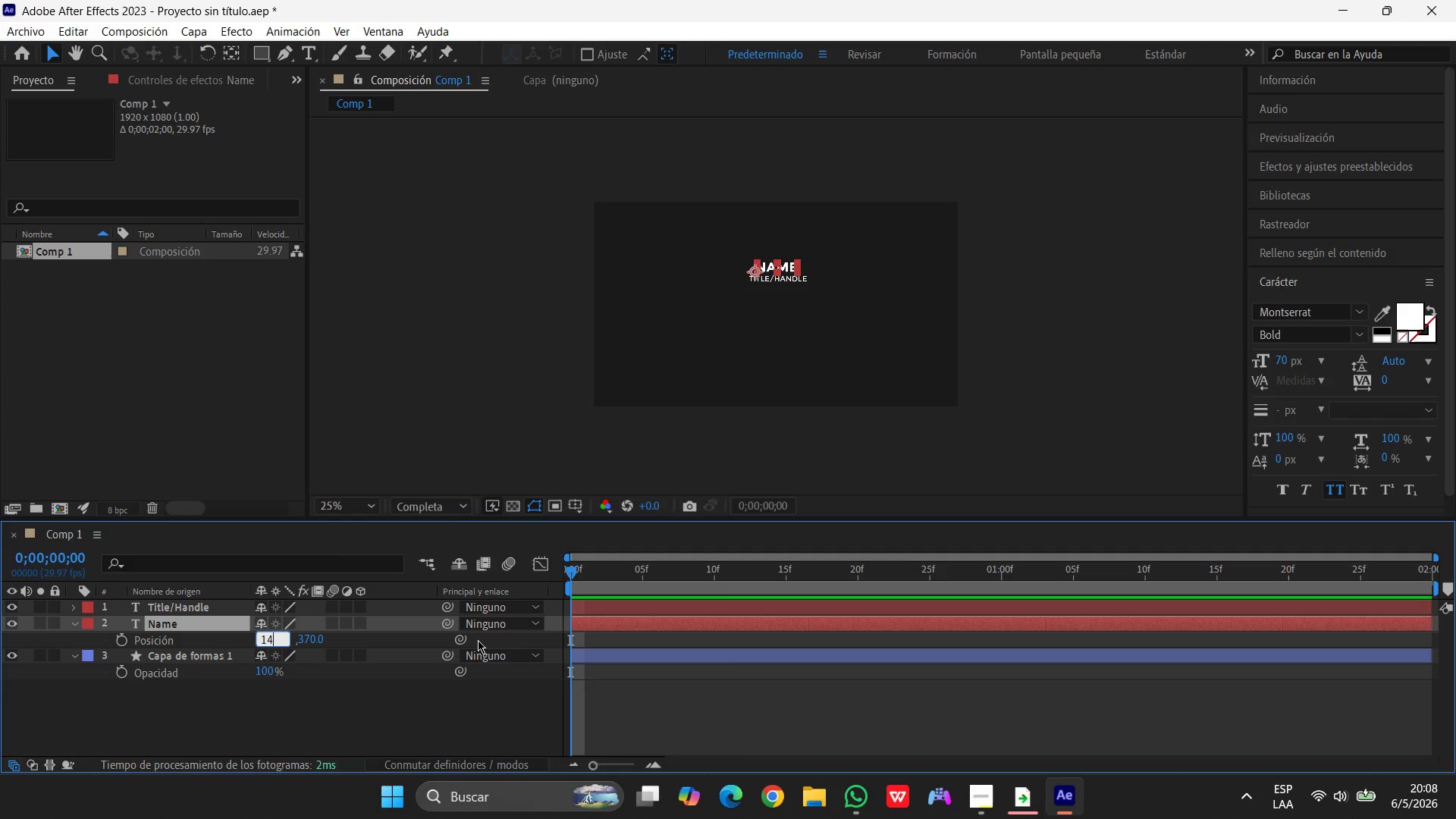 
key(Numpad0)
 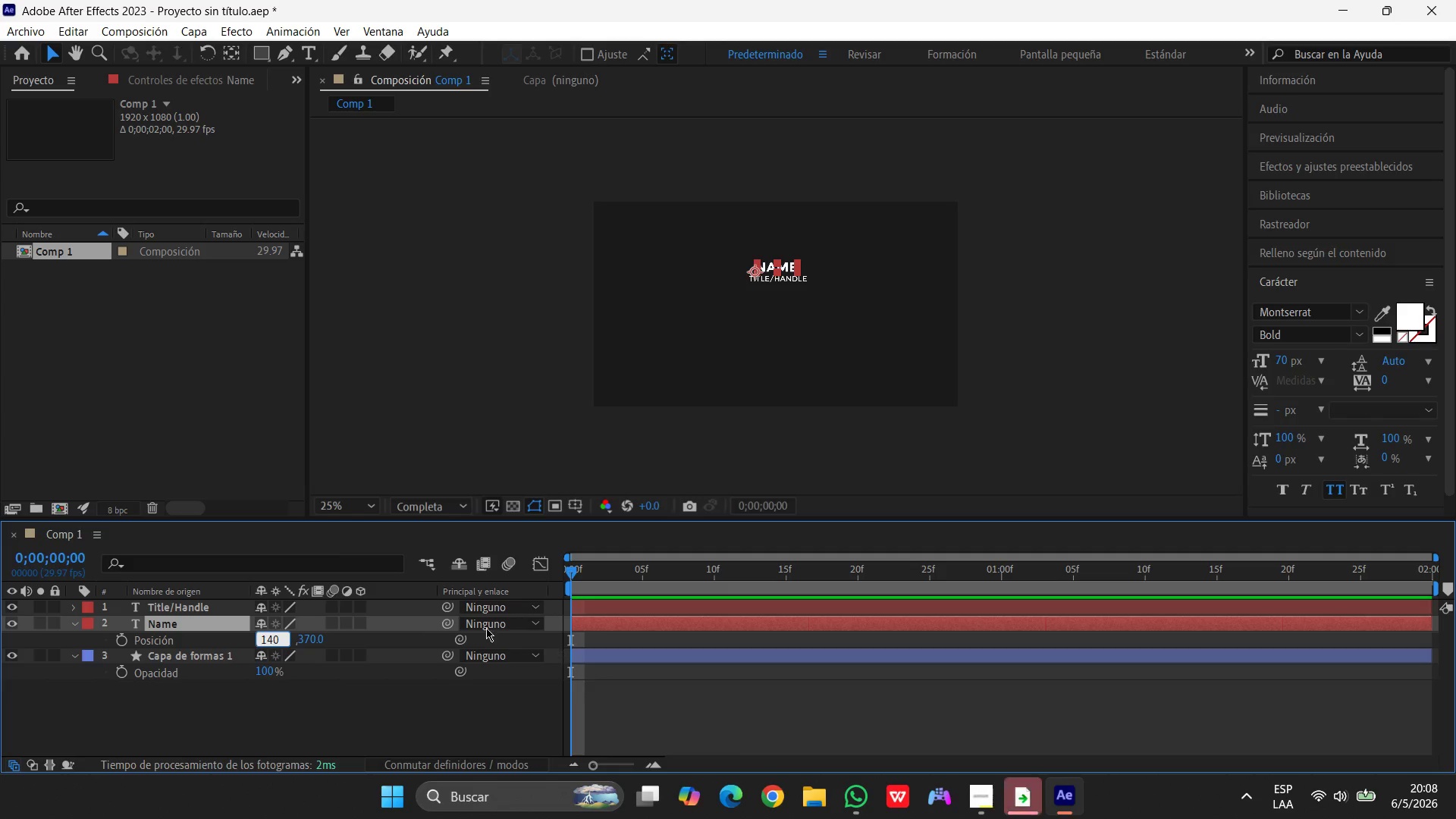 
left_click([315, 634])
 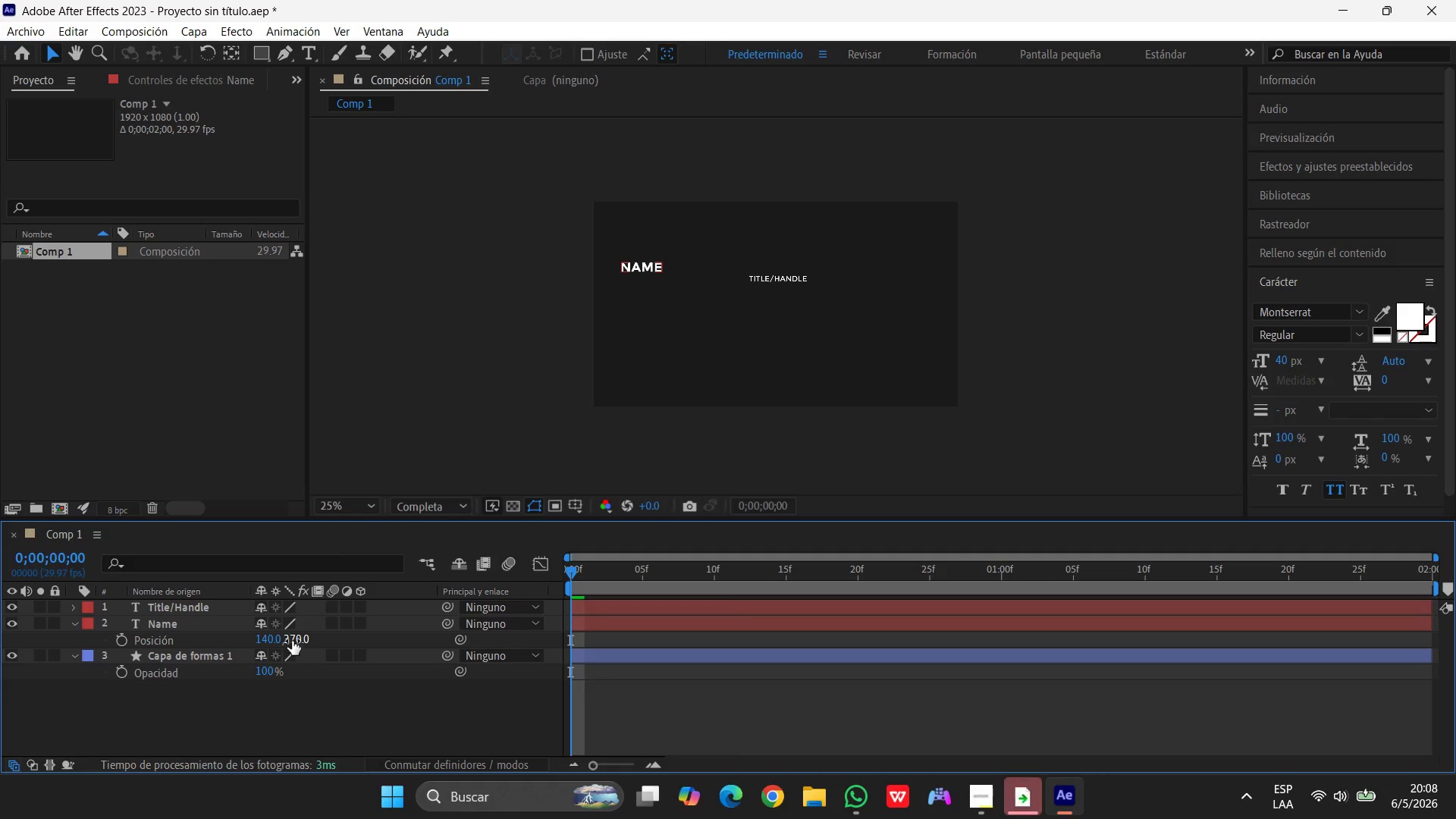 
left_click([292, 639])
 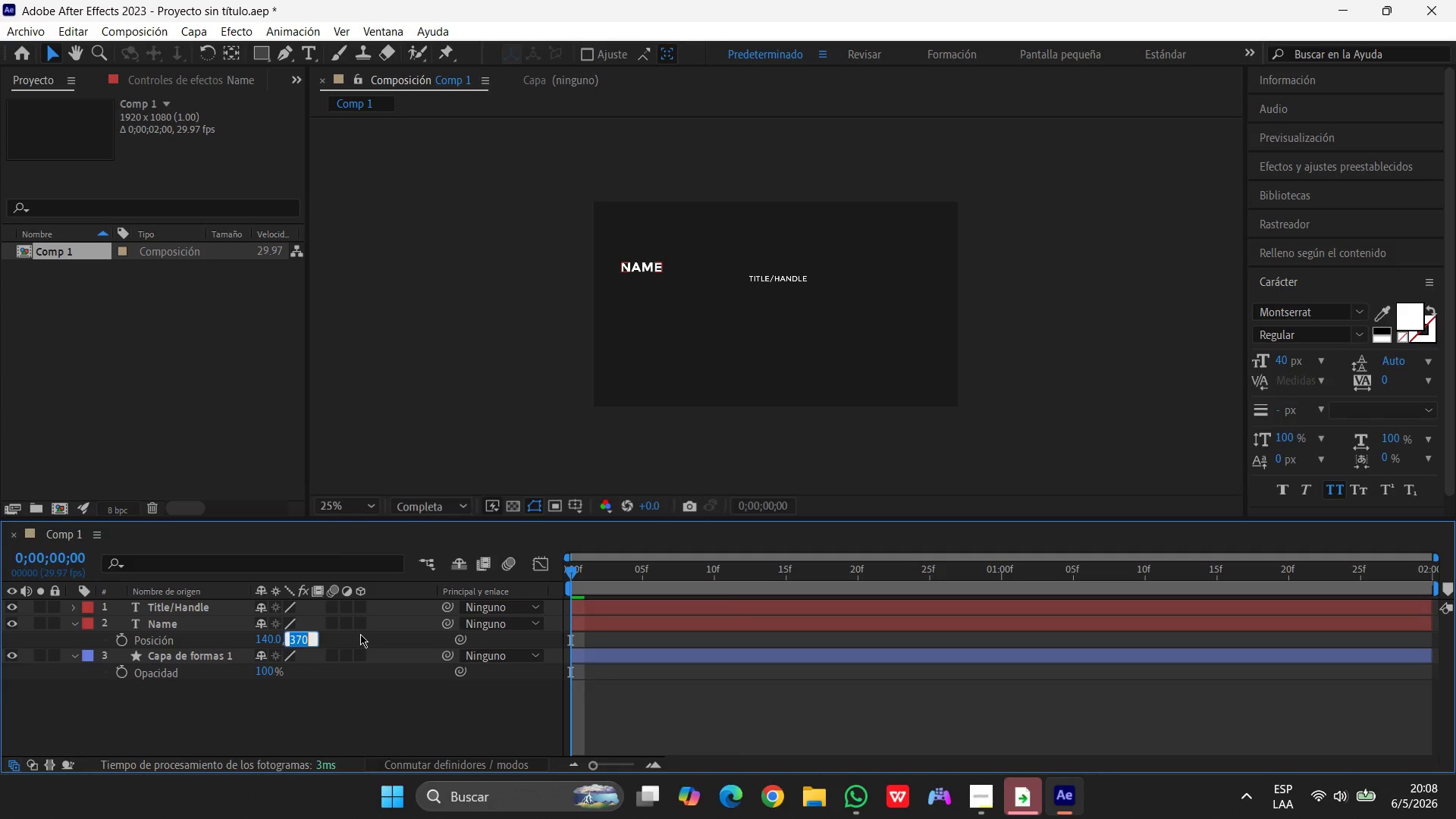 
key(Numpad8)
 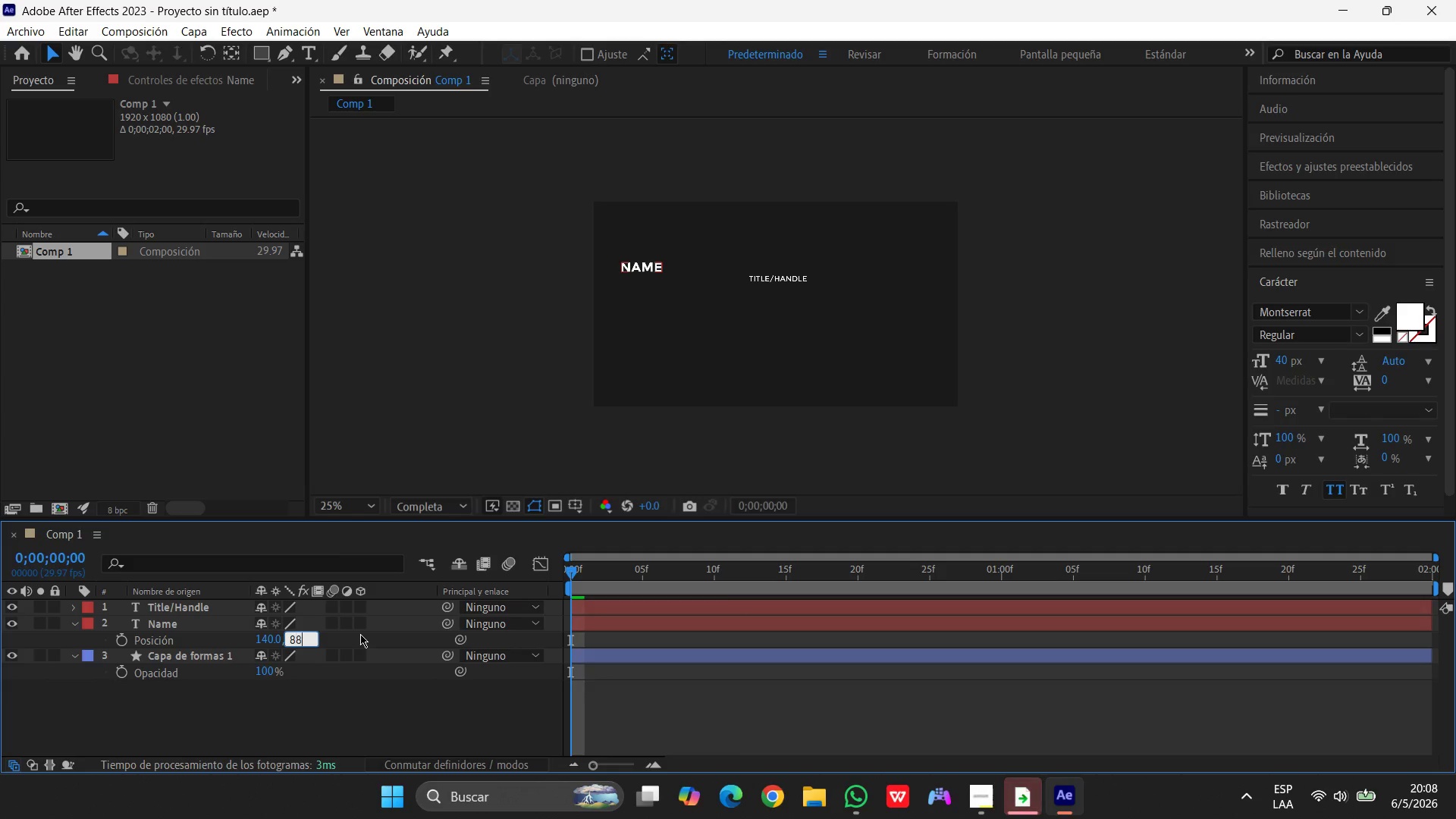 
key(Numpad8)
 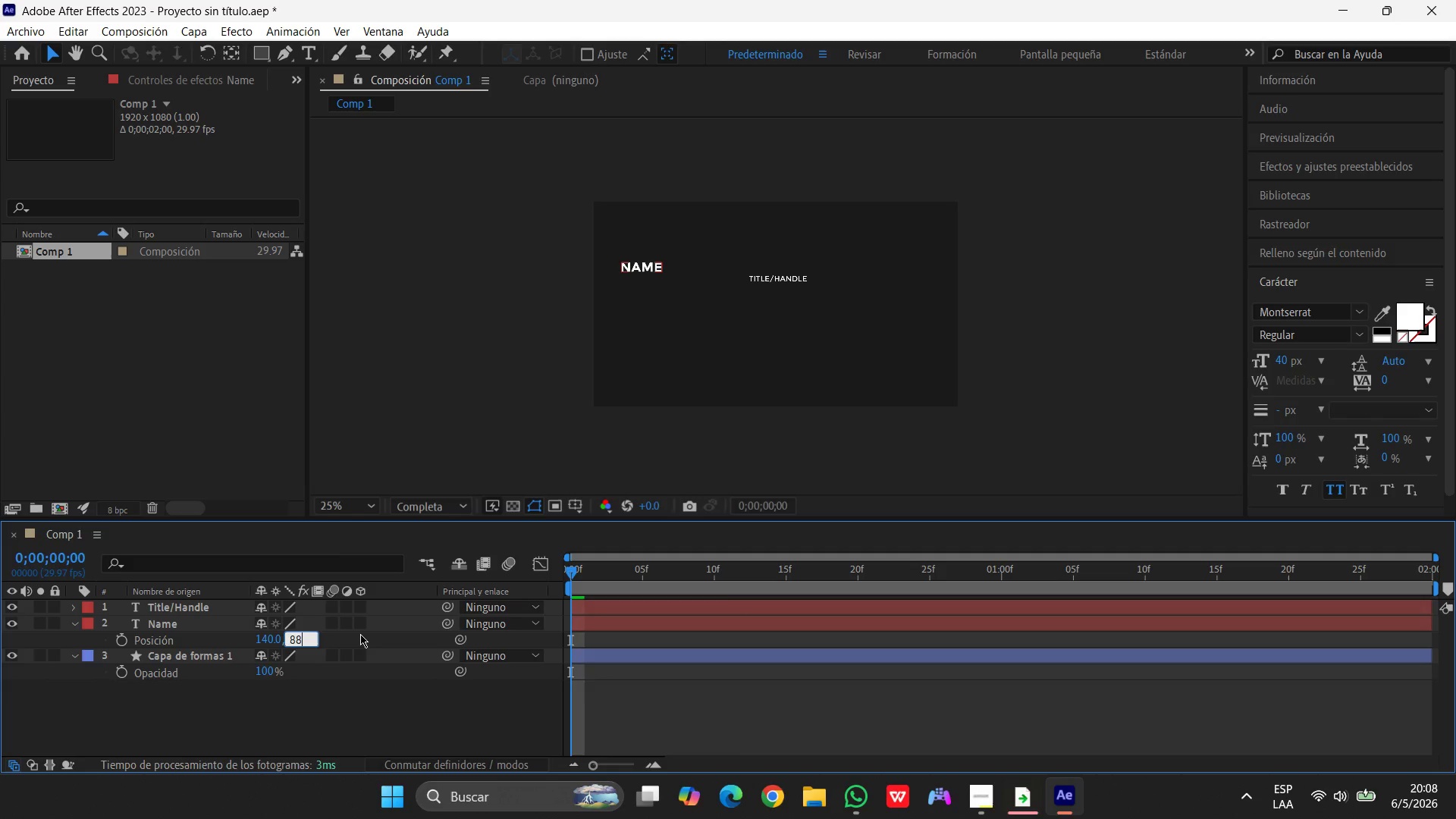 
key(Numpad0)
 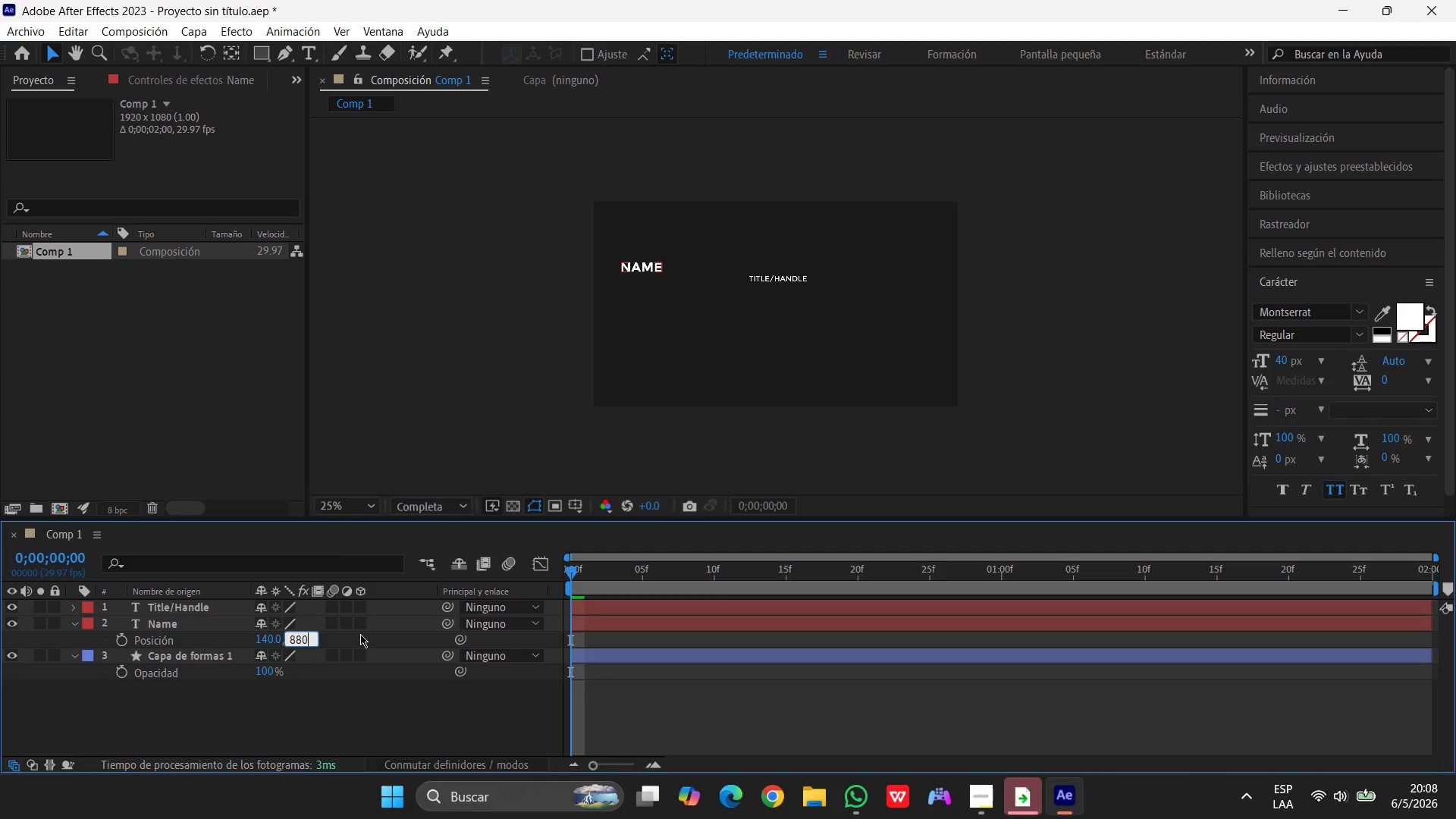 
key(Enter)
 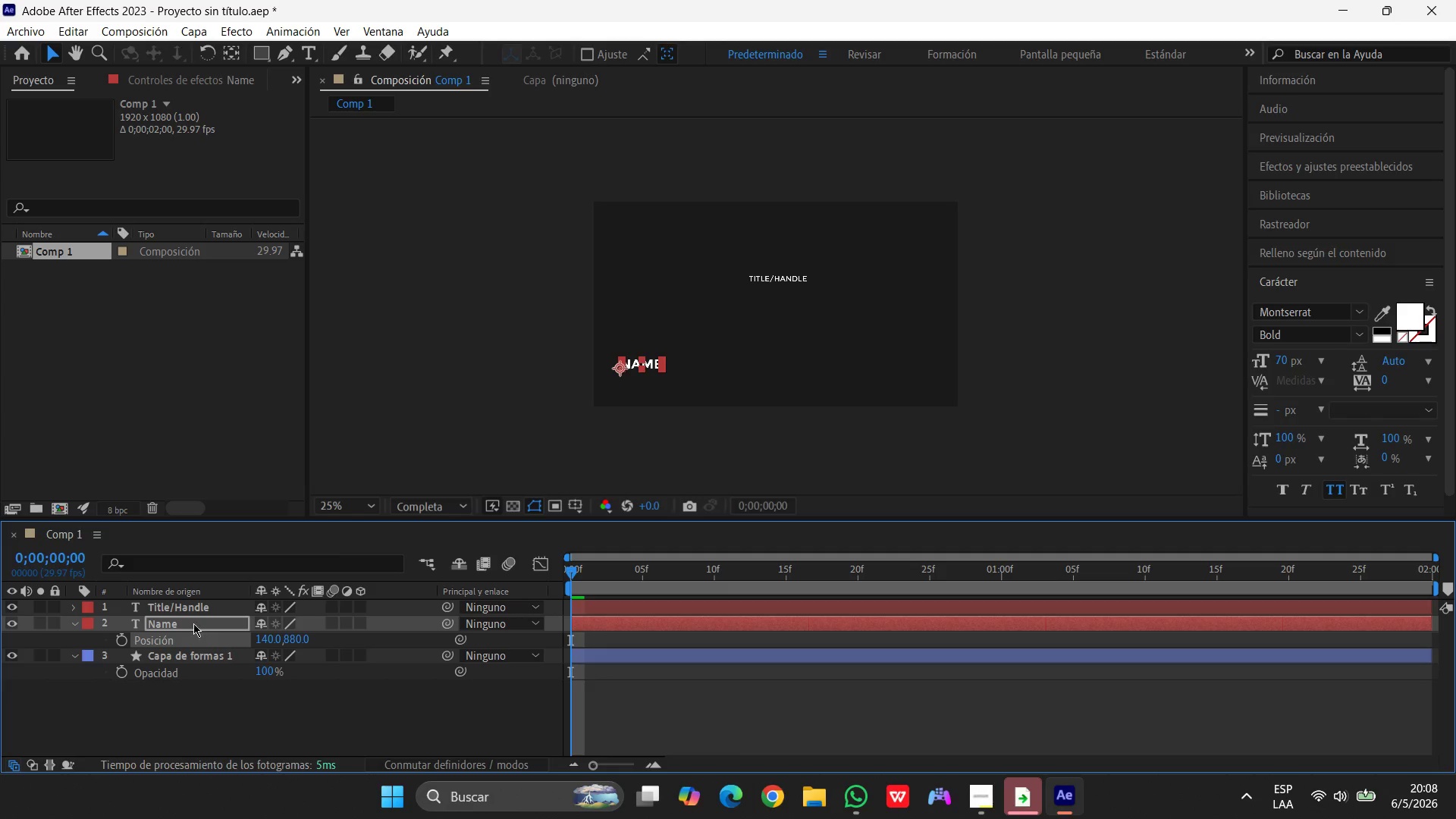 
wait(10.45)
 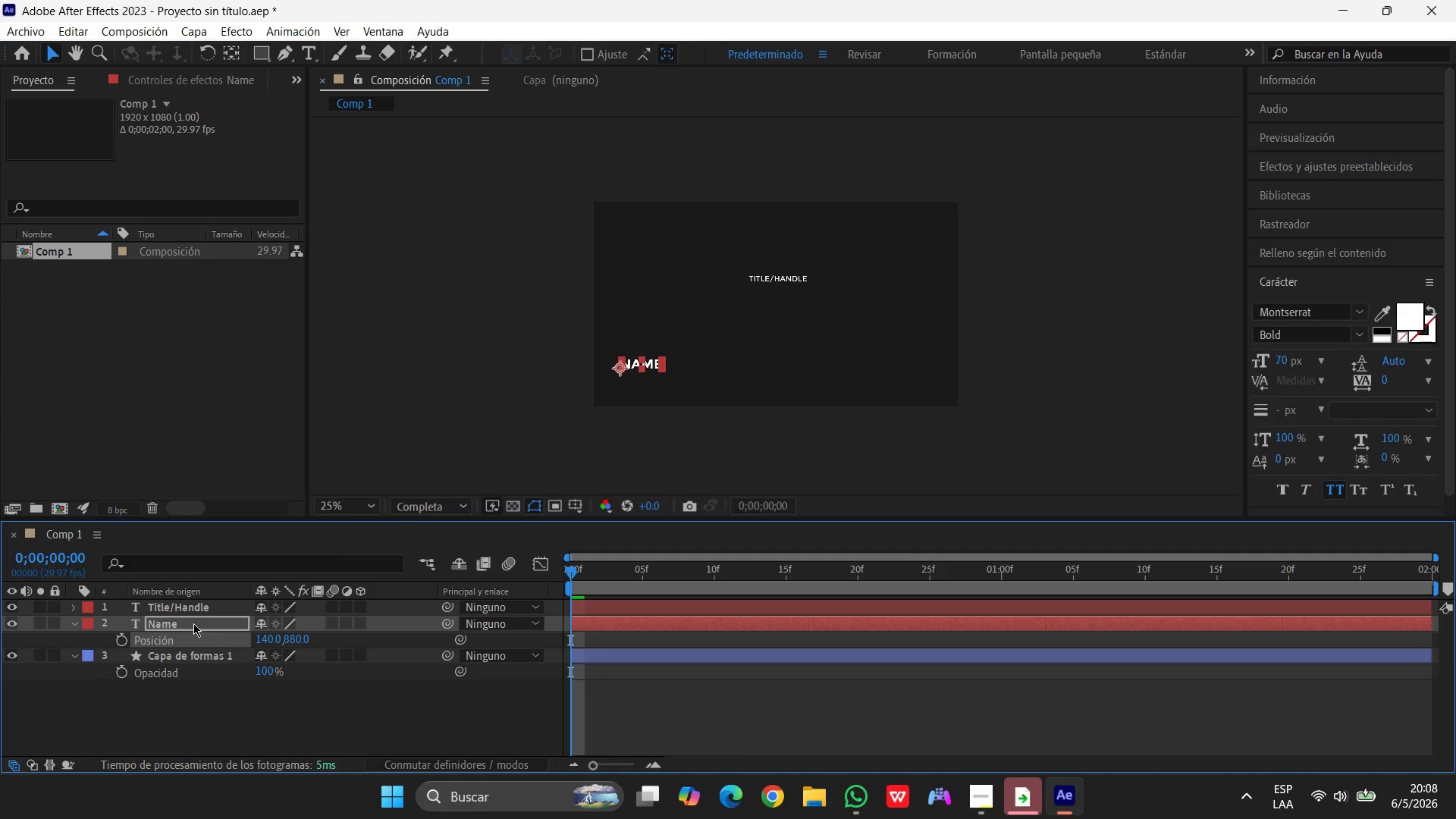 
left_click([181, 607])
 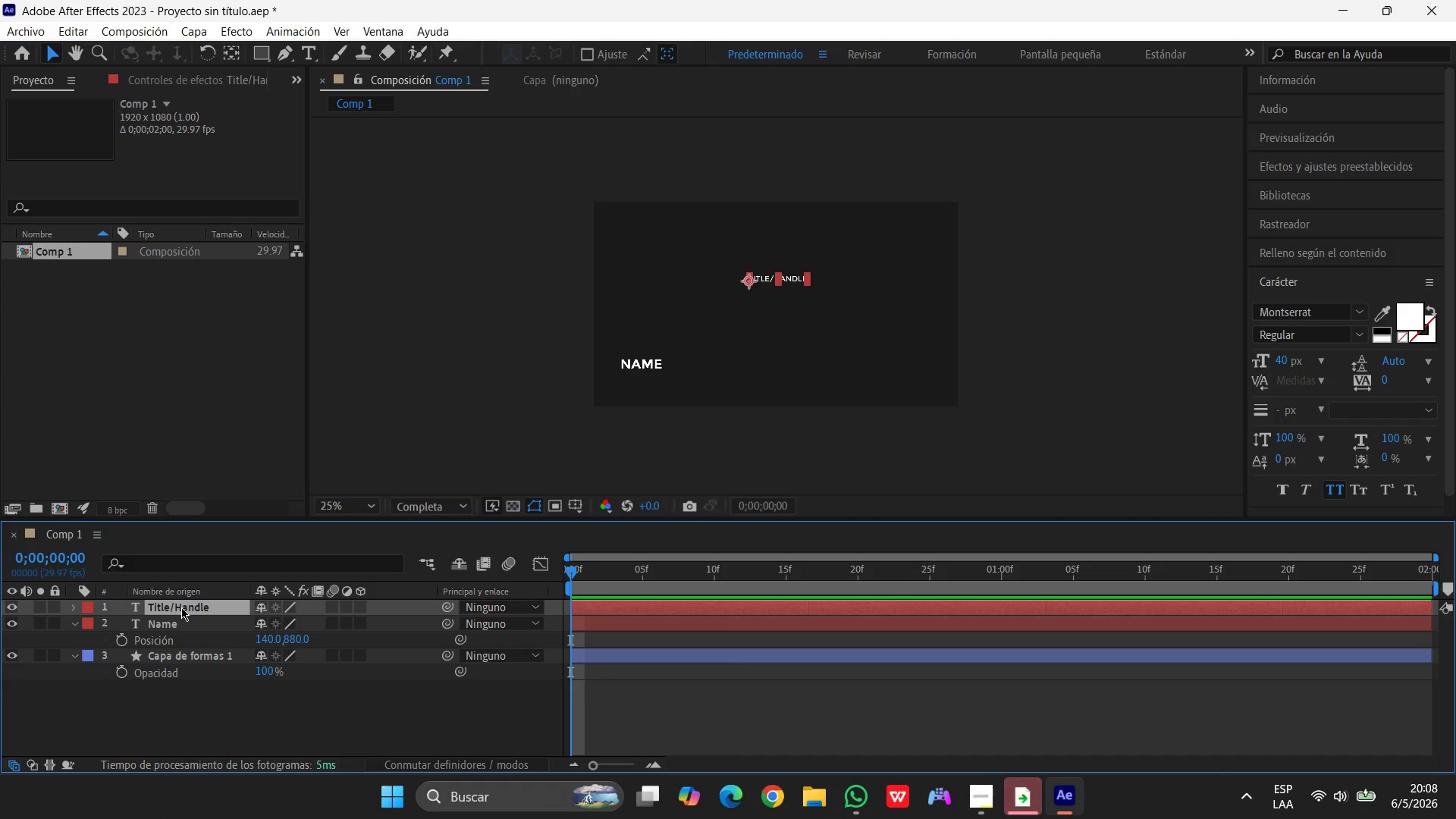 
key(P)
 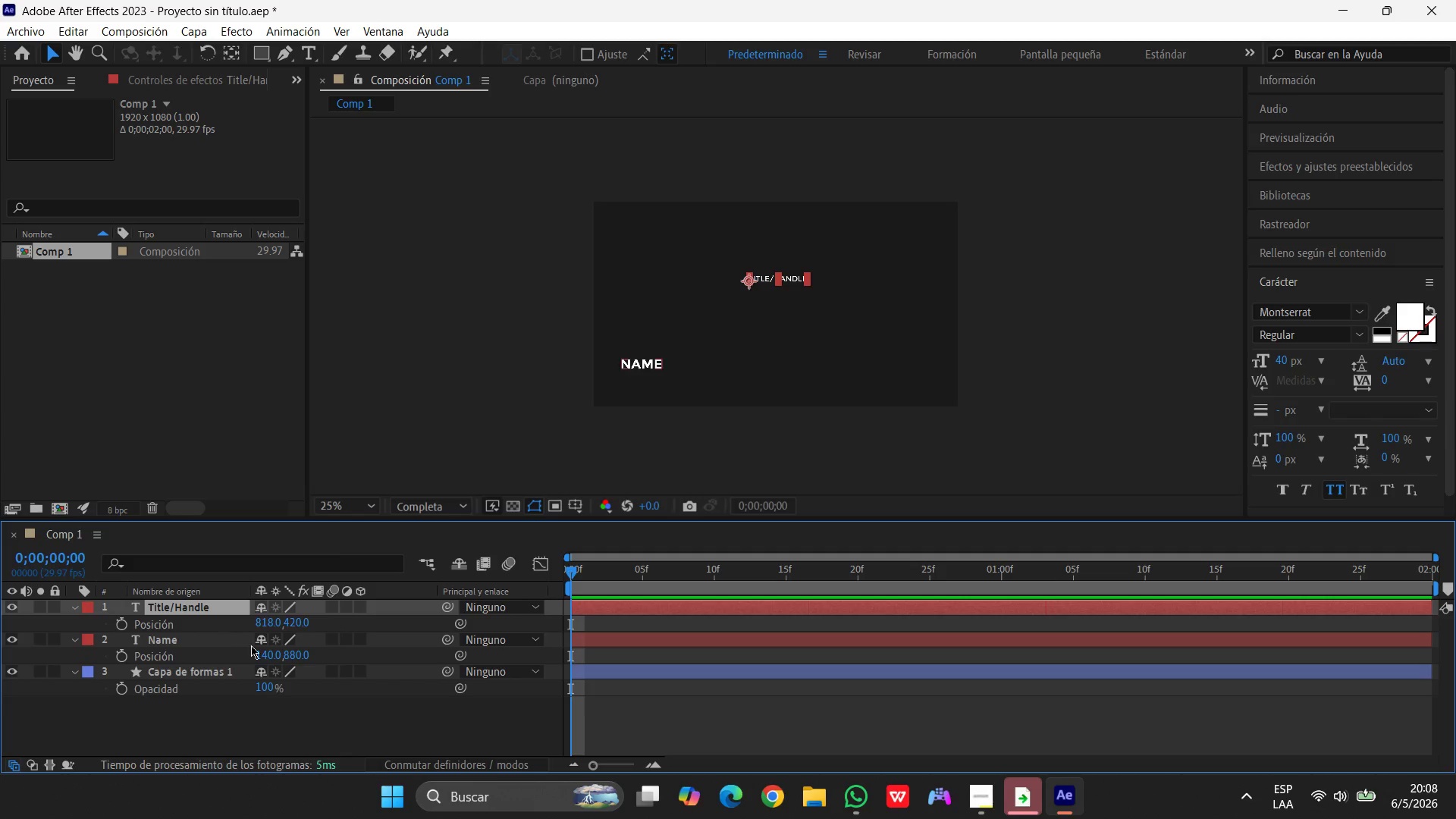 
left_click([267, 619])
 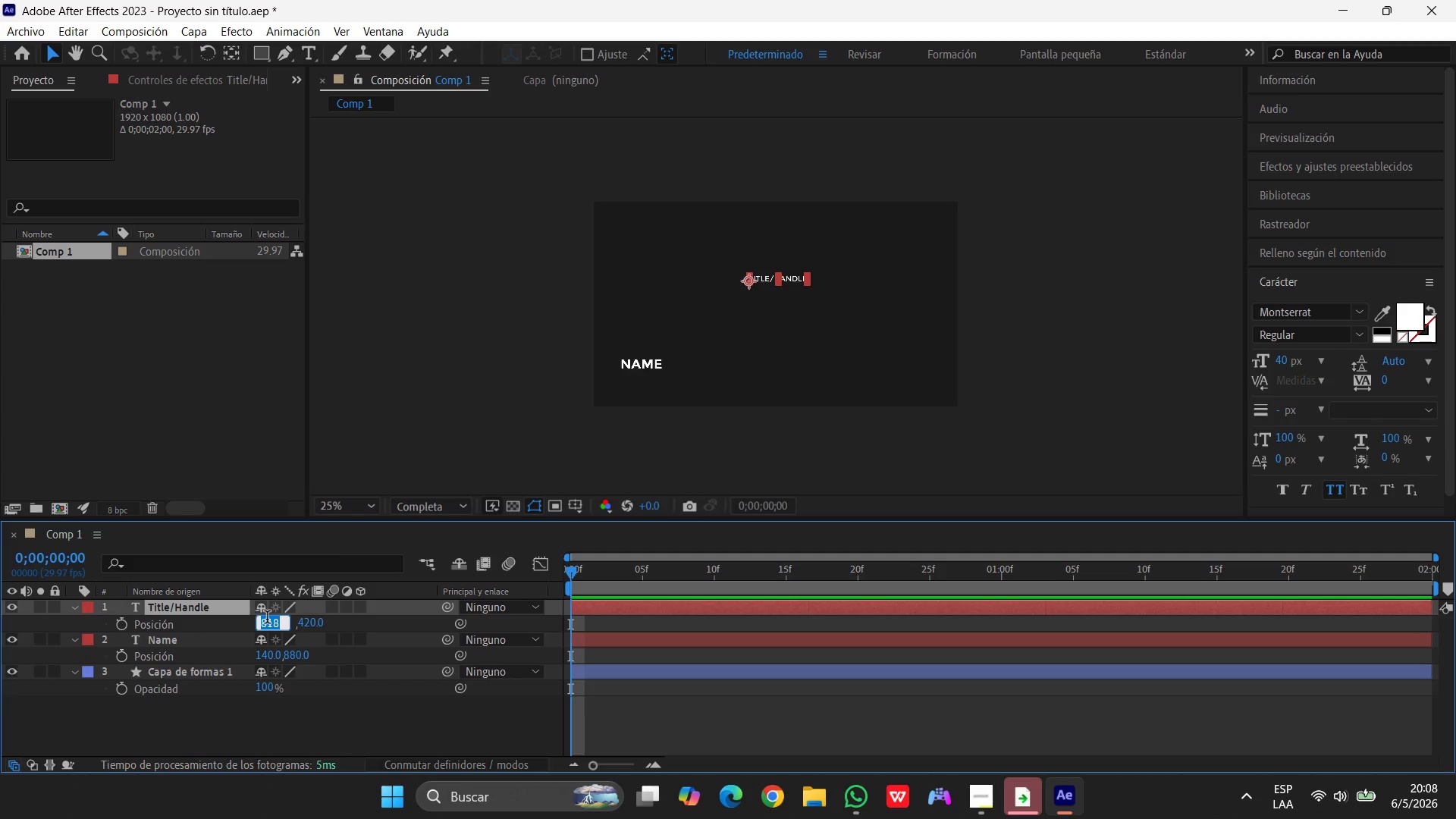 
key(Numpad1)
 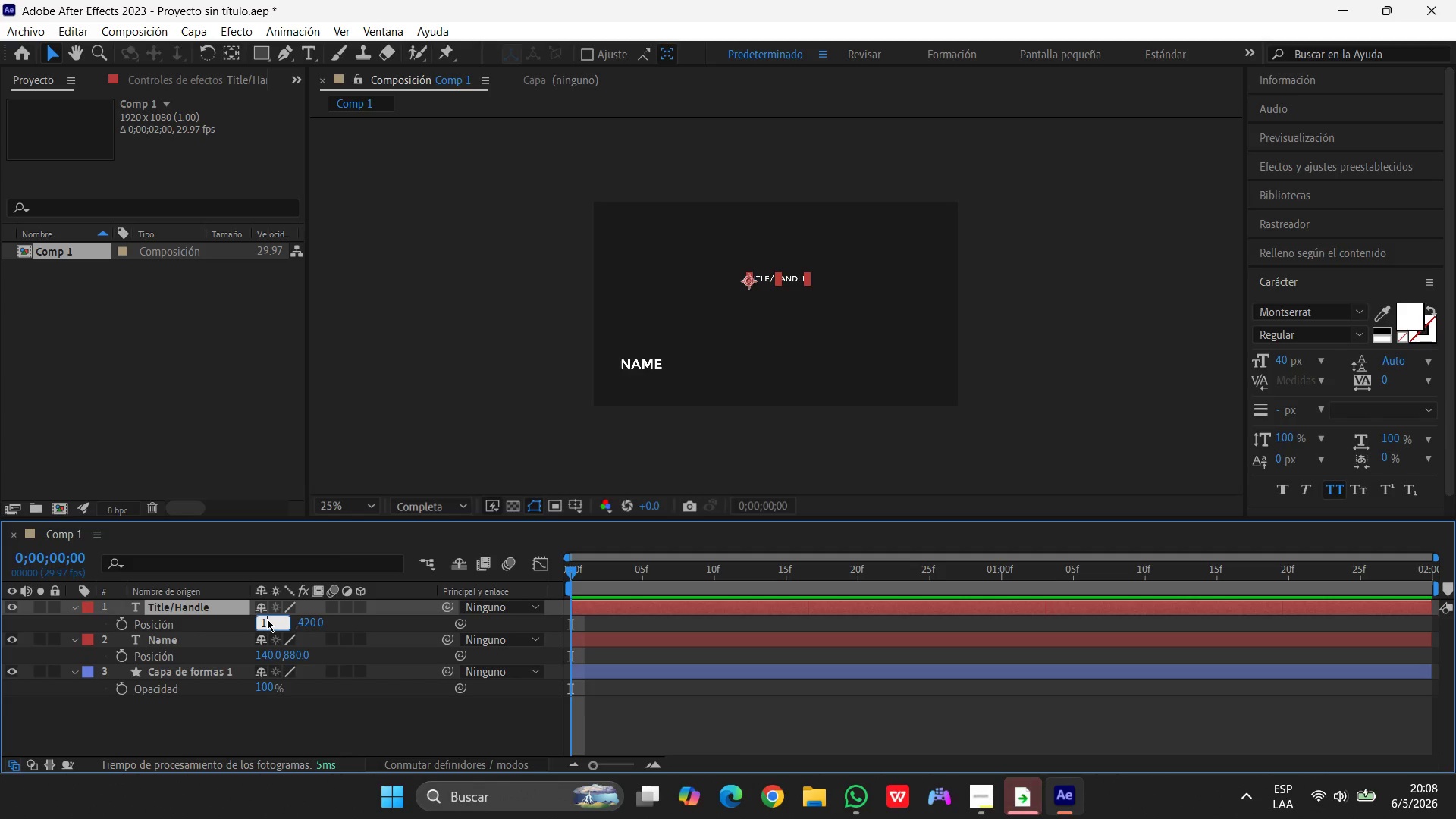 
key(Numpad4)
 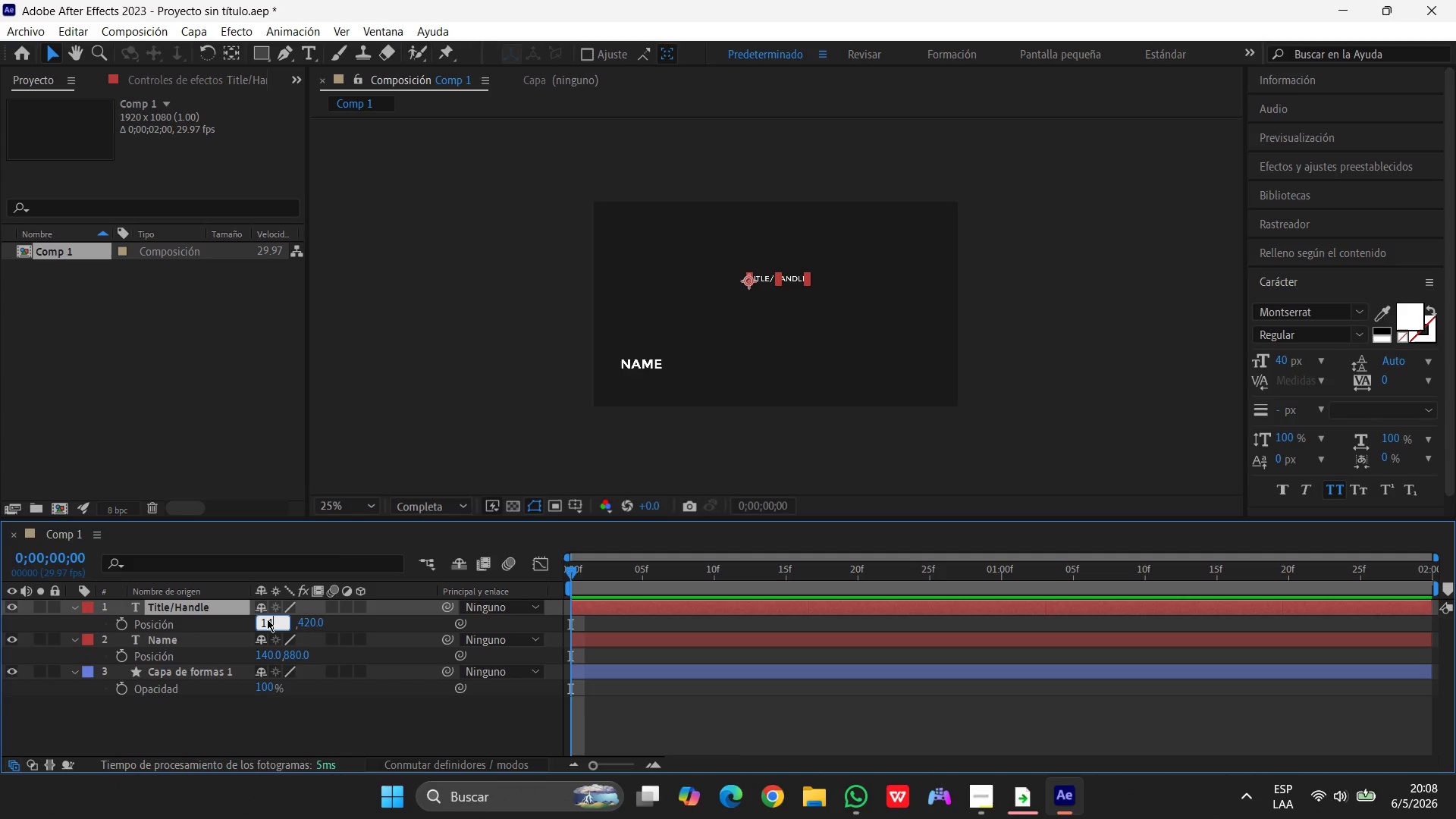 
key(Numpad0)
 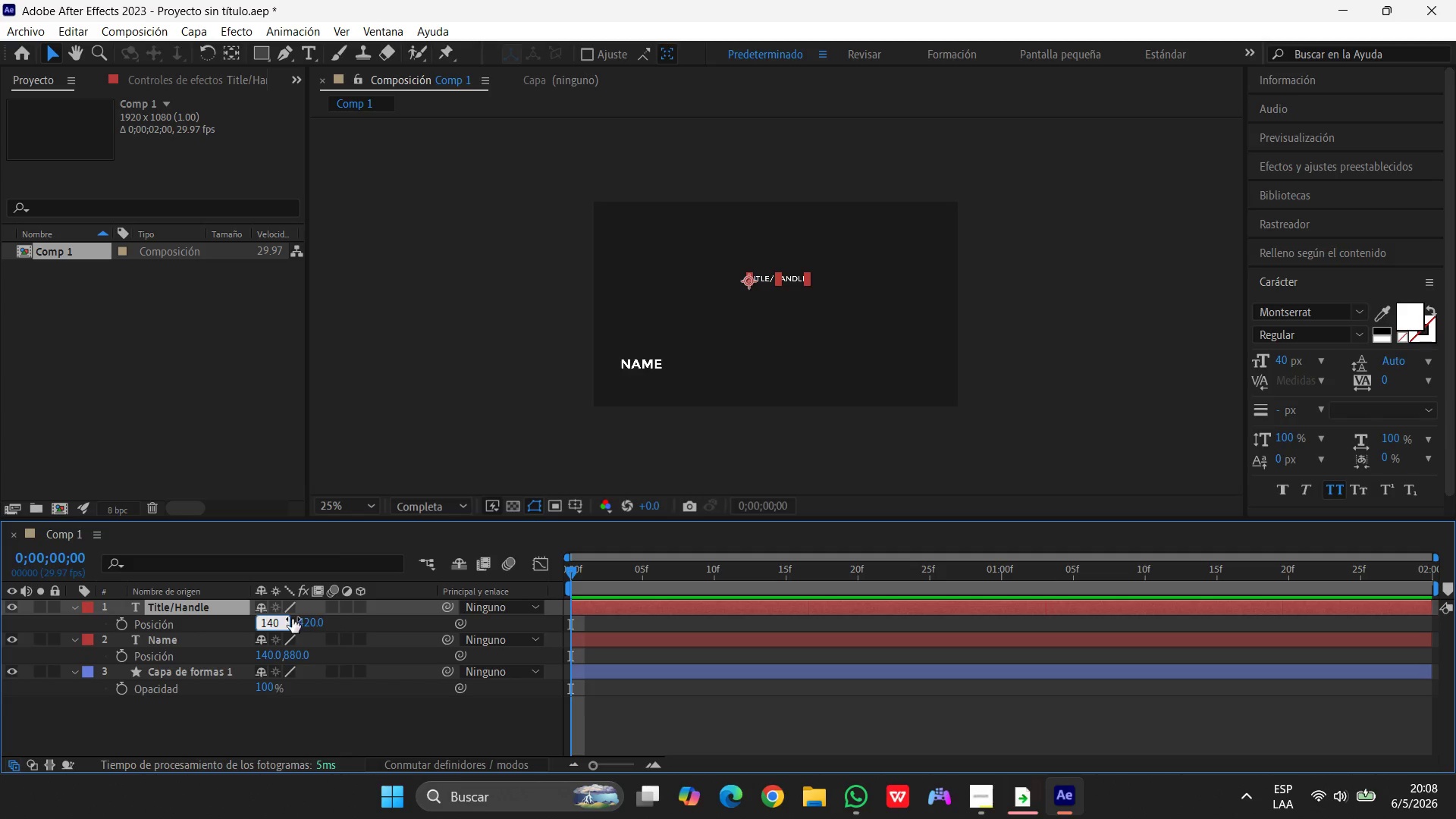 
left_click([317, 624])
 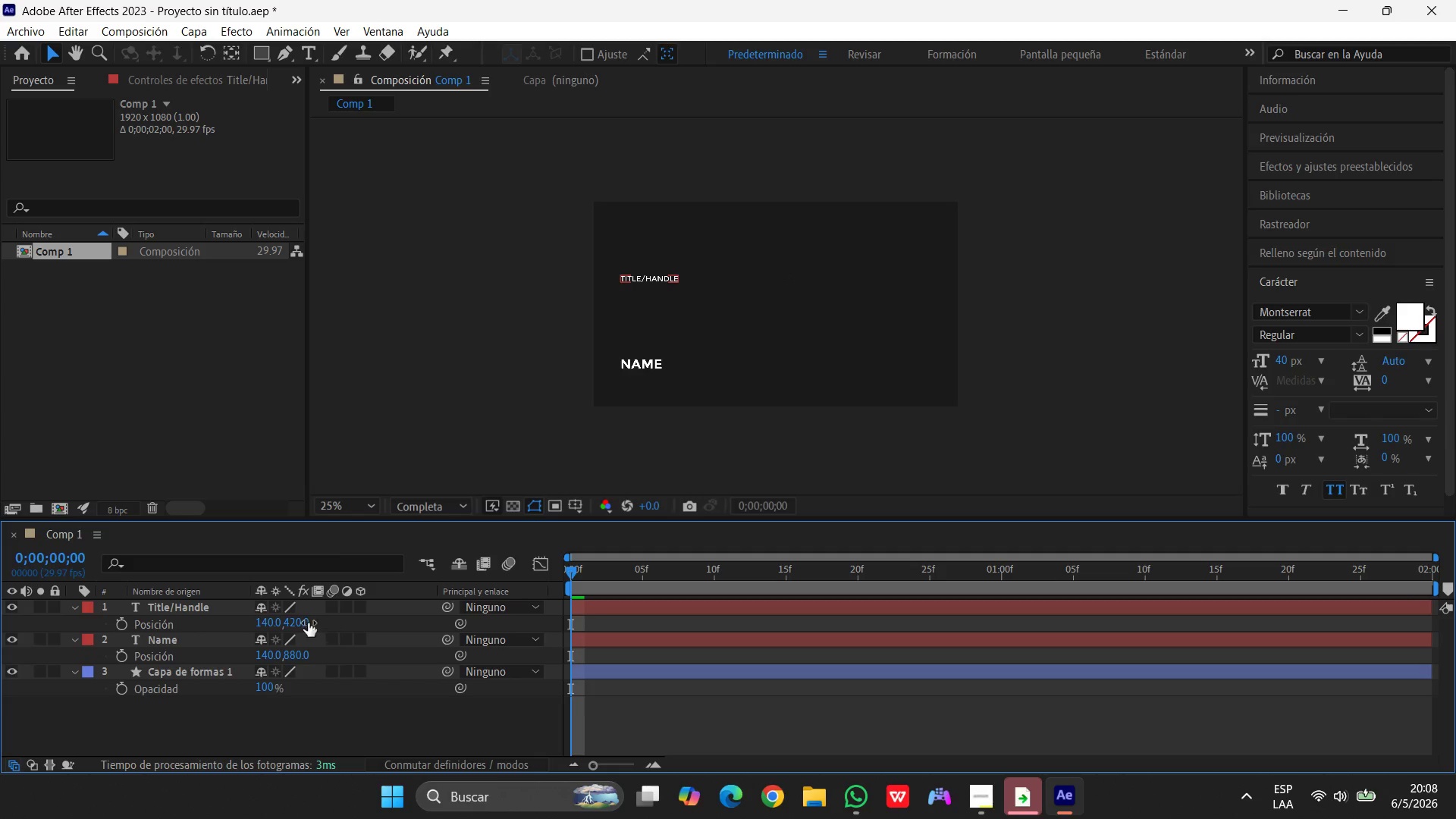 
left_click([294, 614])
 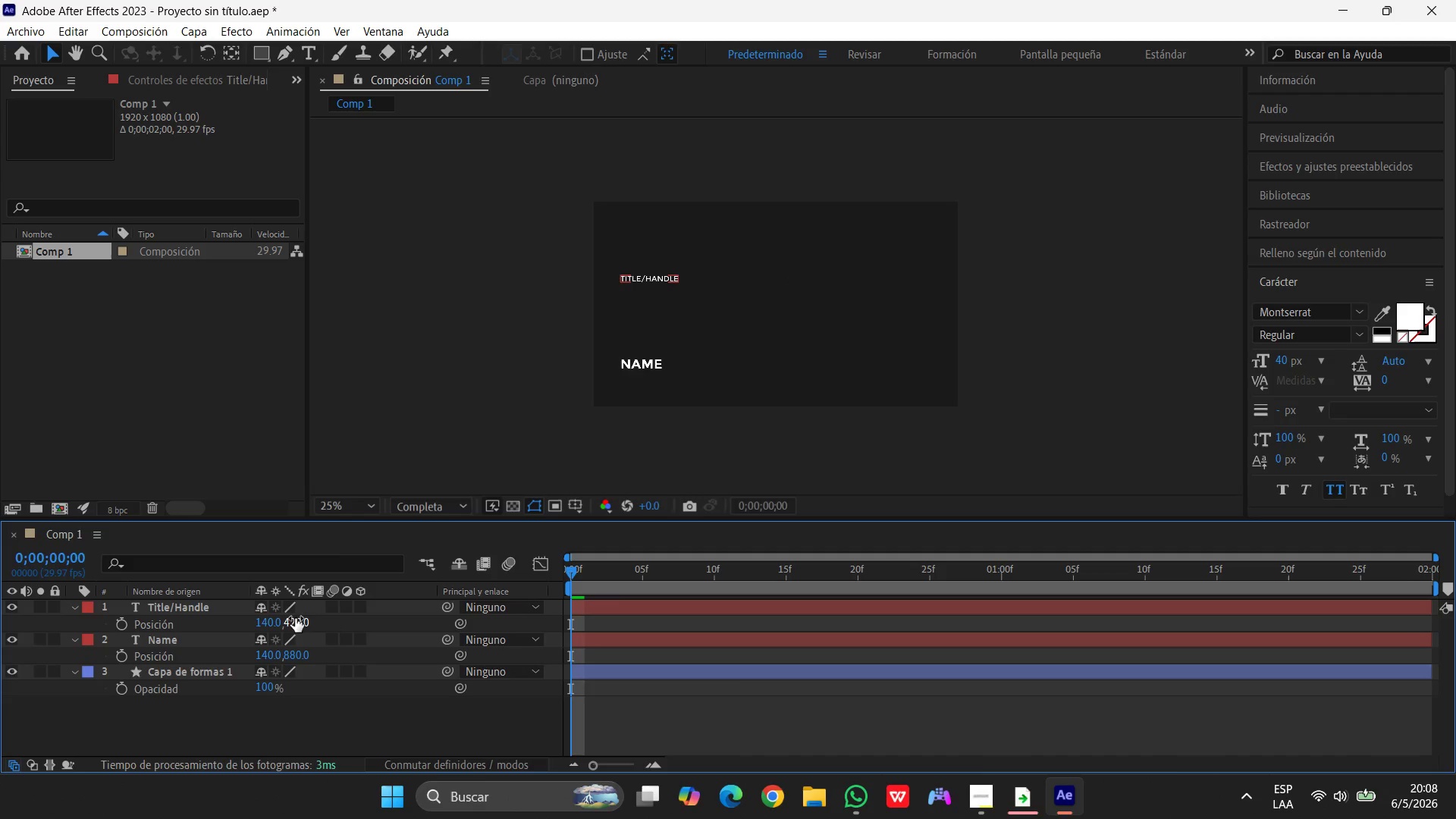 
left_click([295, 621])
 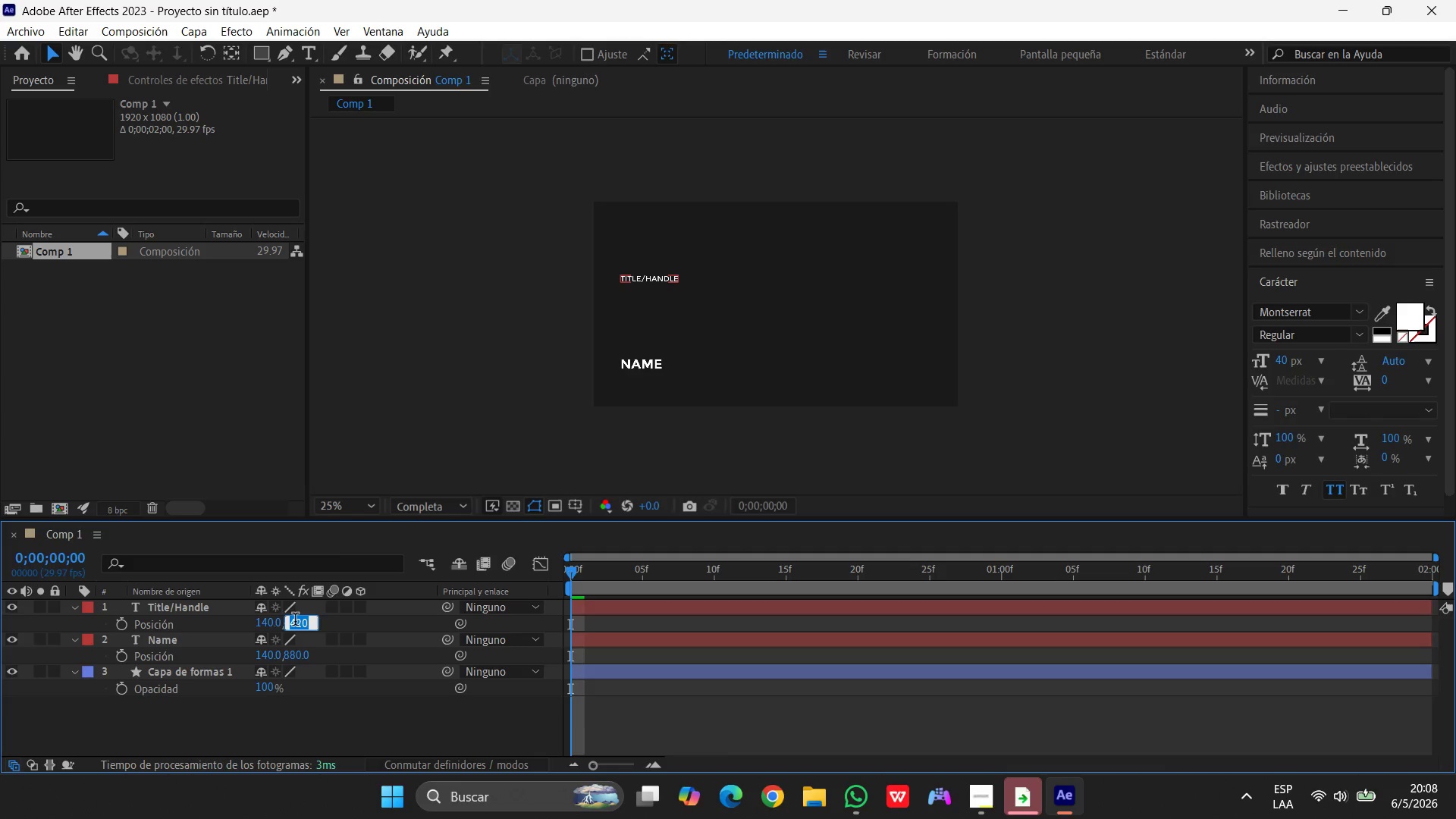 
key(Numpad9)
 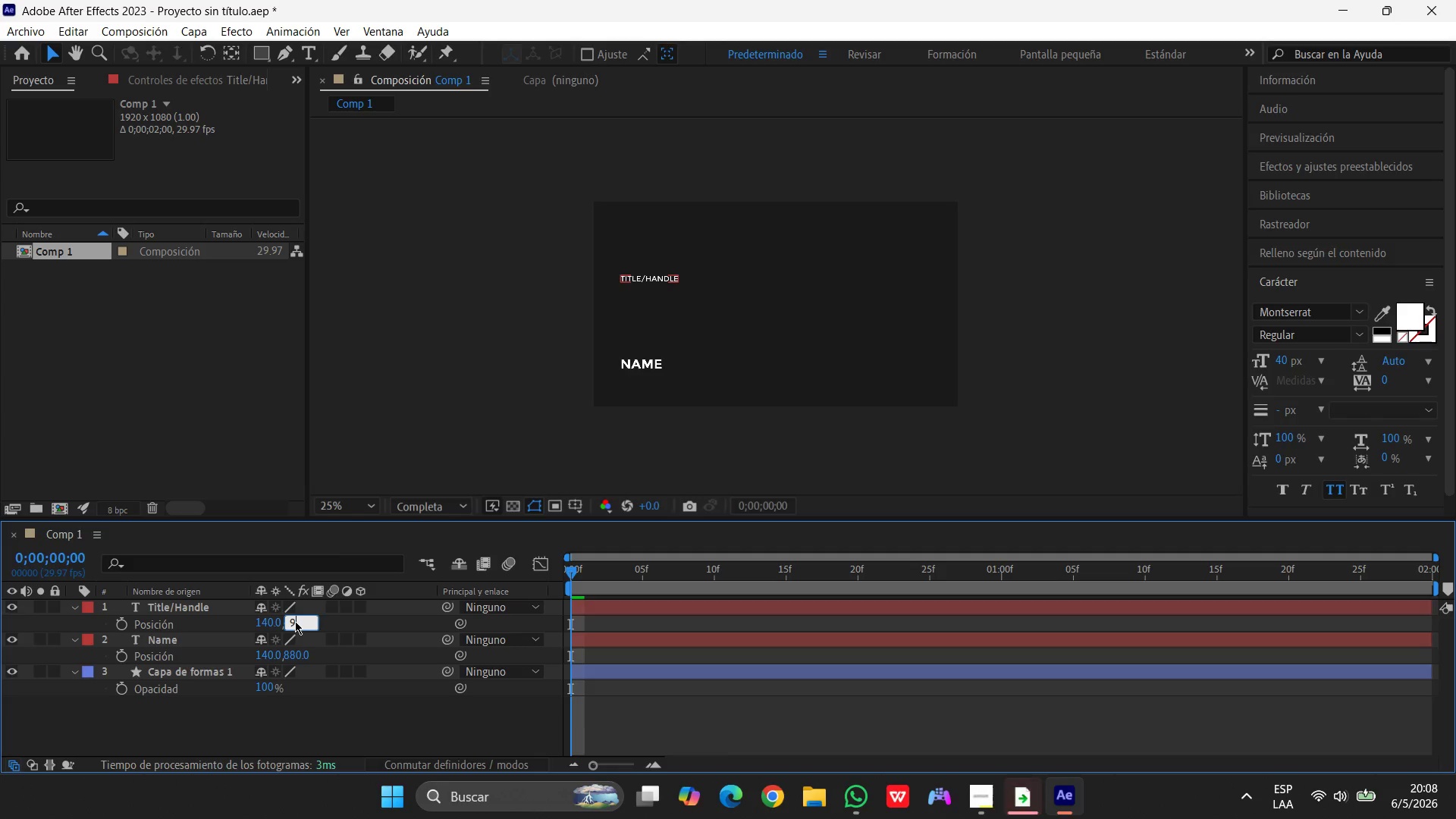 
key(Numpad3)
 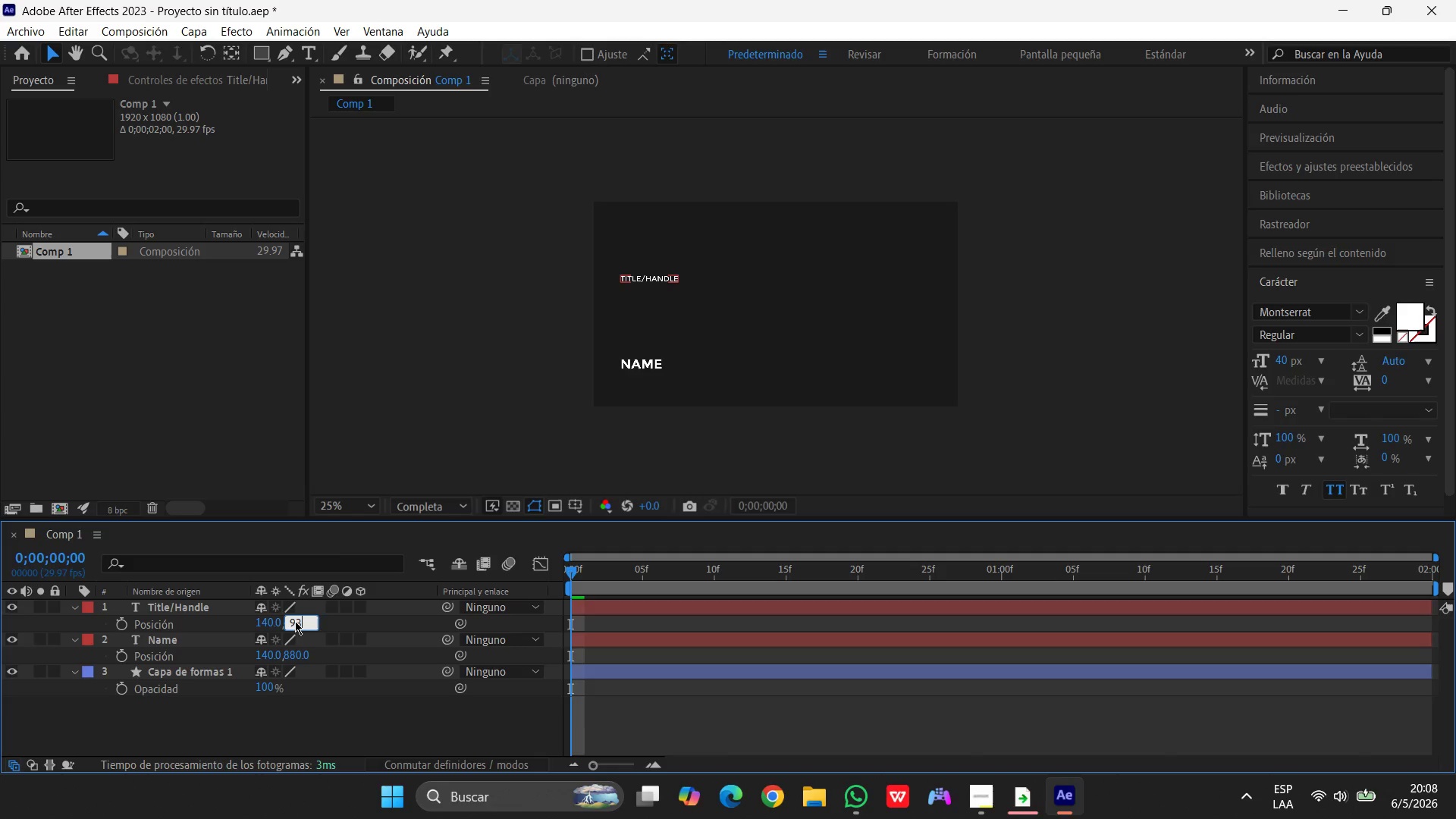 
key(Numpad0)
 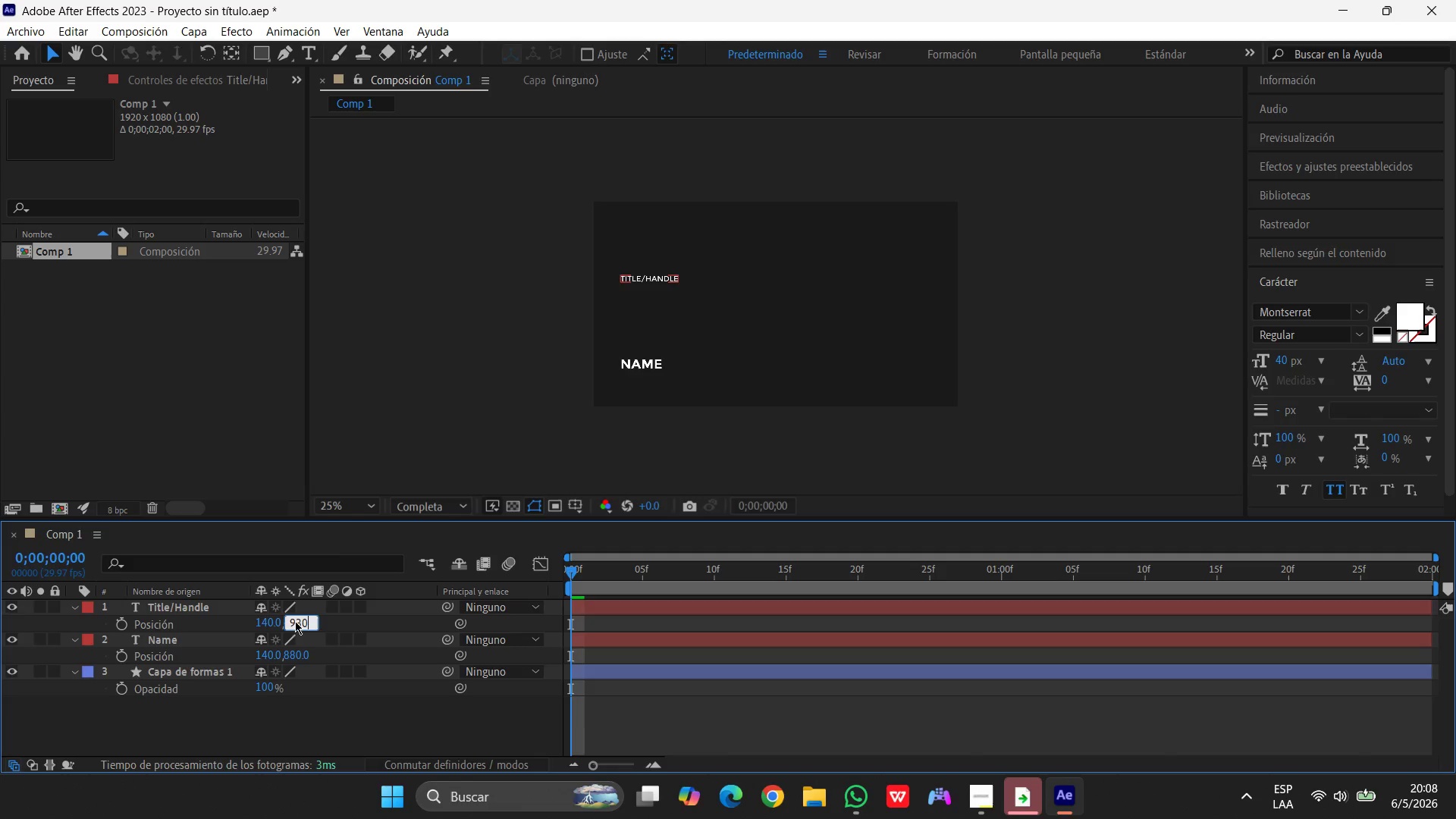 
key(Enter)
 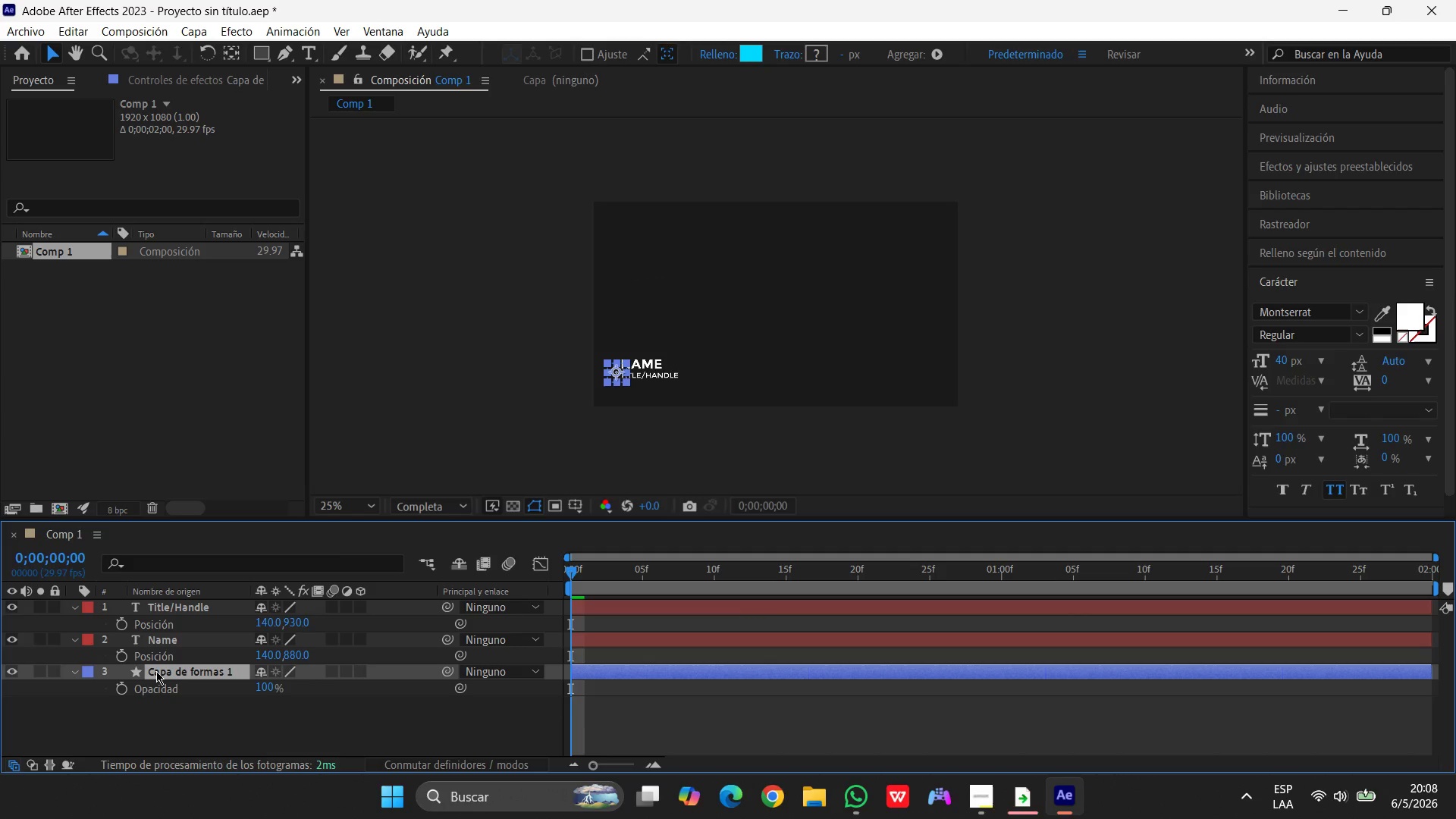 
key(P)
 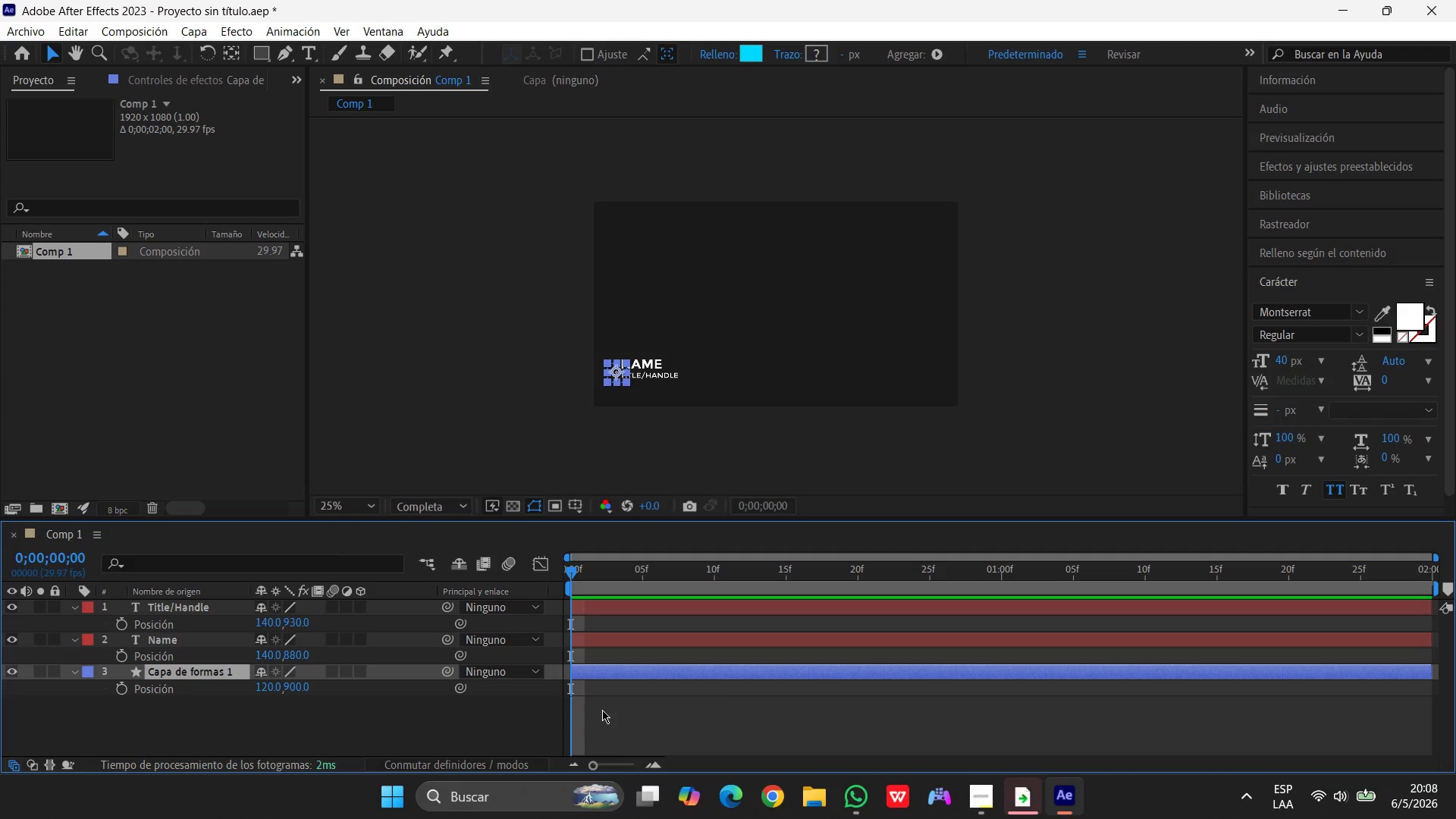 
wait(10.98)
 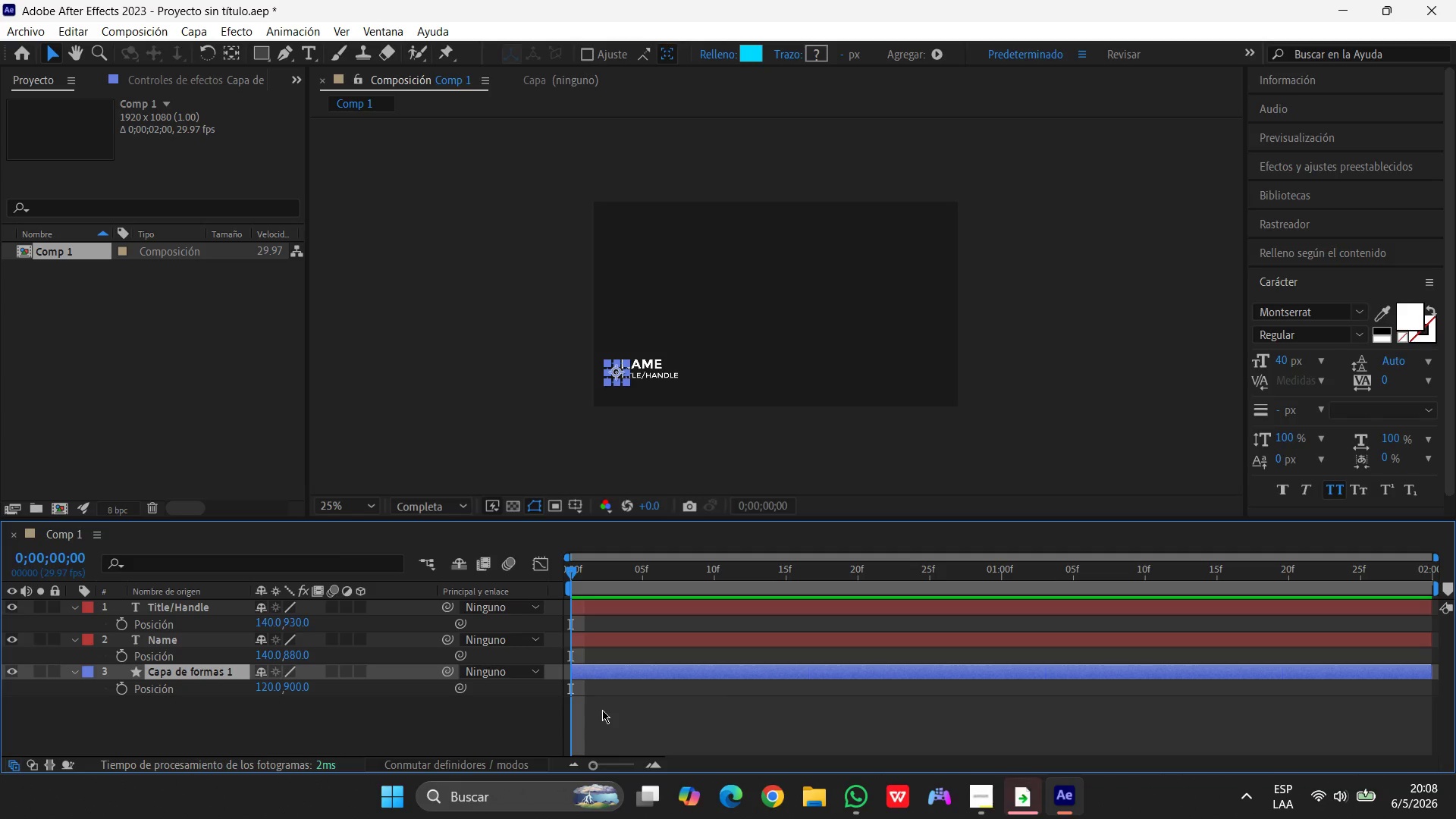 
left_click([657, 410])
 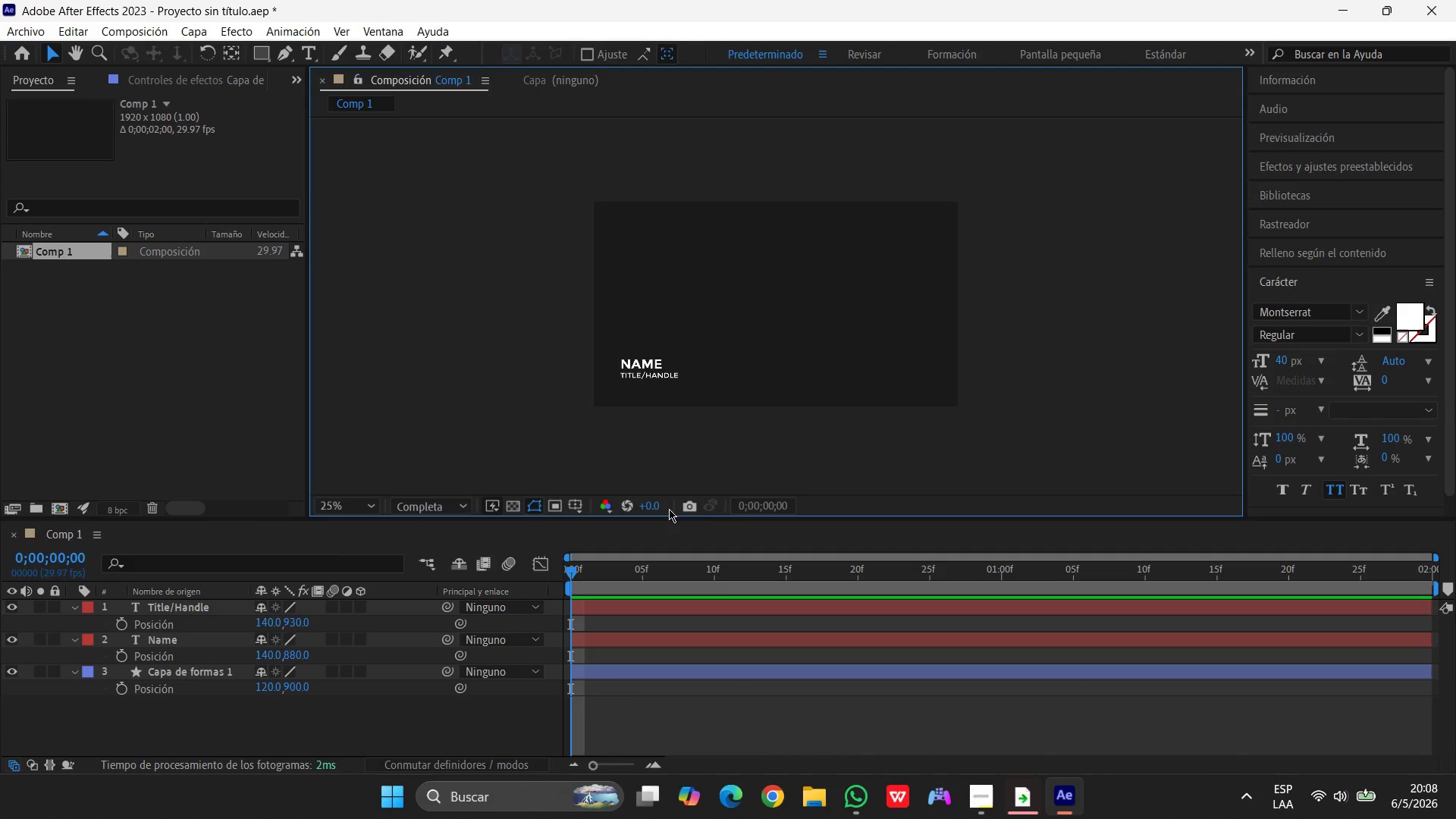 
key(Space)
 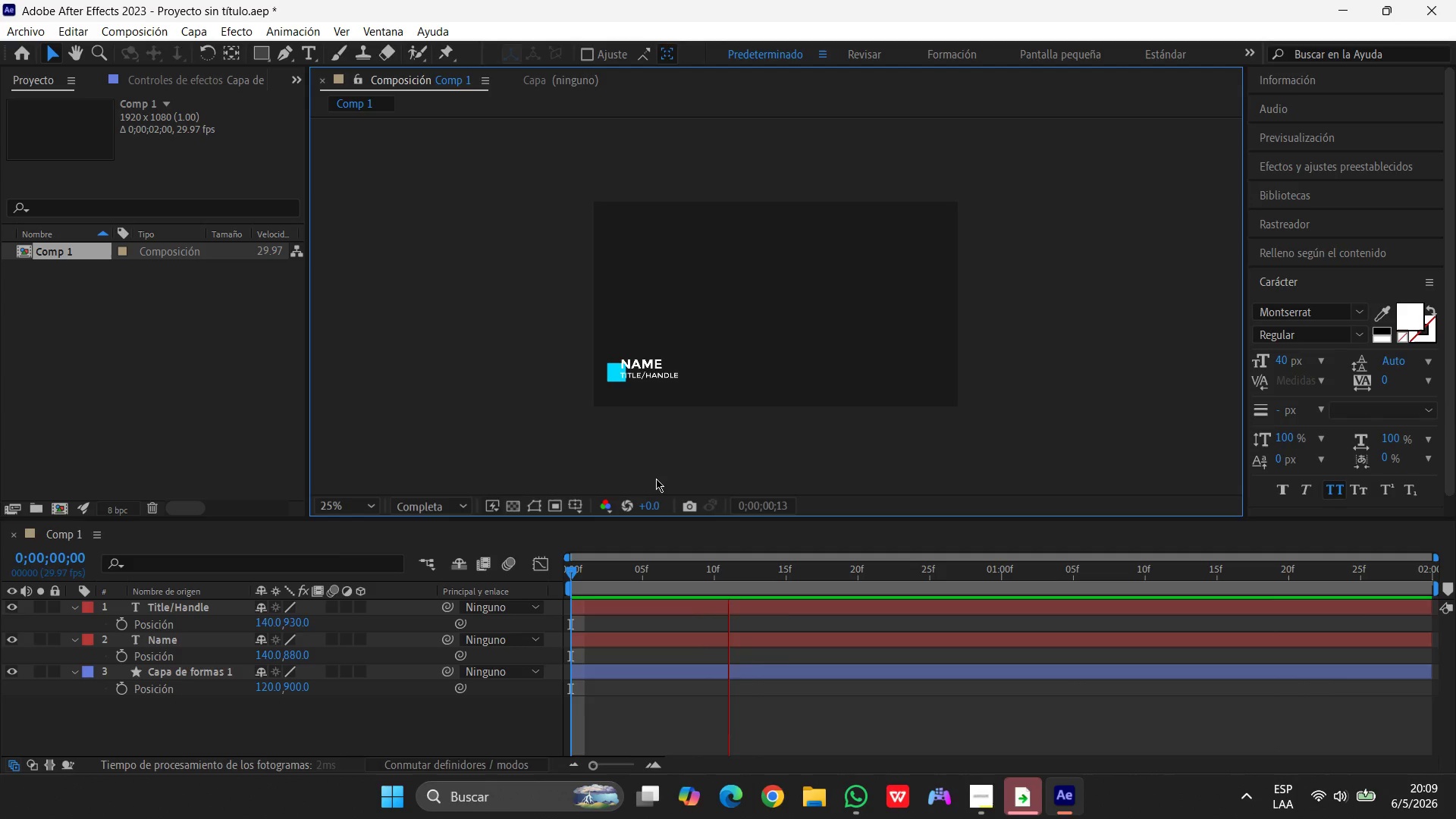 
wait(19.67)
 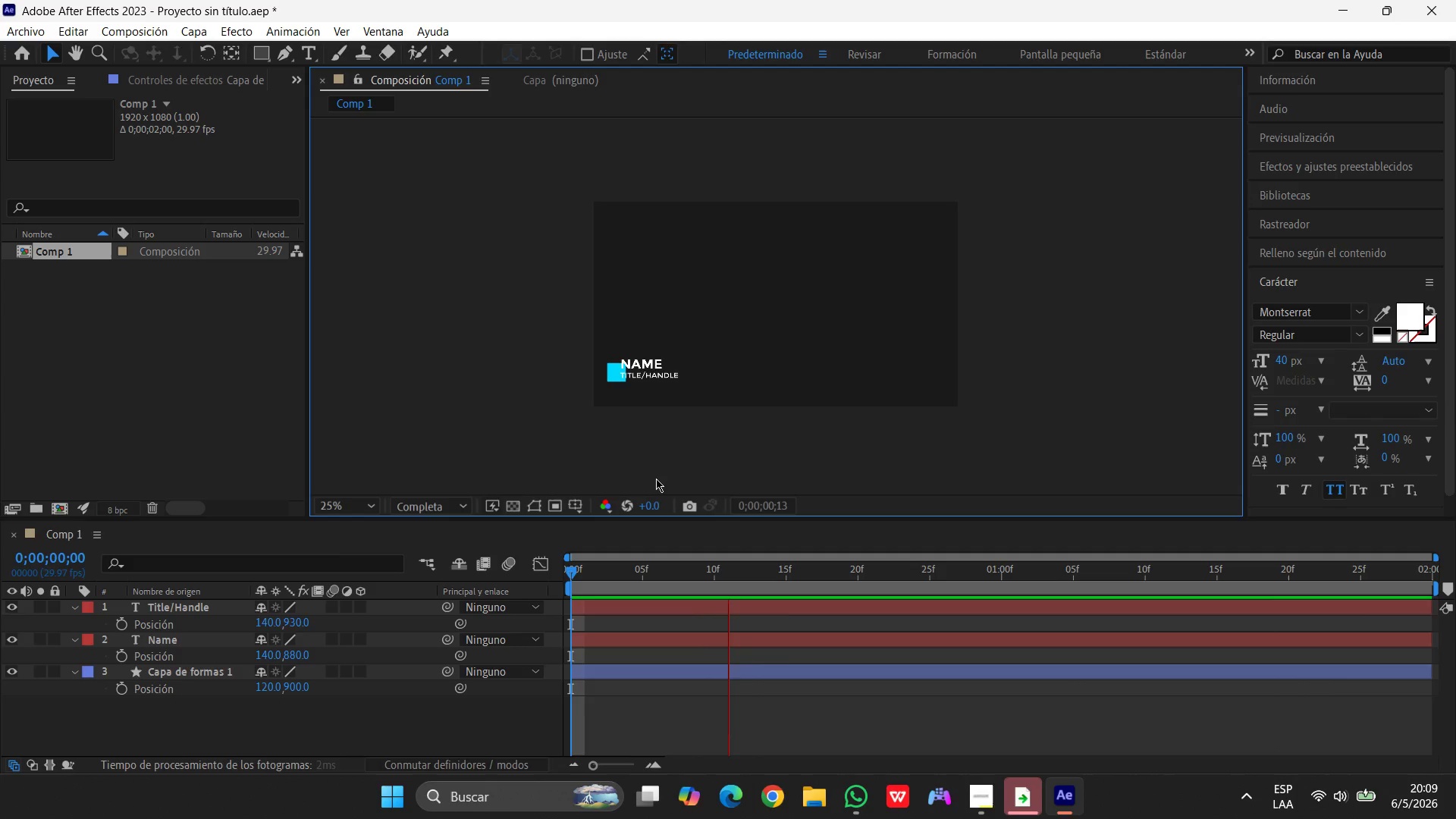 
left_click([203, 671])
 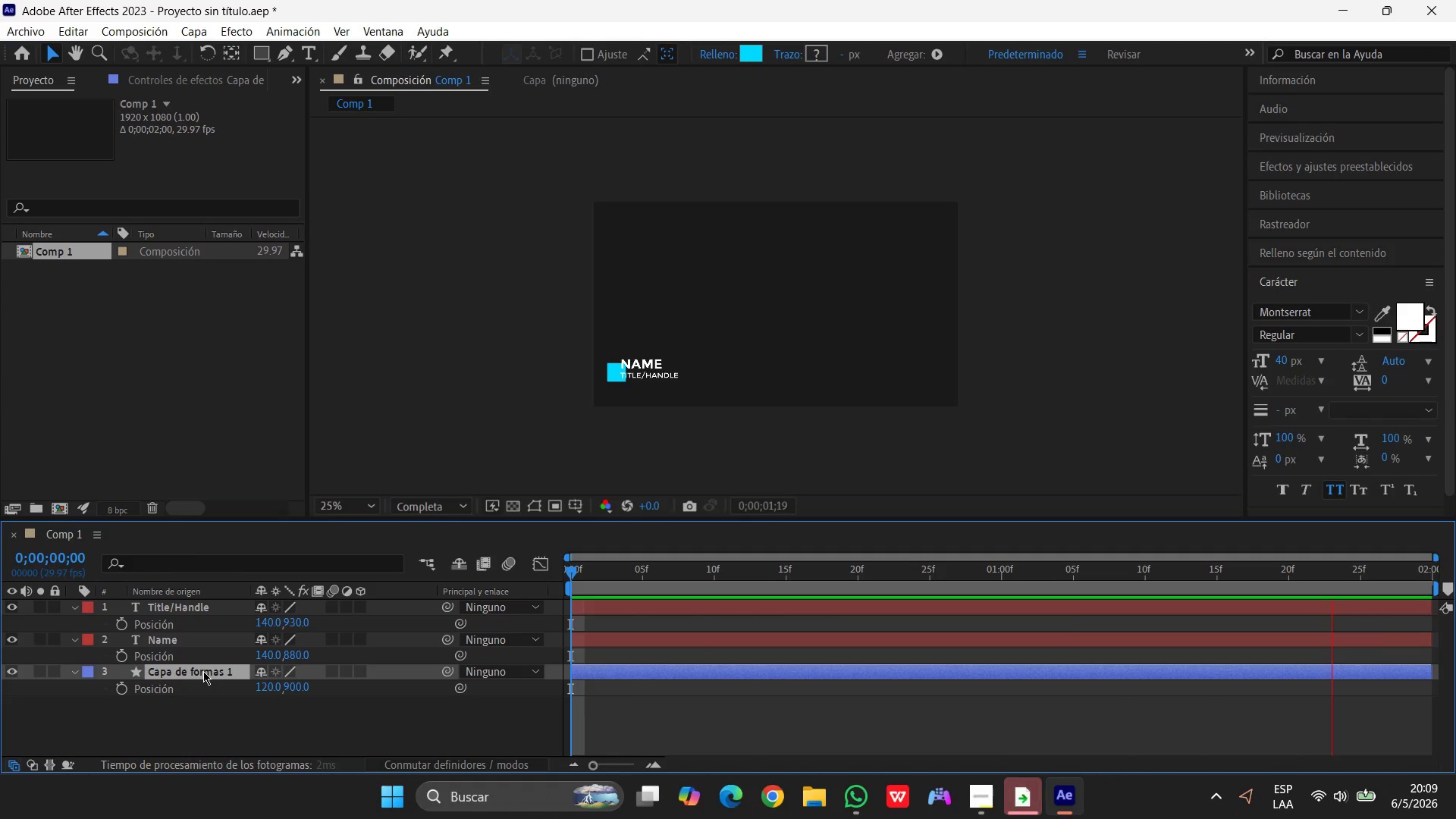 
key(Space)
 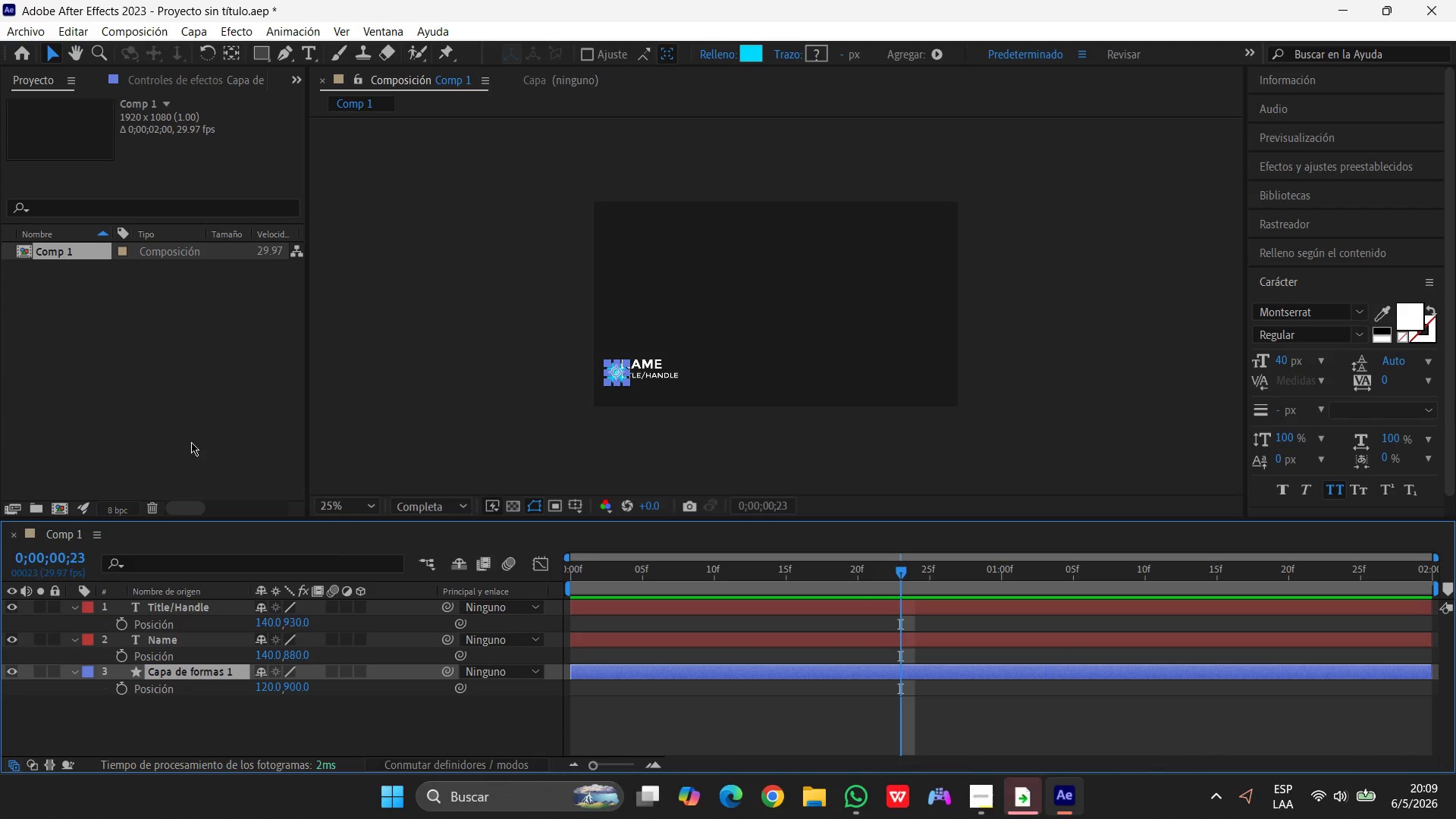 
left_click([548, 453])
 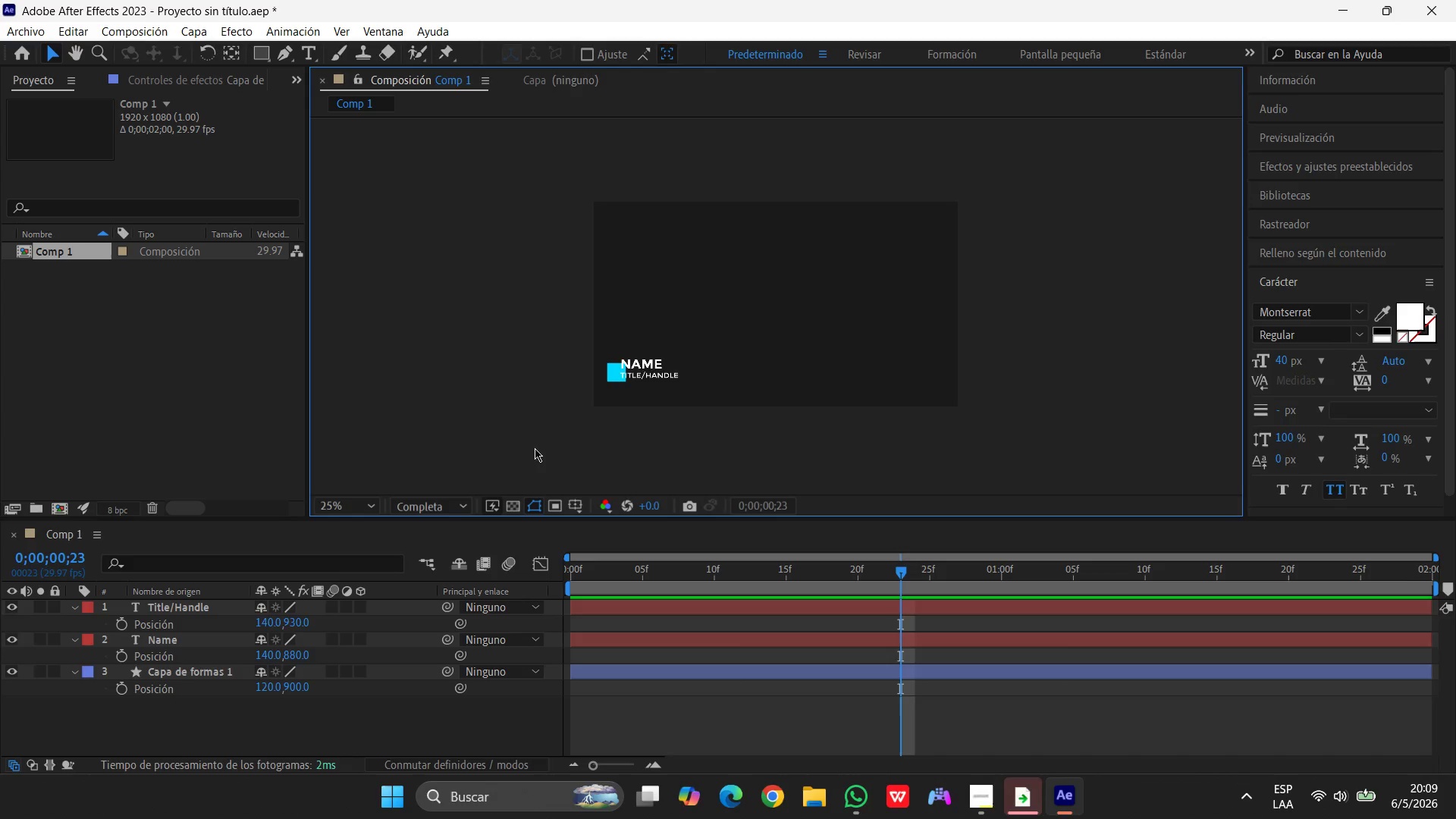 
wait(22.72)
 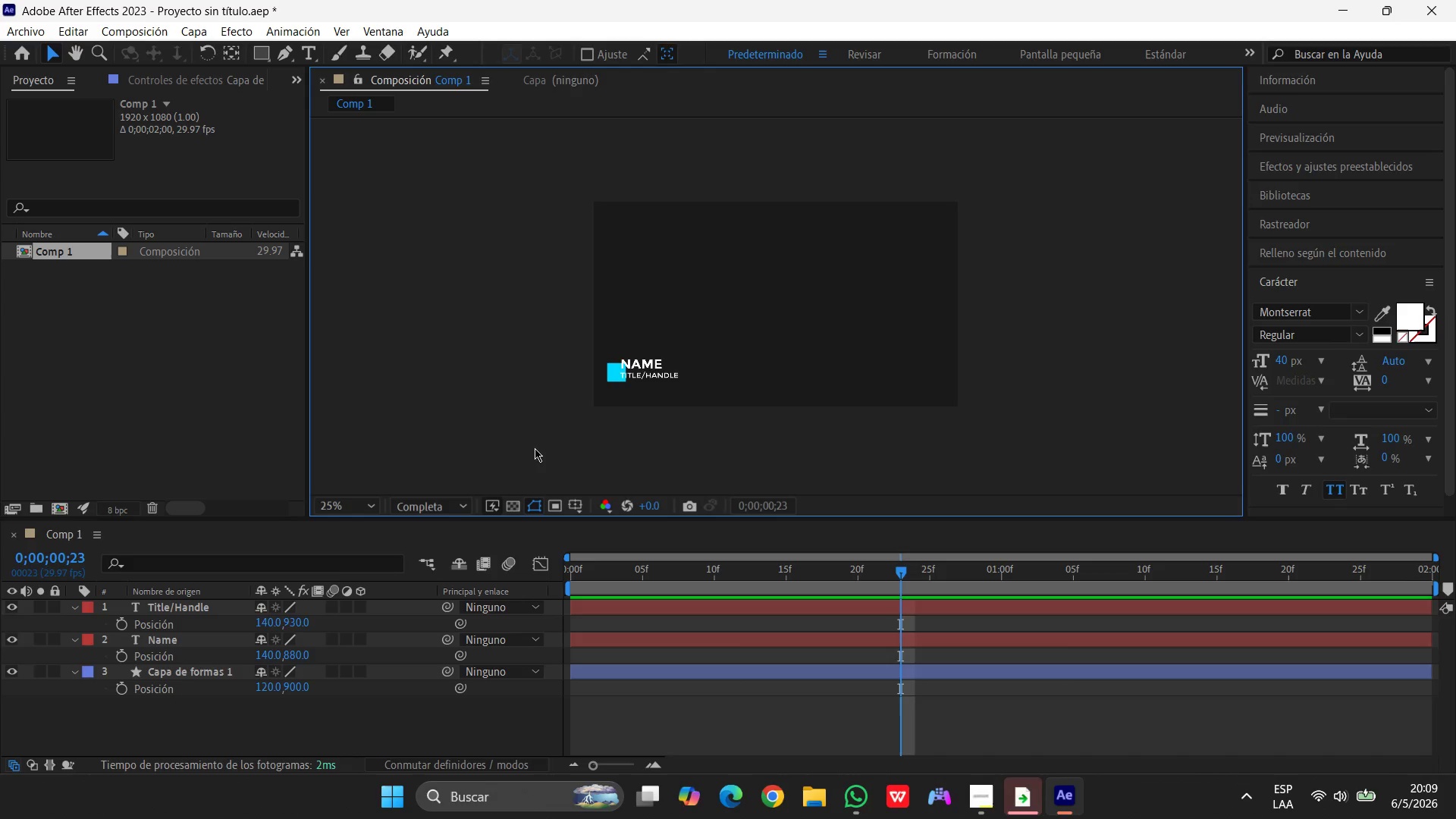 
left_click_drag(start_coordinate=[897, 577], to_coordinate=[327, 561])
 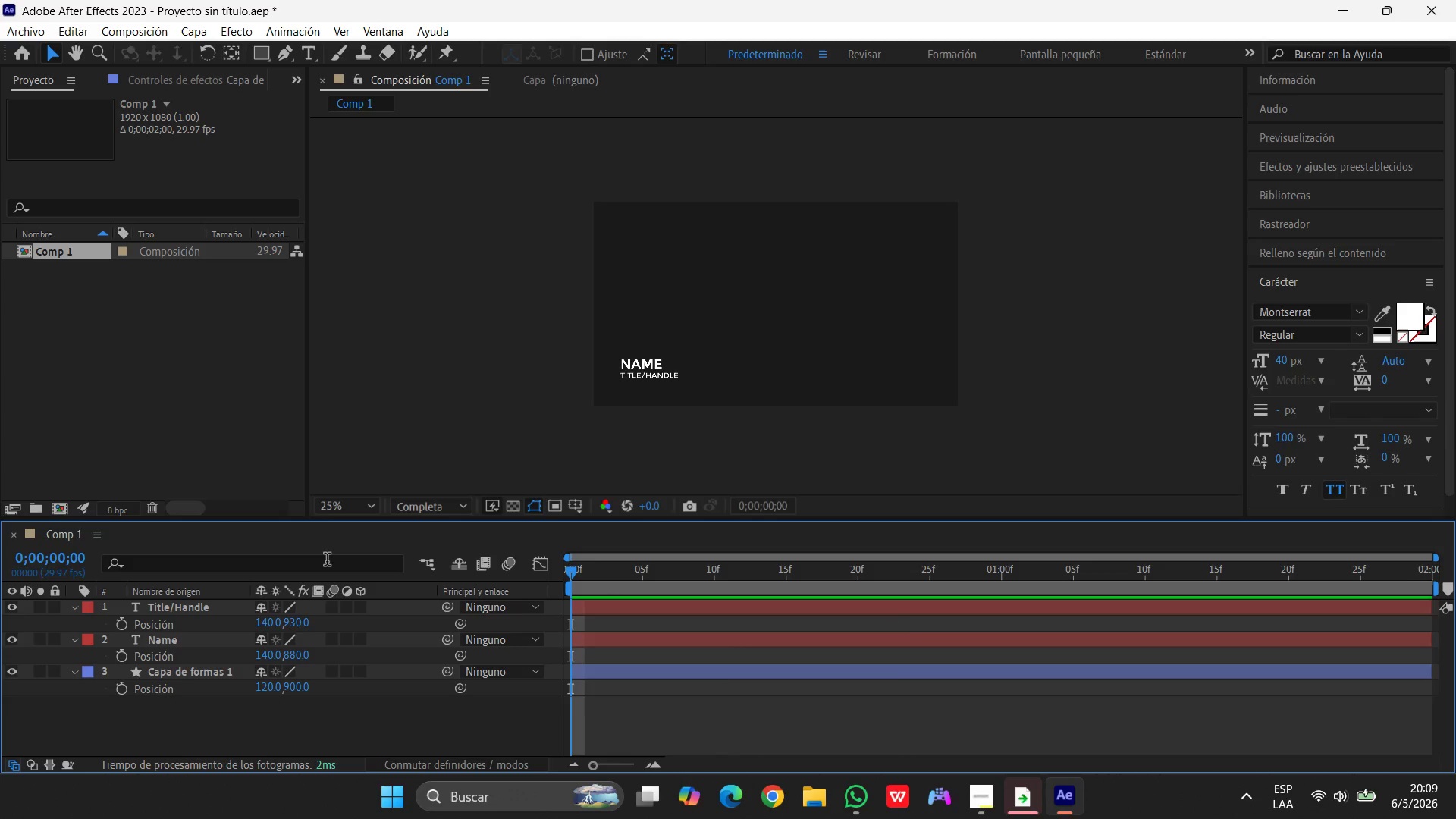 
key(Space)
 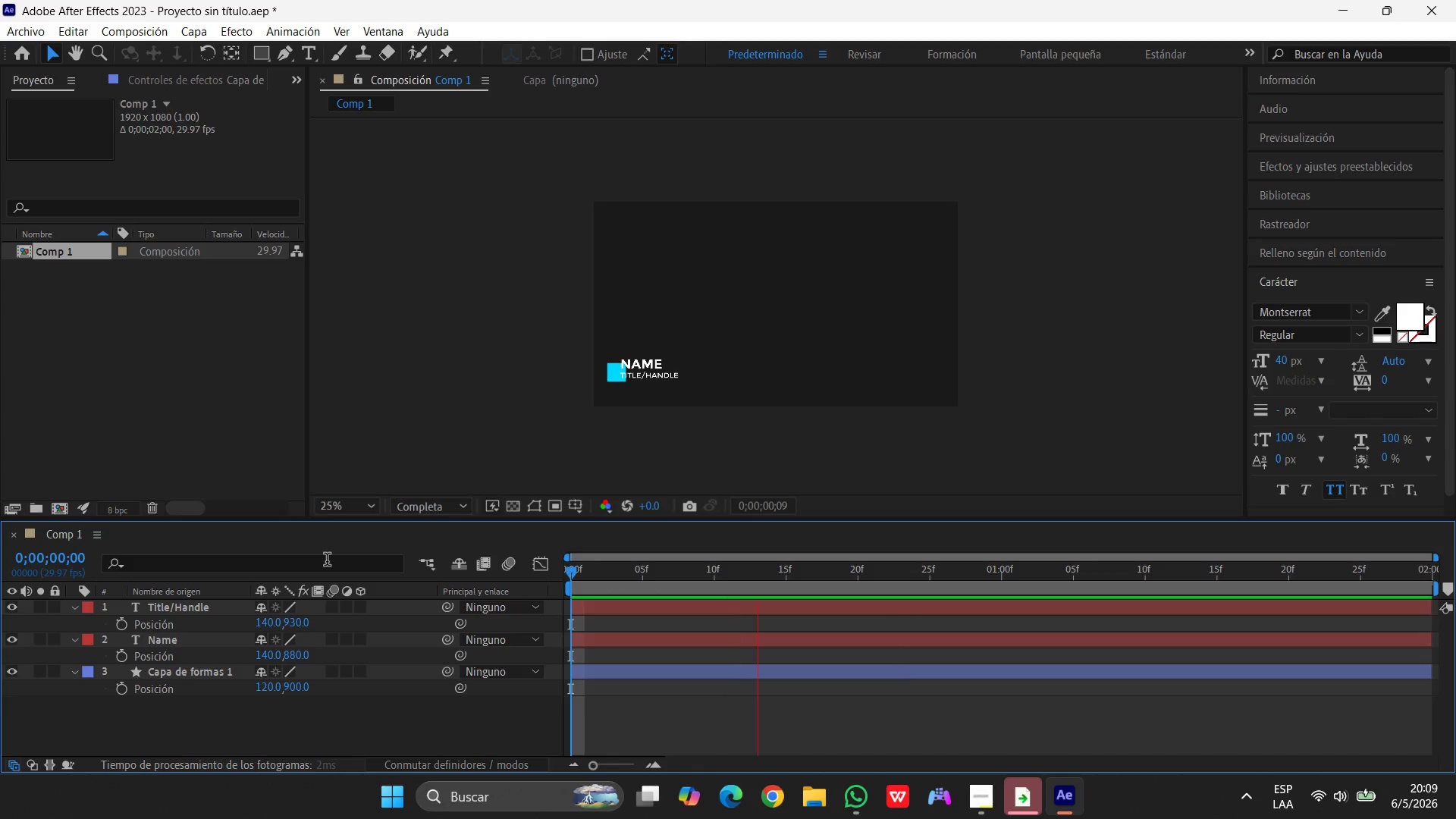 
key(Space)
 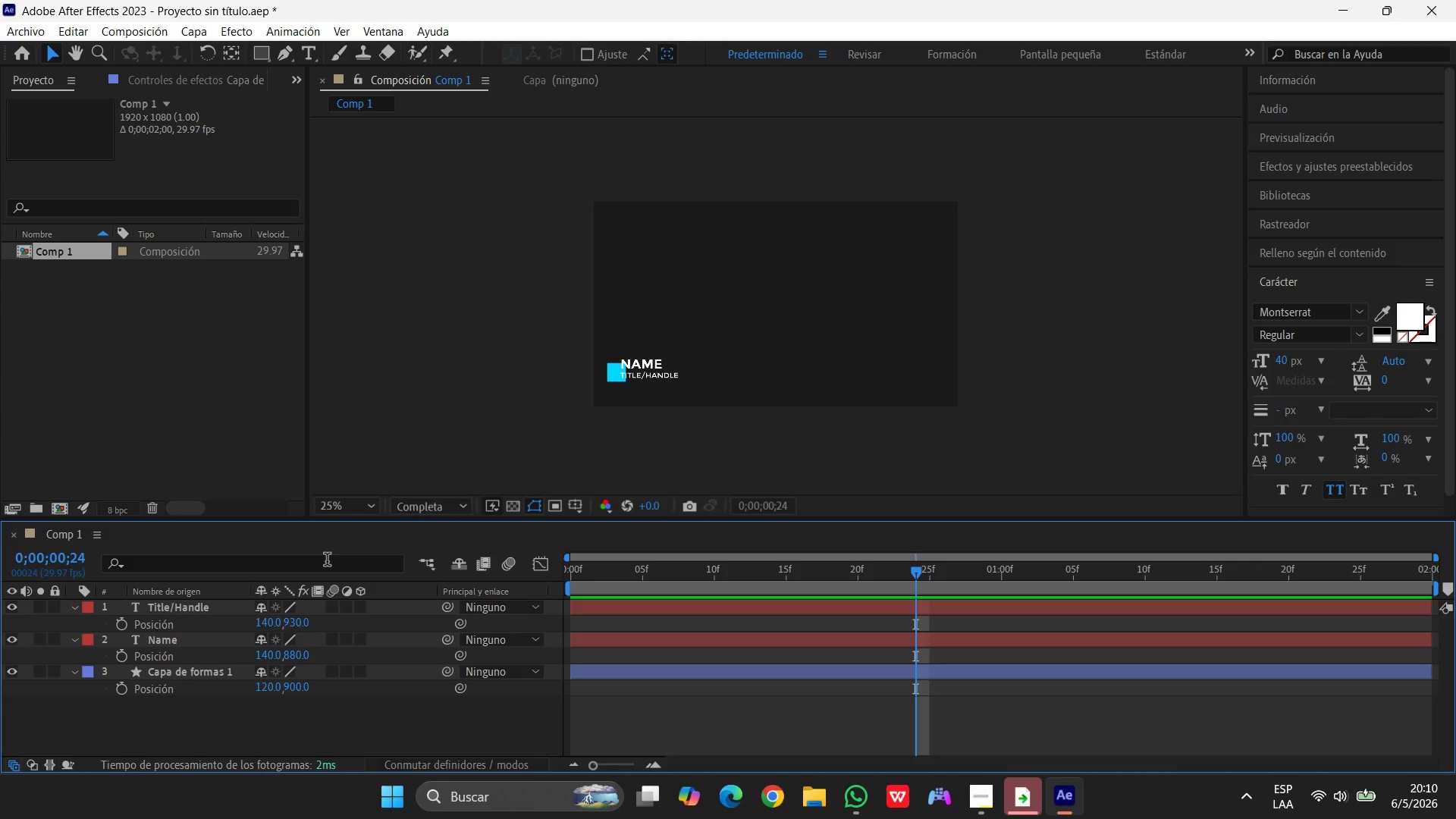 
wait(54.78)
 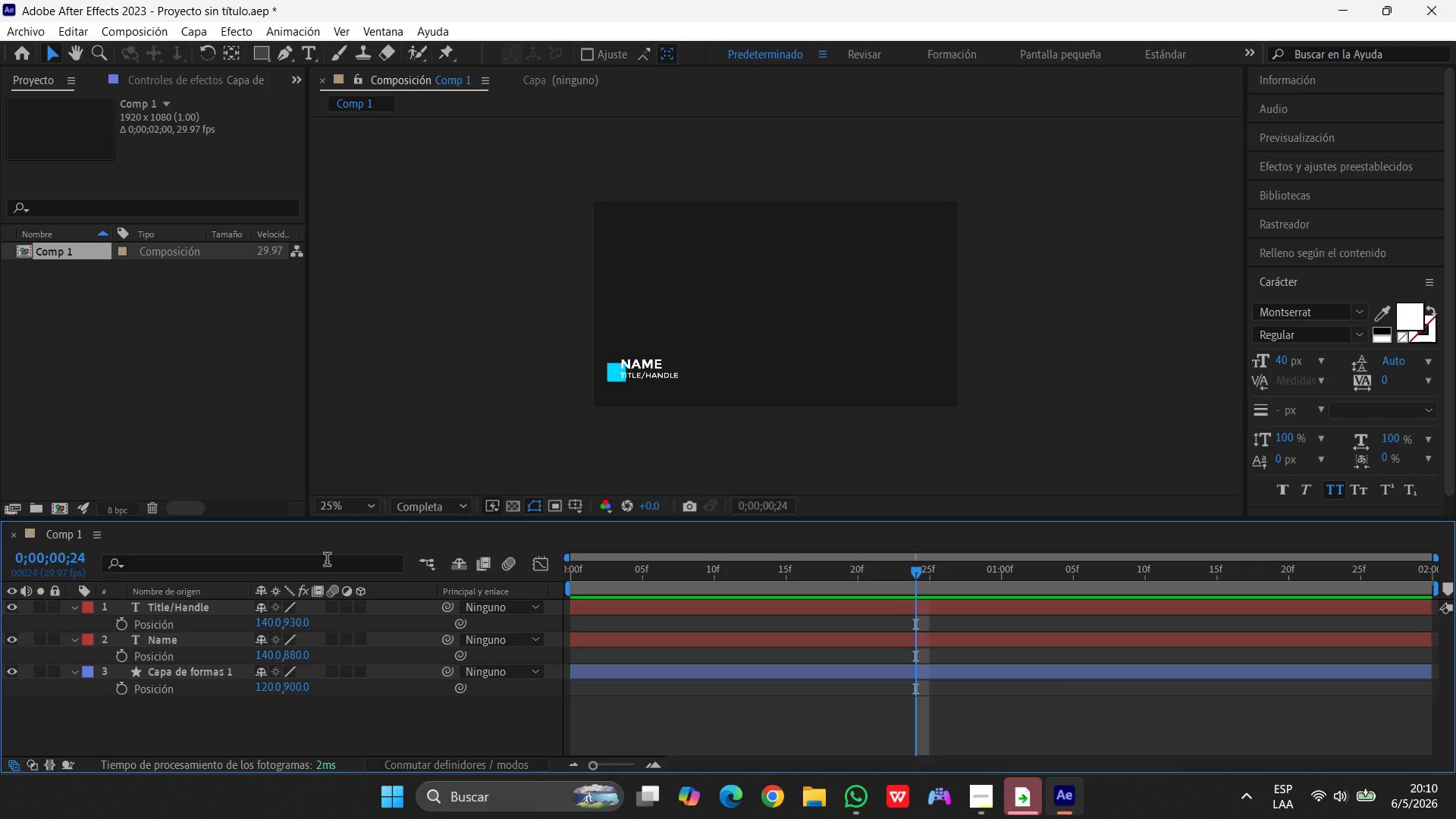 
left_click([71, 673])
 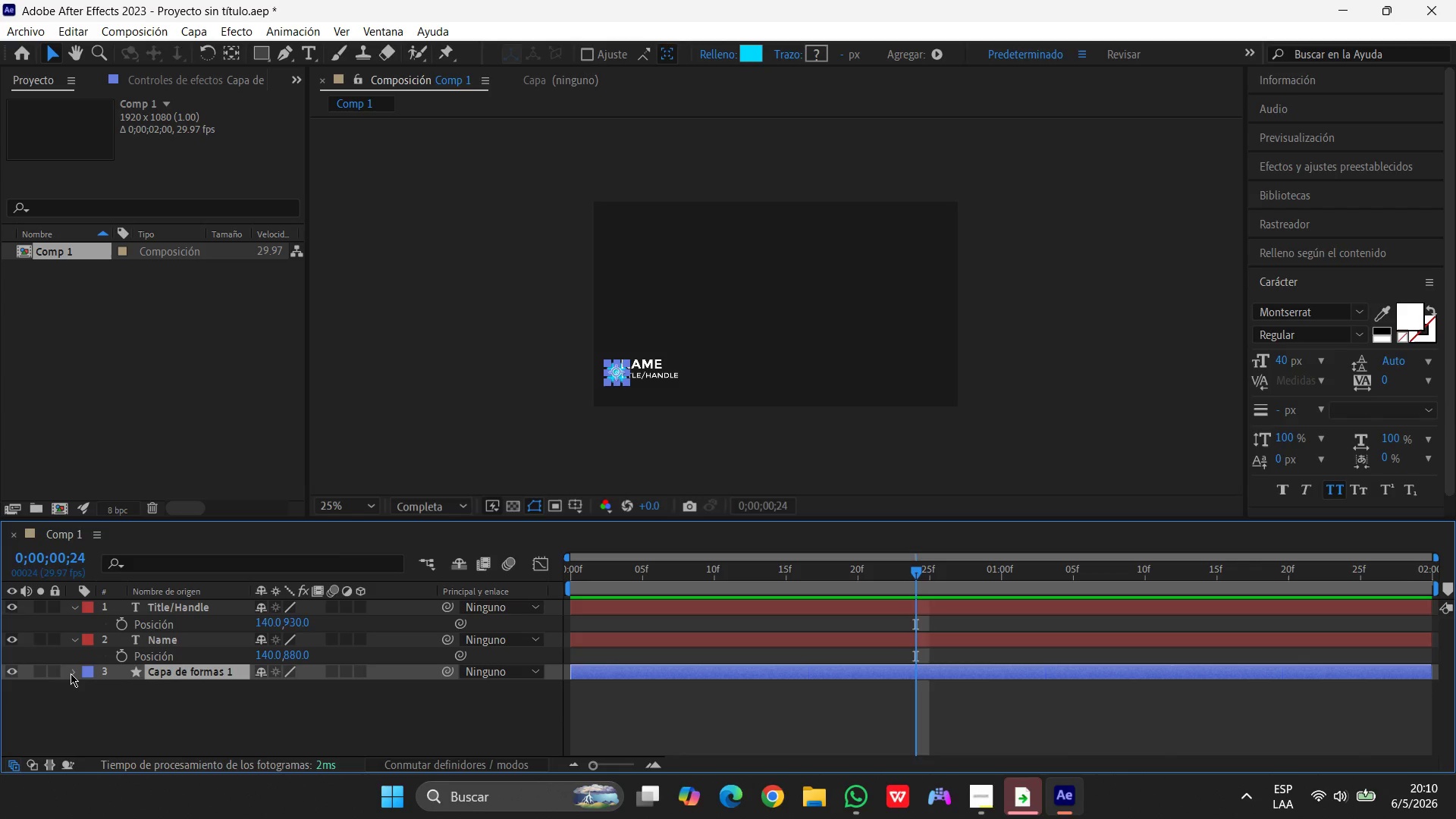 
left_click([71, 673])
 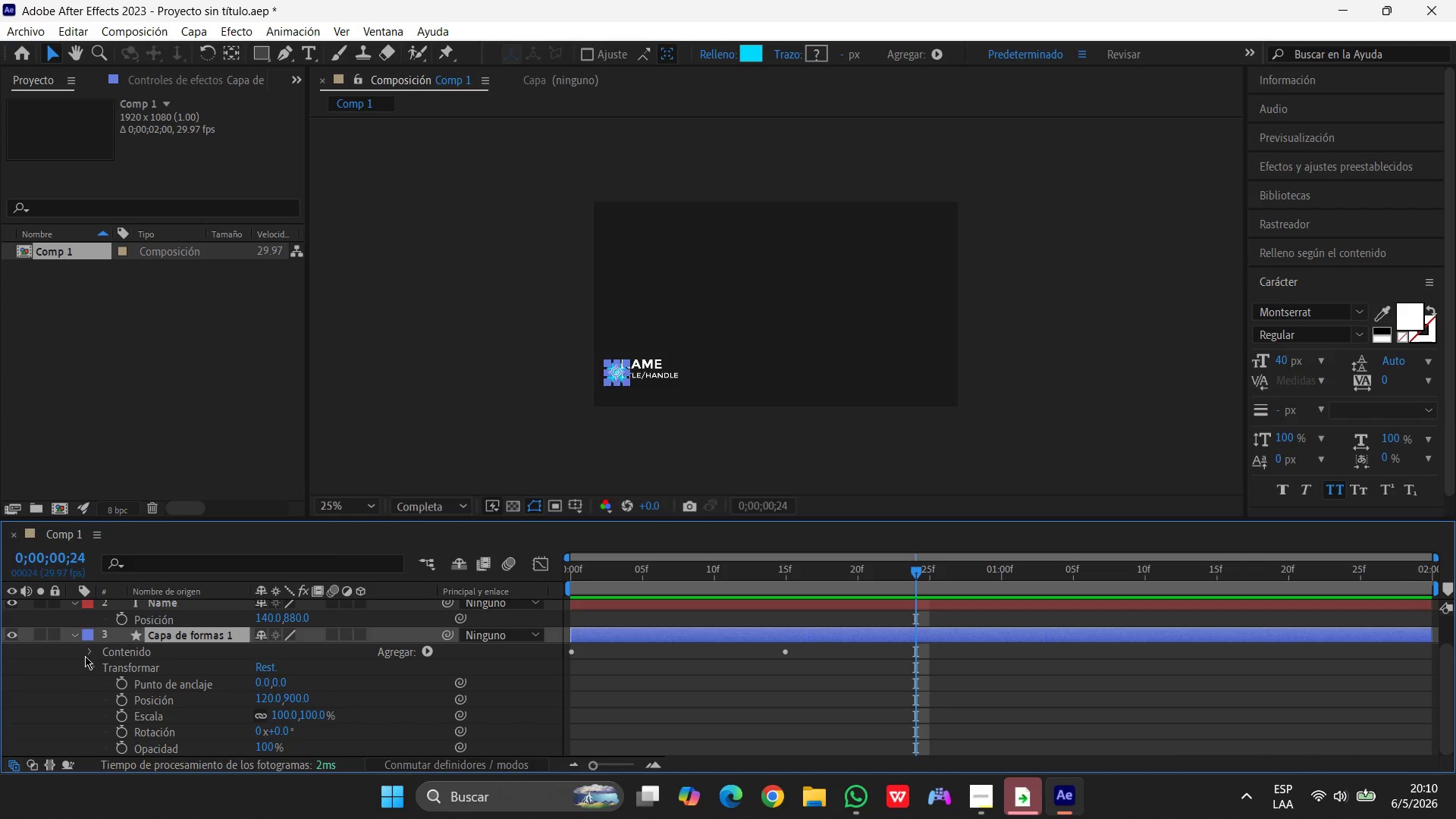 
left_click([85, 654])
 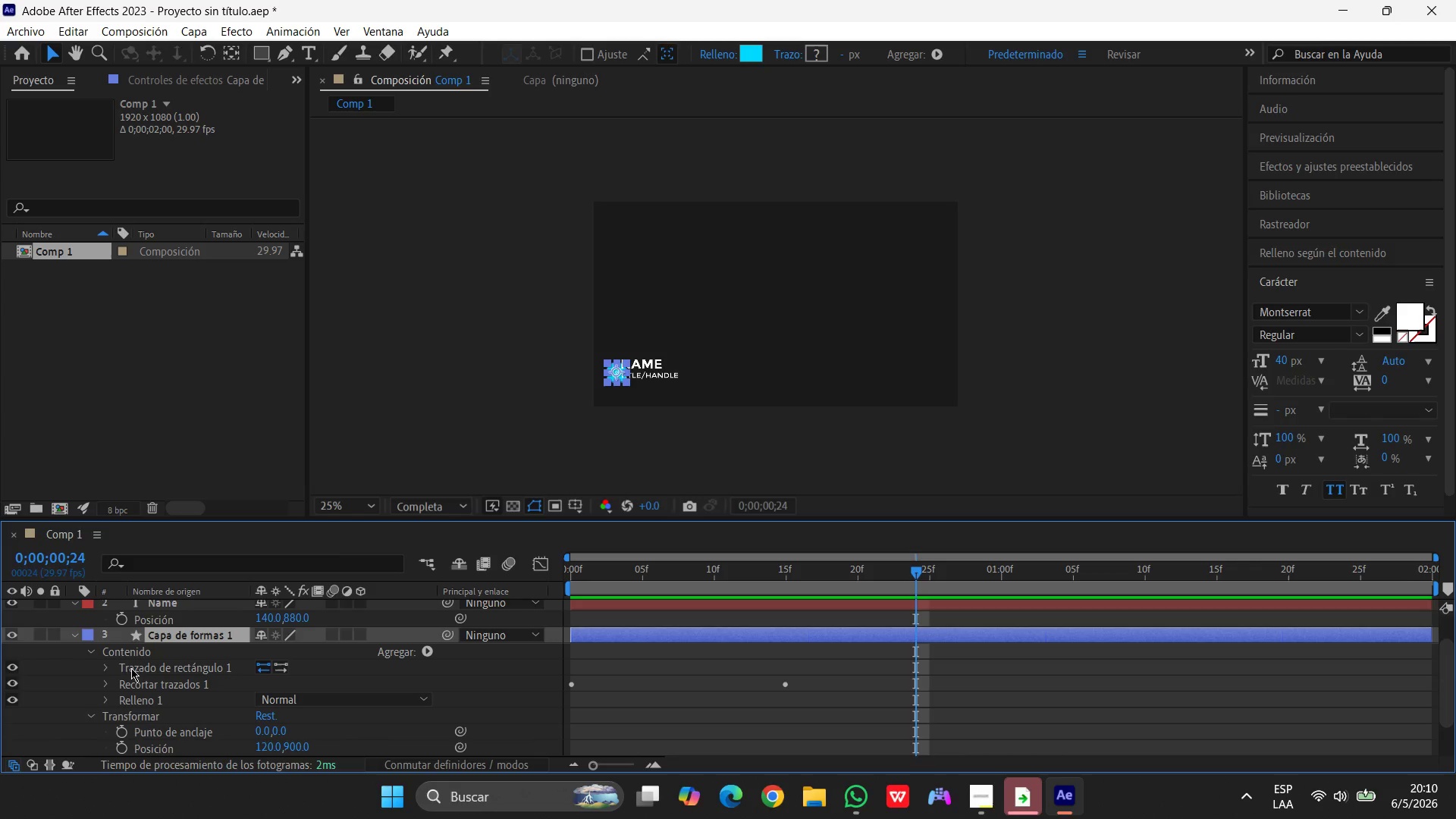 
scroll: coordinate [137, 670], scroll_direction: down, amount: 2.0
 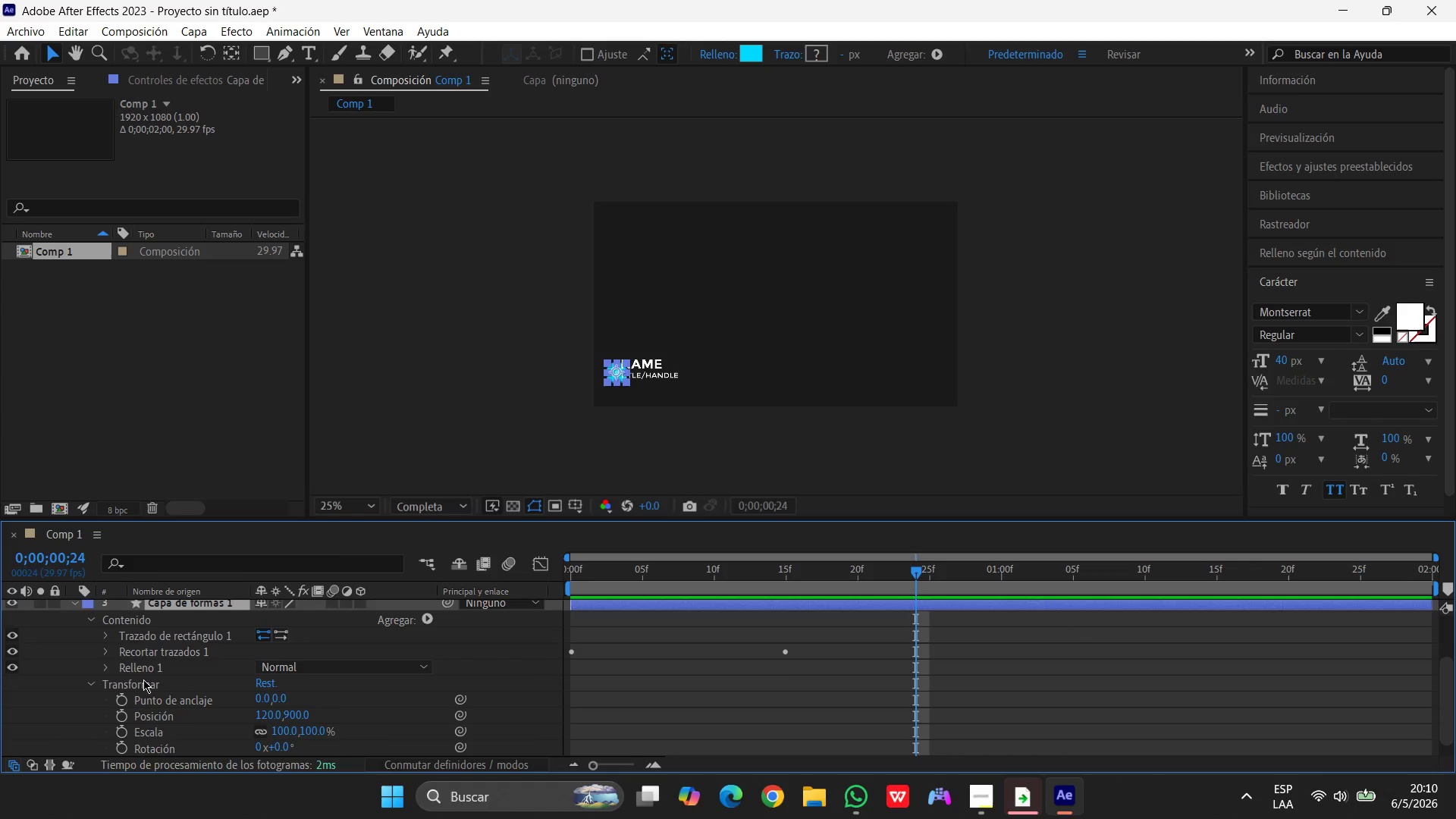 
scroll: coordinate [143, 679], scroll_direction: up, amount: 1.0
 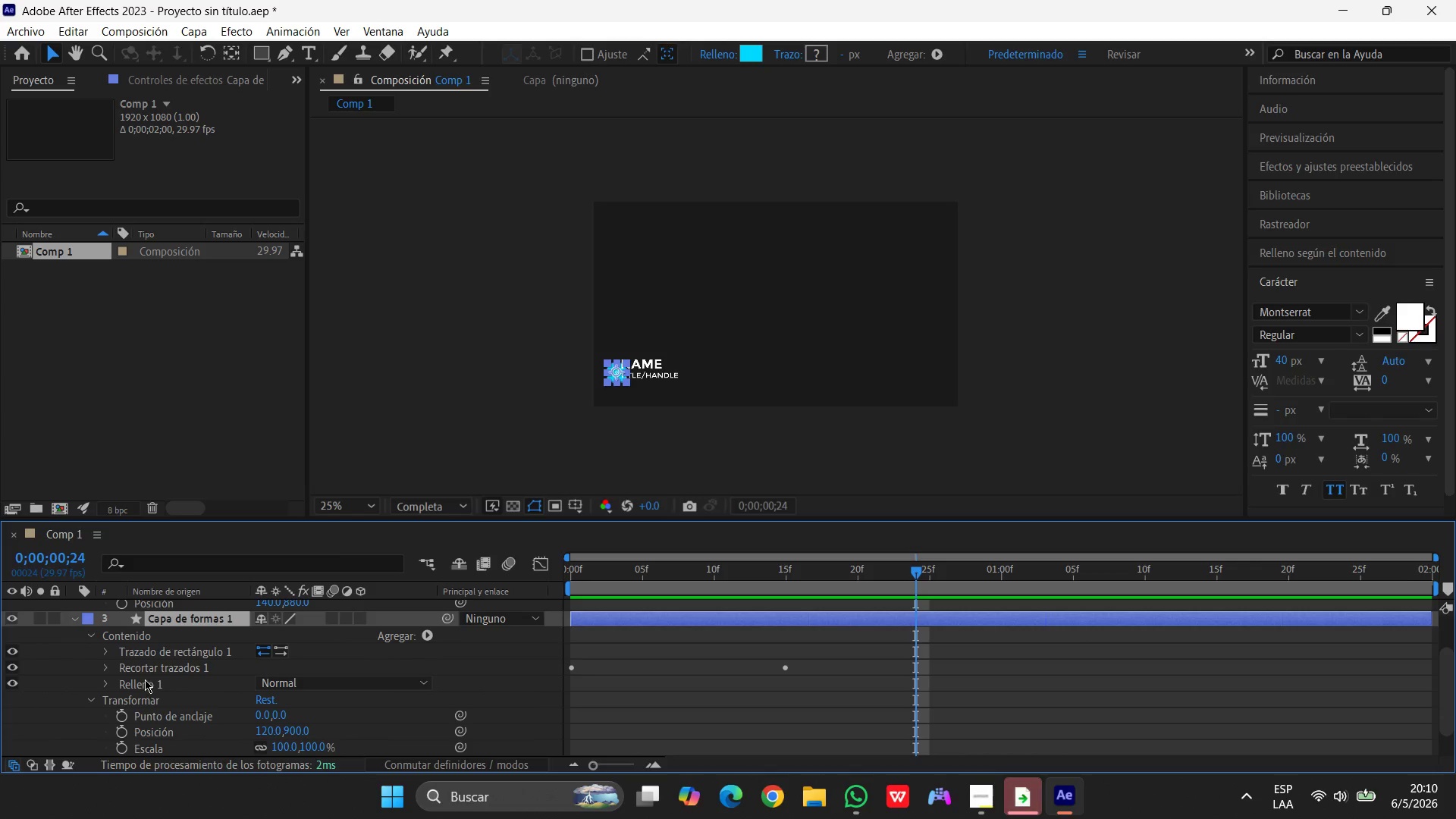 
scroll: coordinate [147, 669], scroll_direction: down, amount: 5.0
 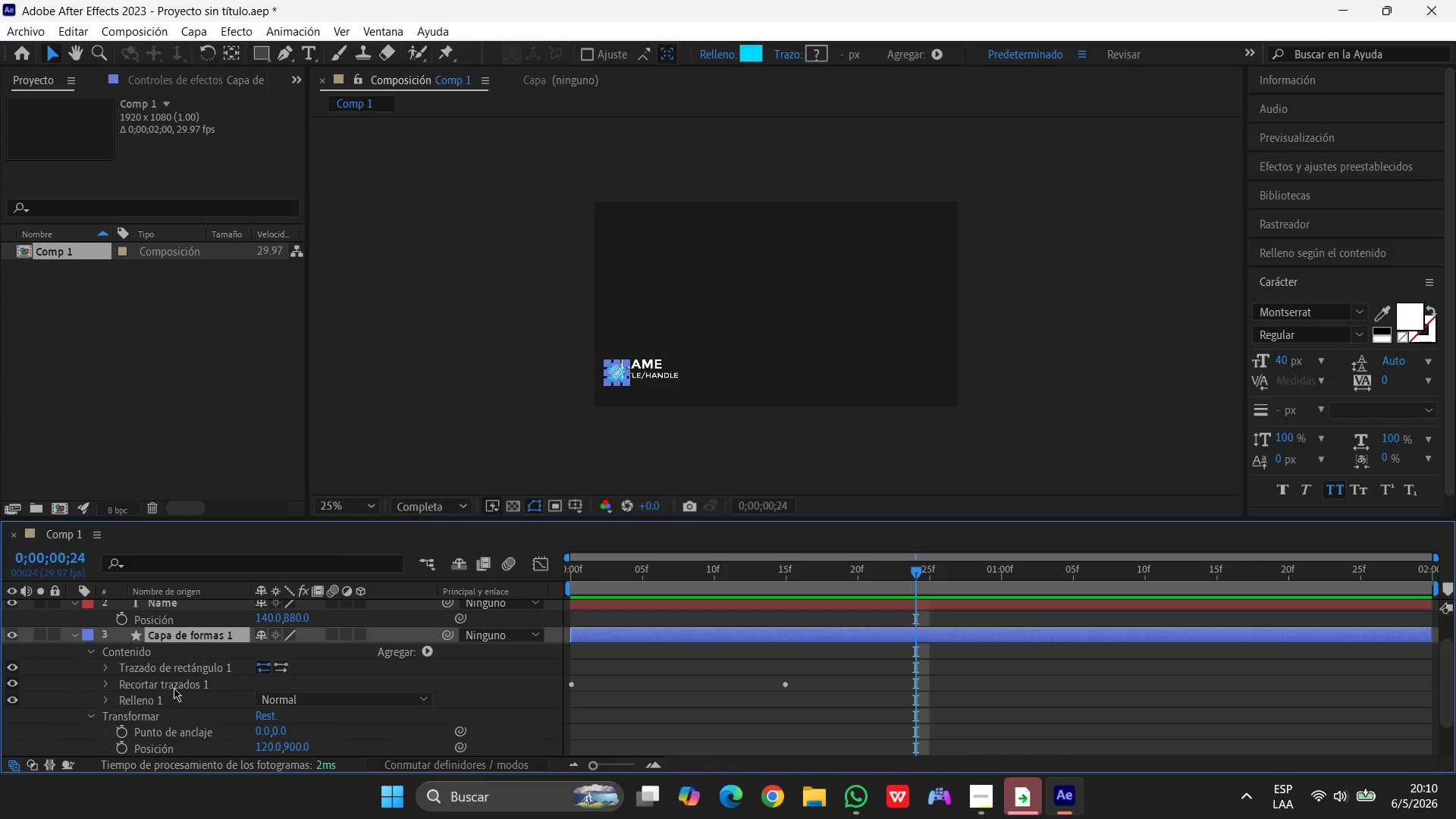 
left_click([107, 669])
 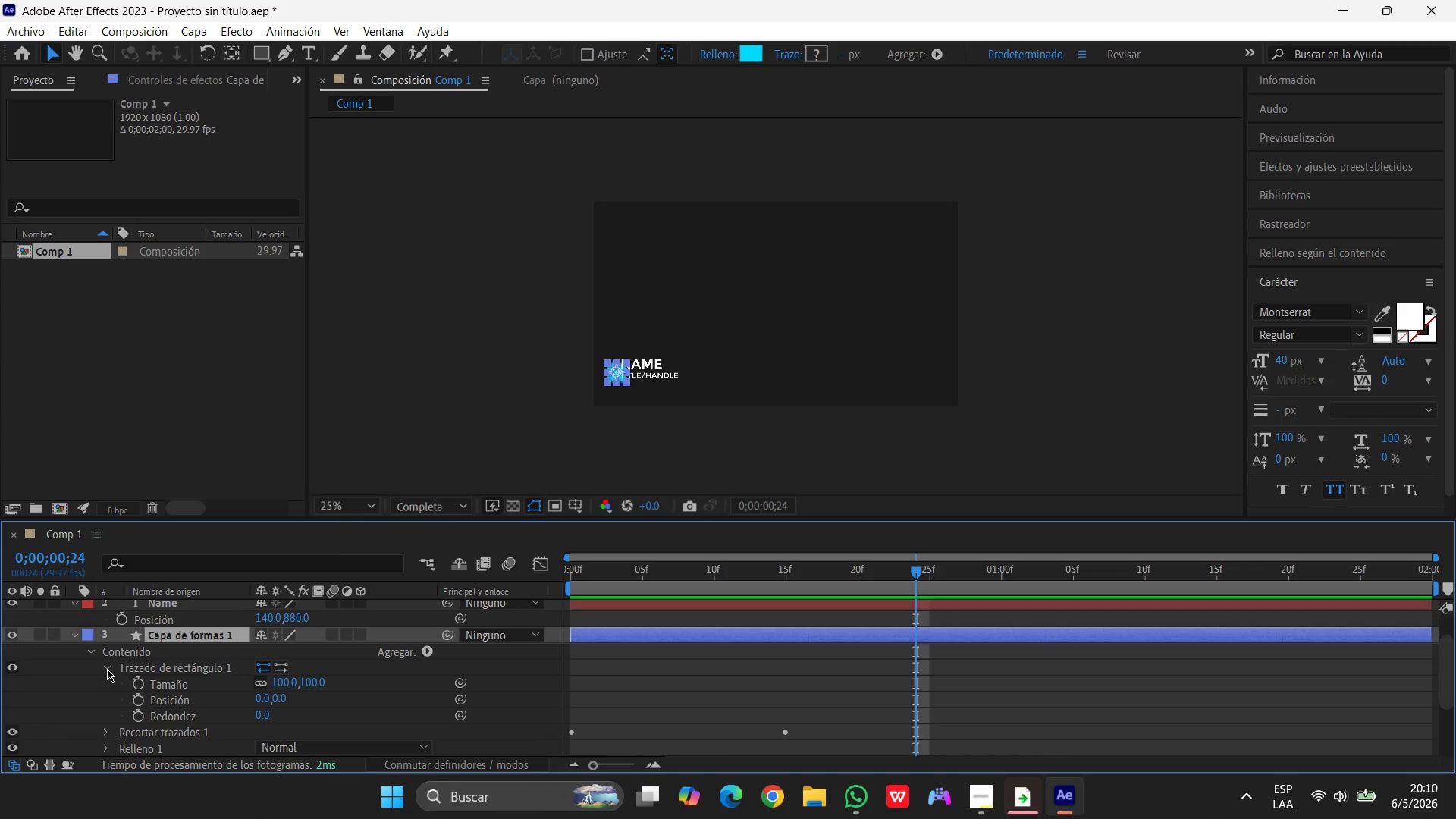 
wait(8.42)
 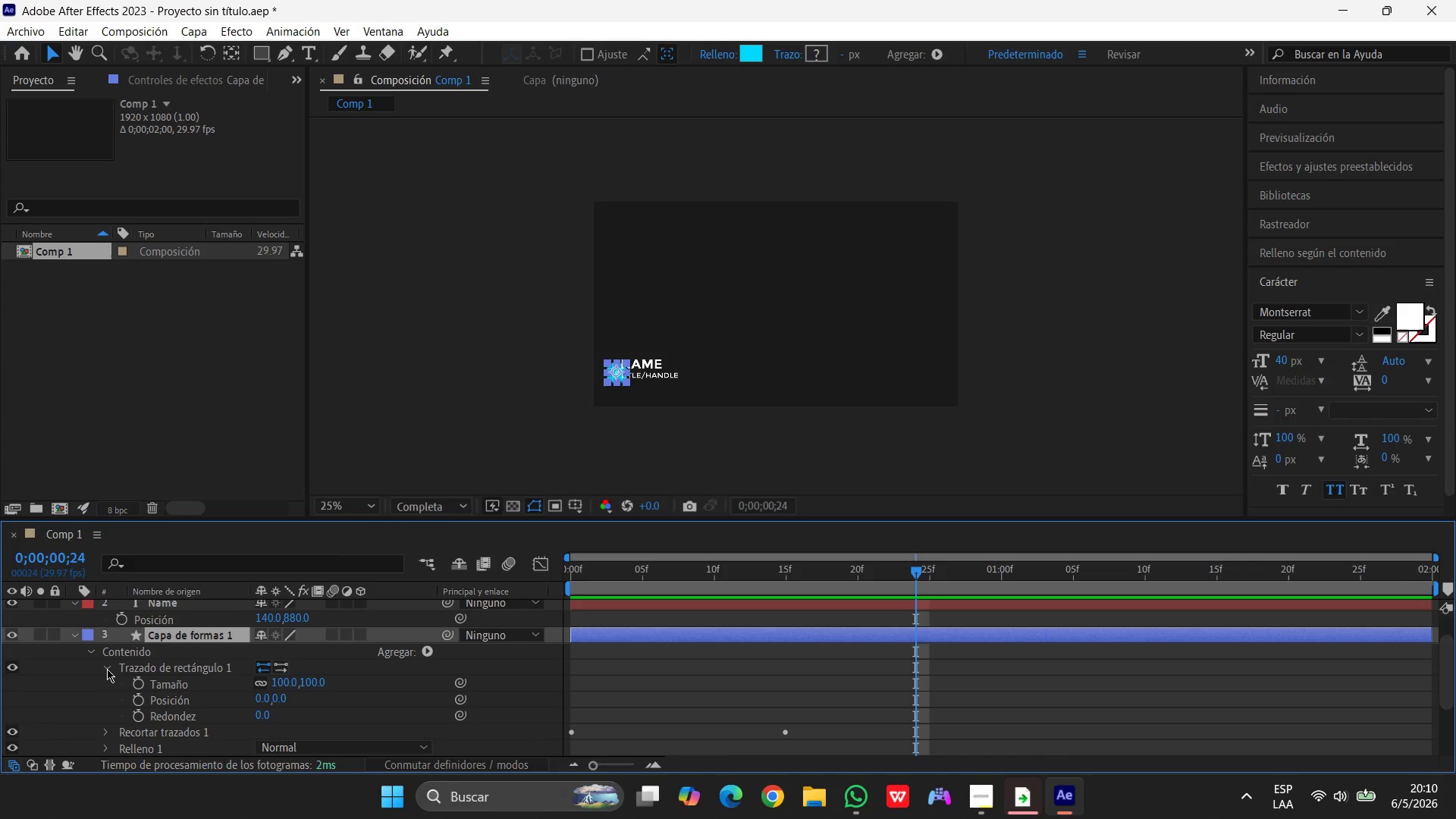 
left_click([261, 694])
 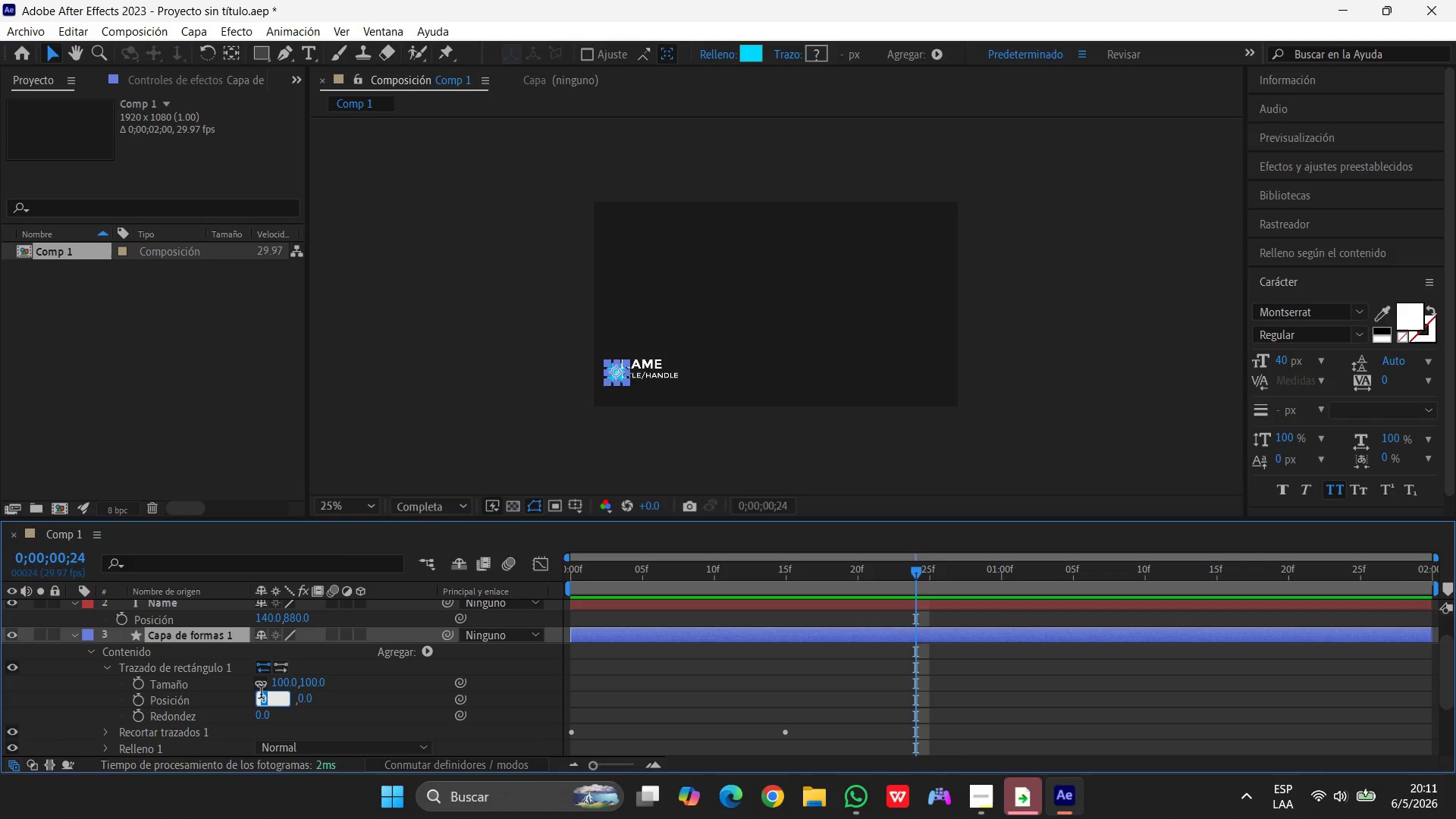 
key(Numpad1)
 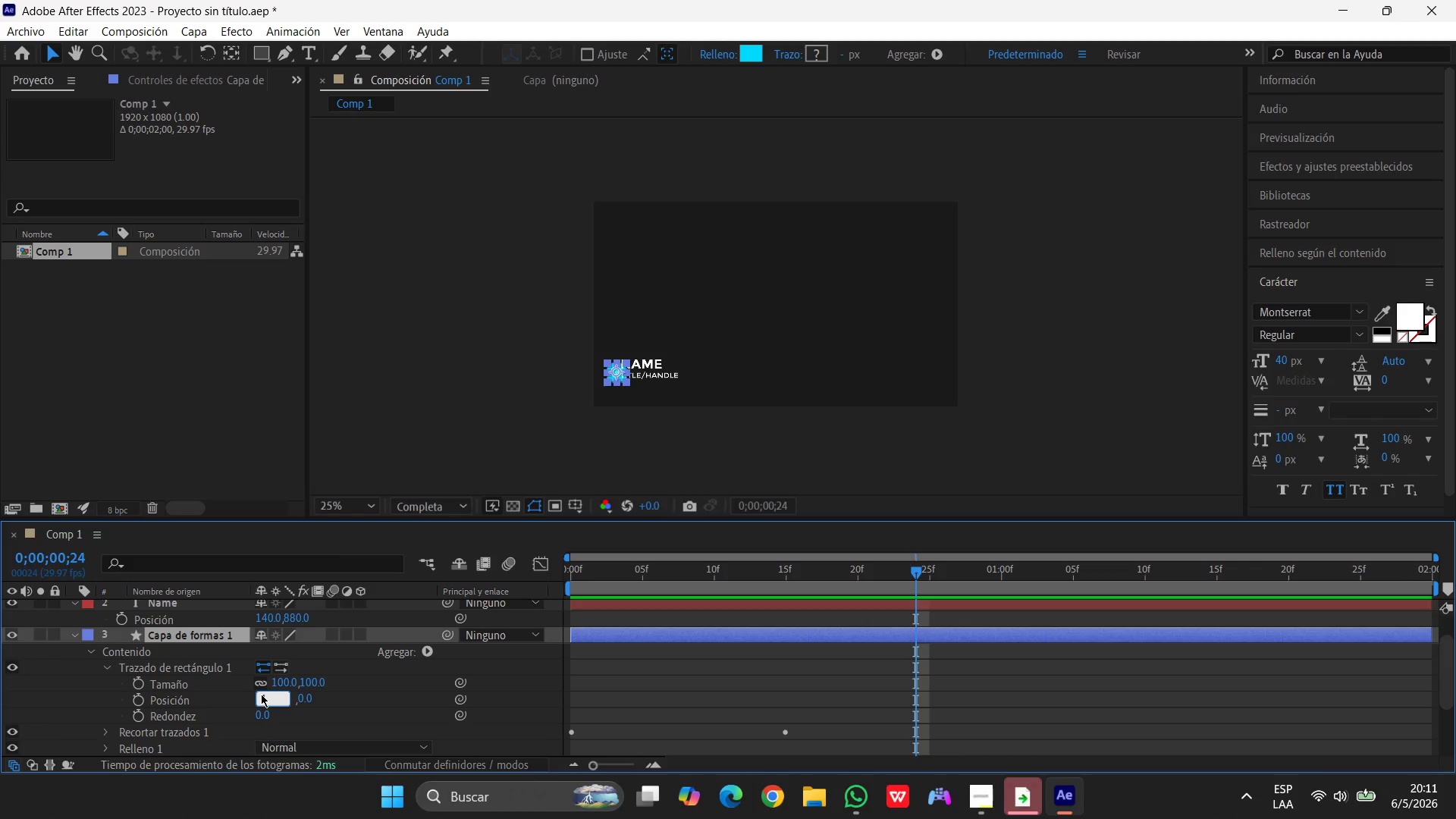 
key(Numpad2)
 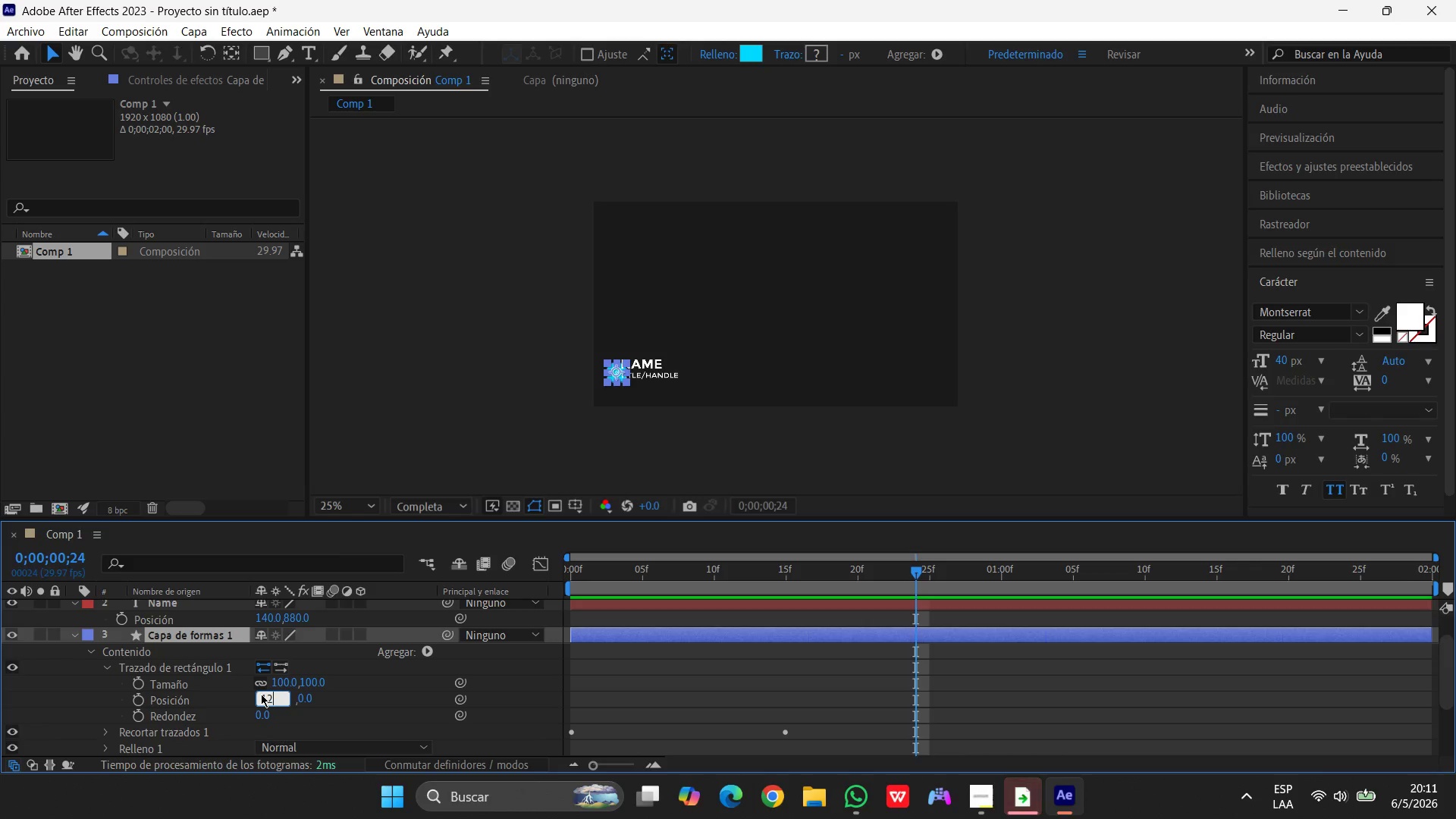 
key(Numpad0)
 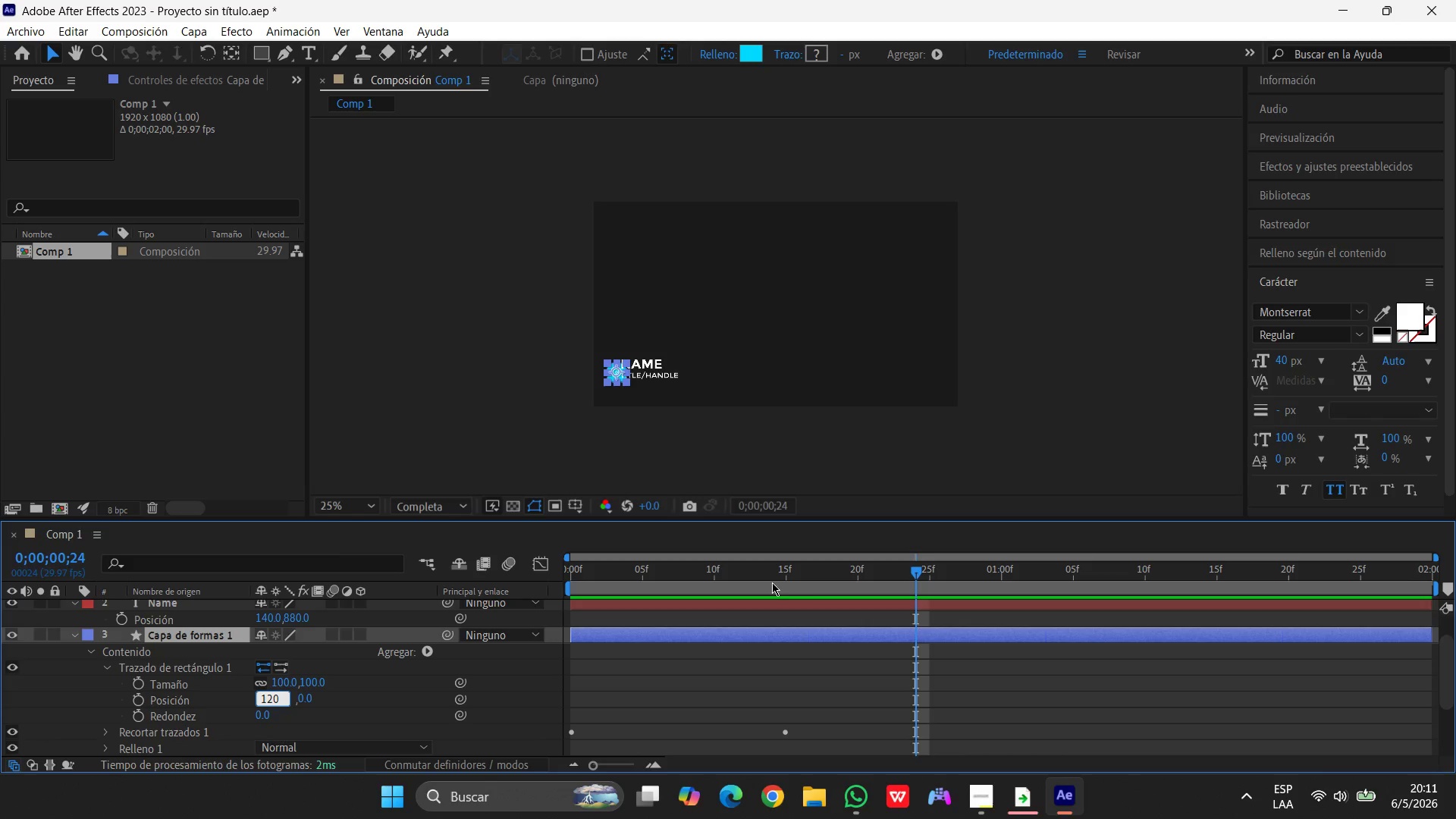 
left_click_drag(start_coordinate=[920, 569], to_coordinate=[330, 596])
 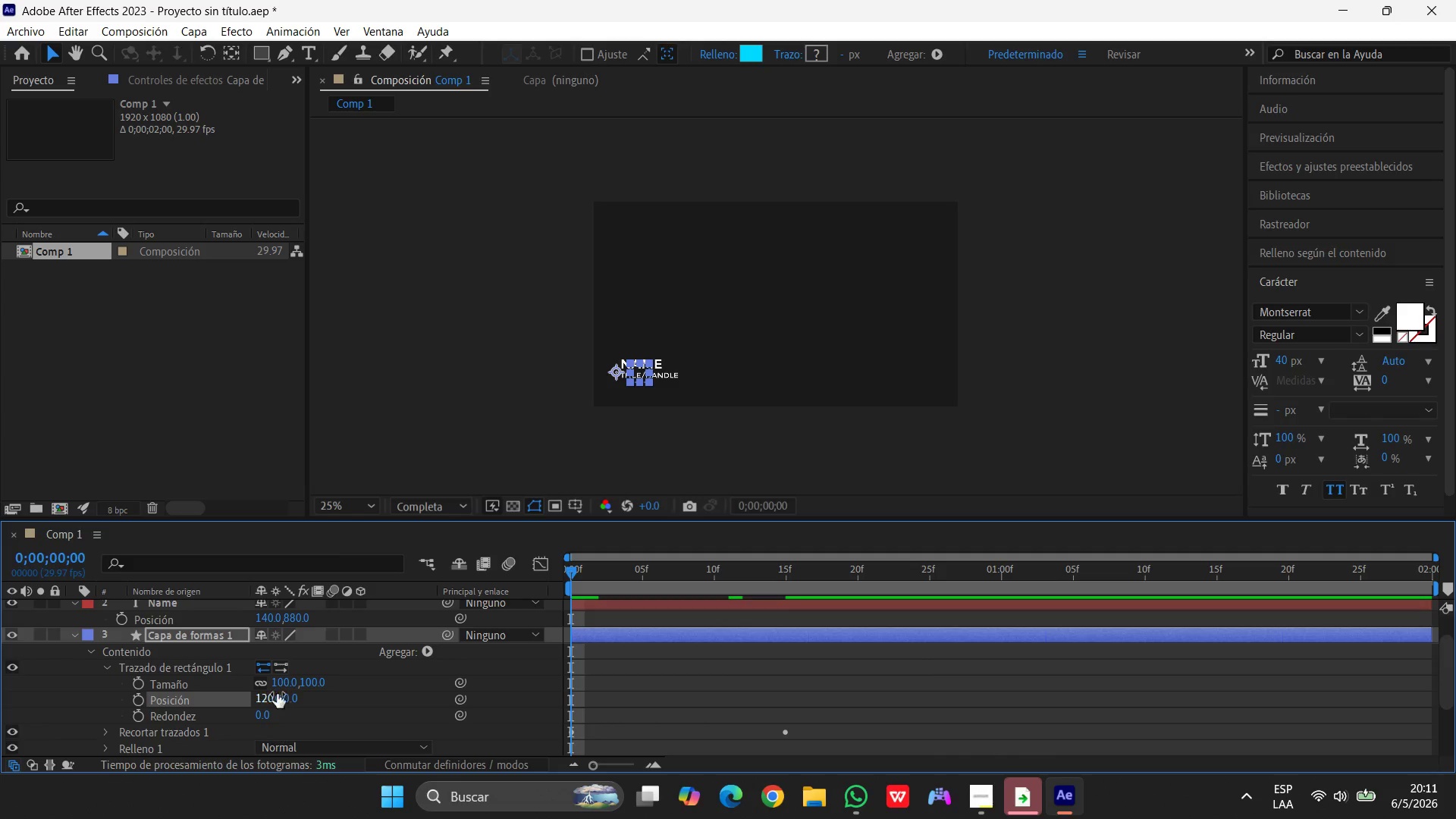 
left_click([267, 695])
 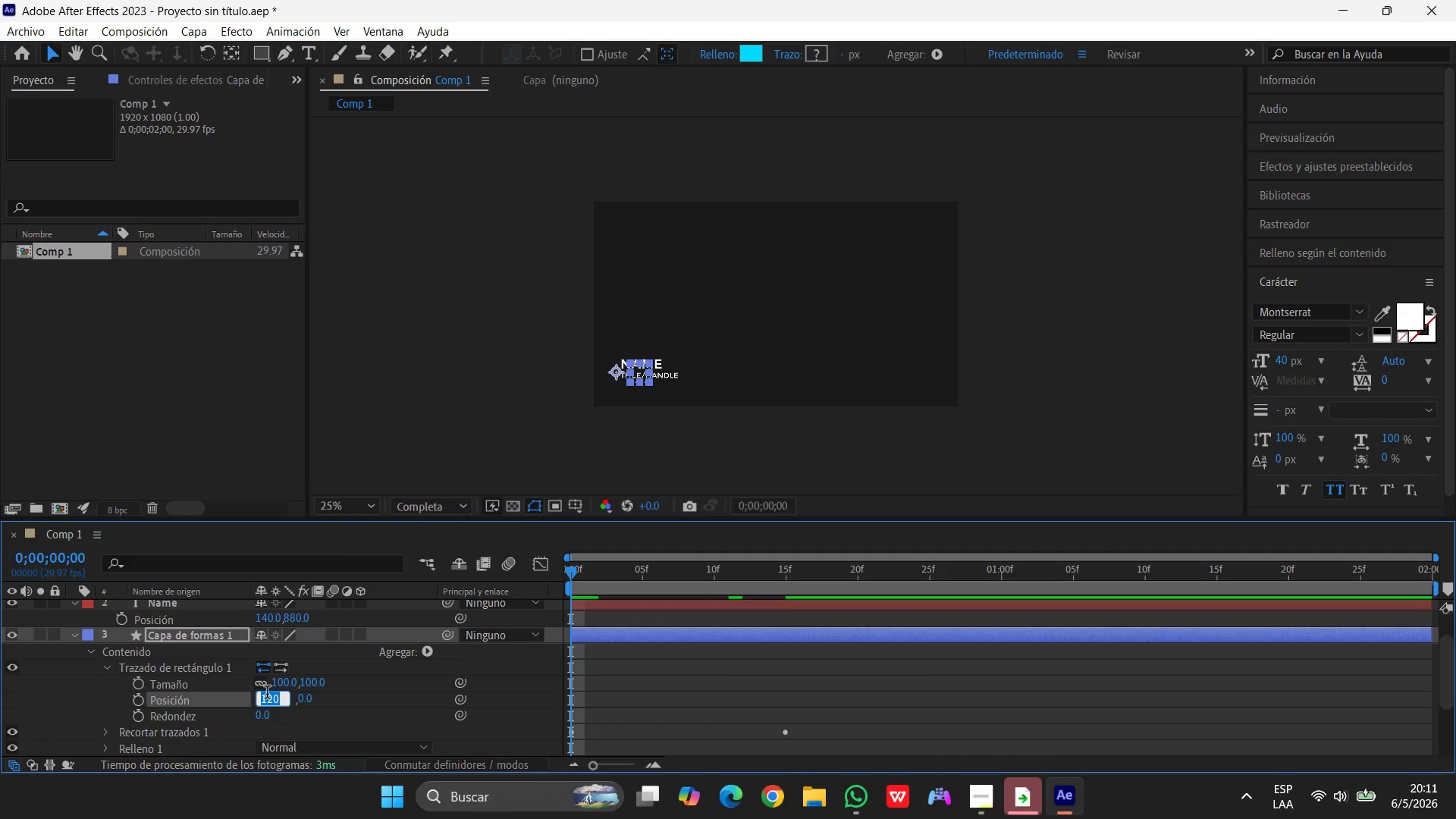 
key(Numpad1)
 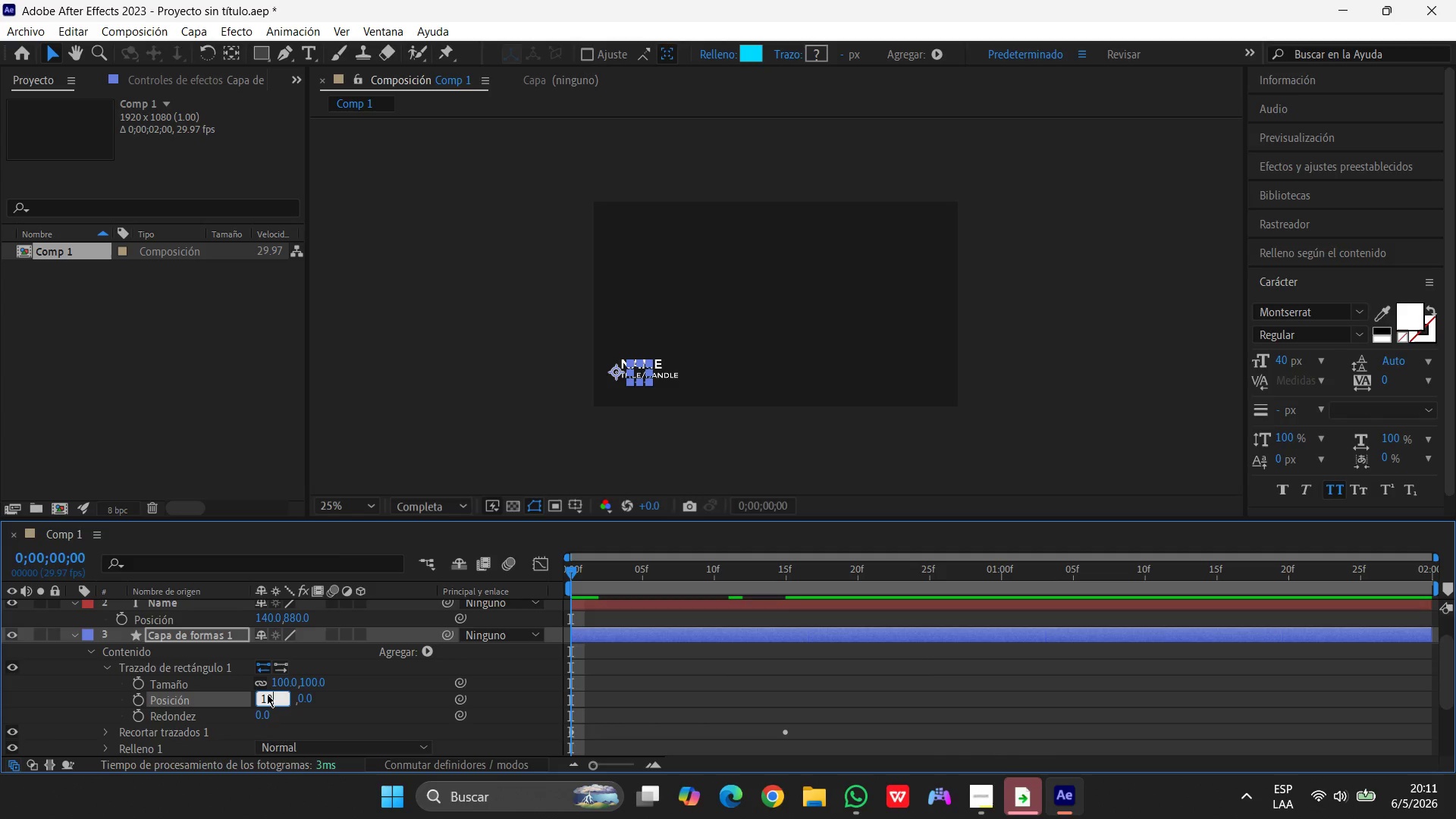 
key(Numpad2)
 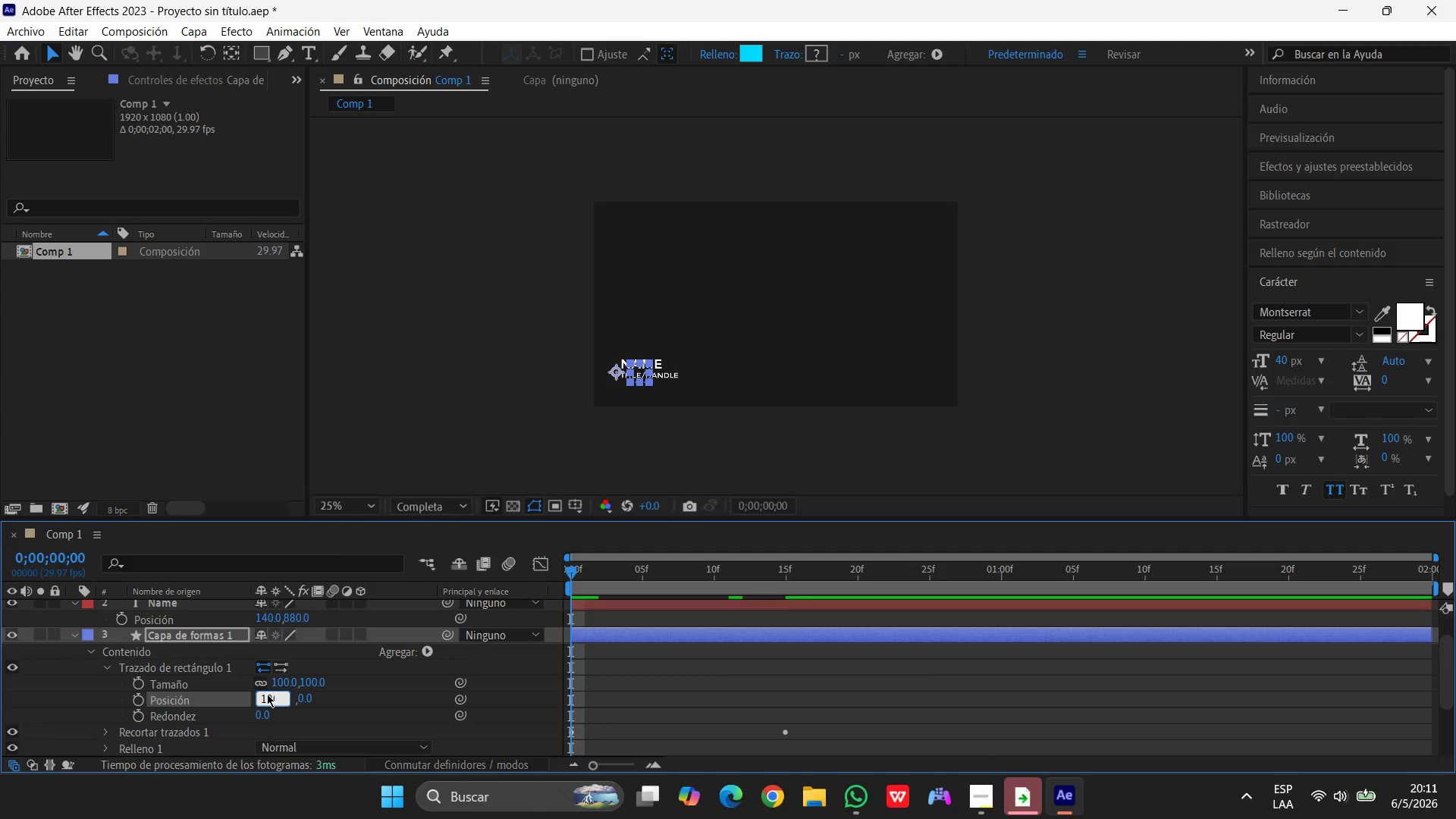 
key(Numpad0)
 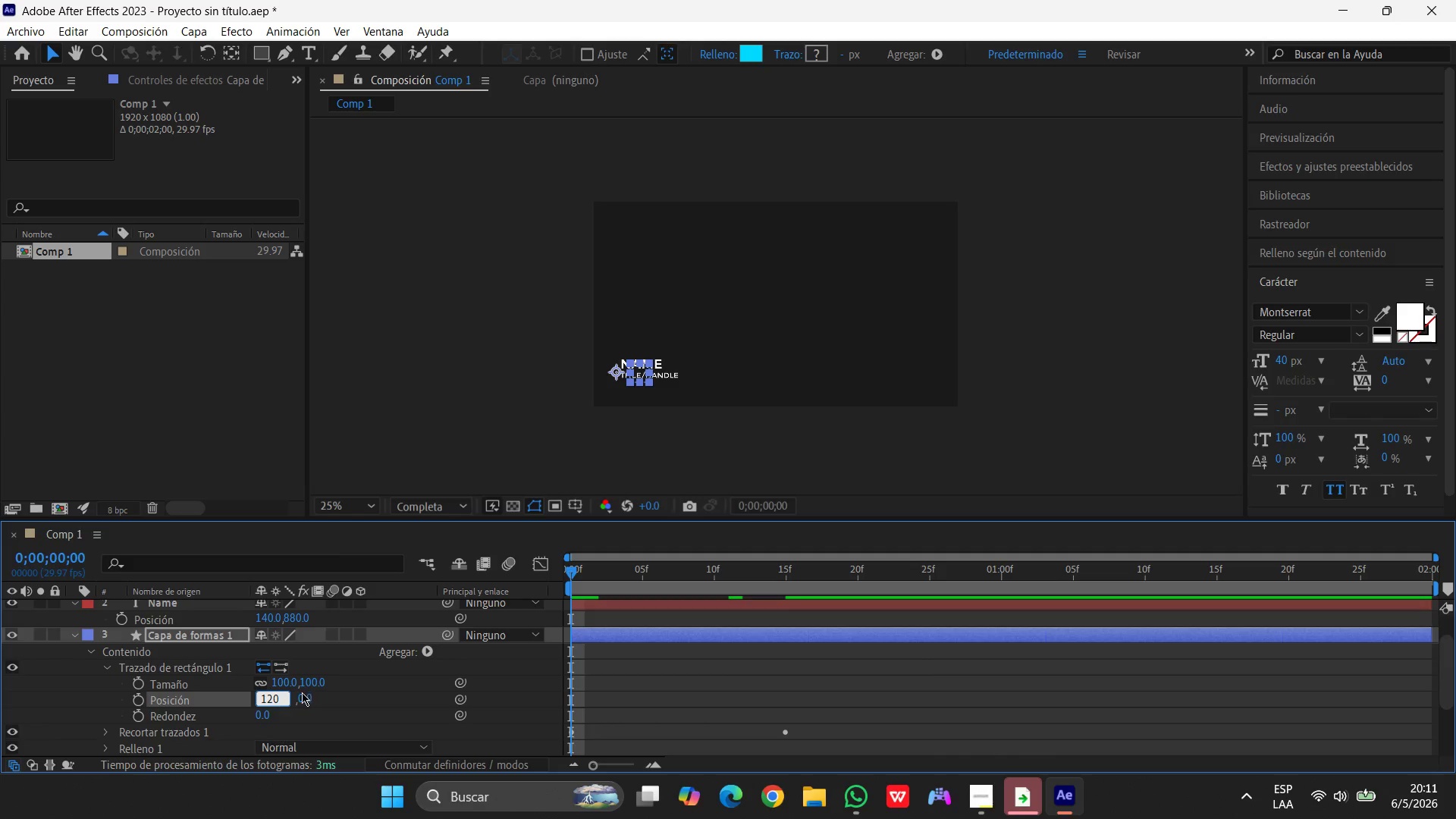 
left_click([300, 698])
 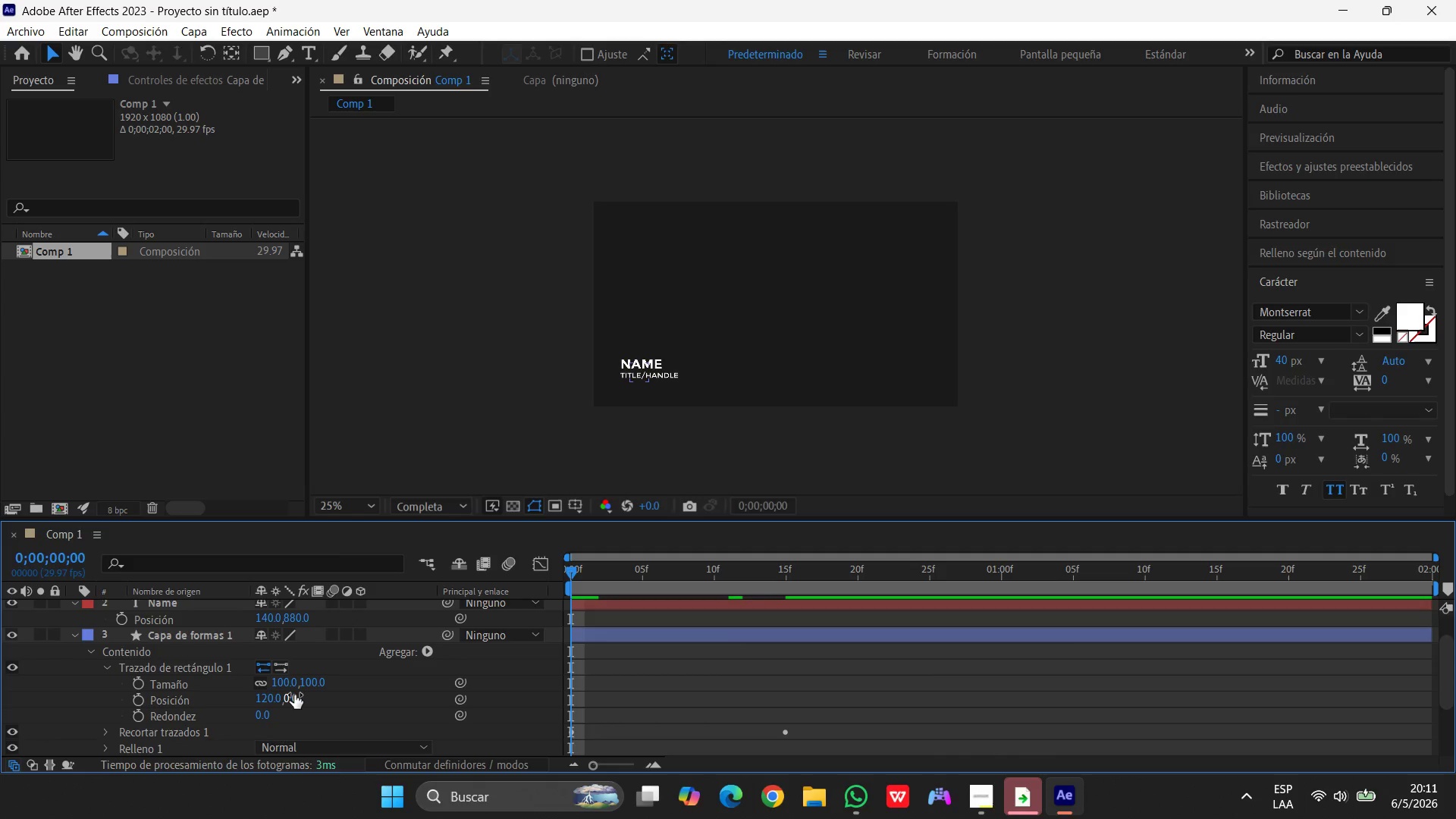 
left_click([294, 695])
 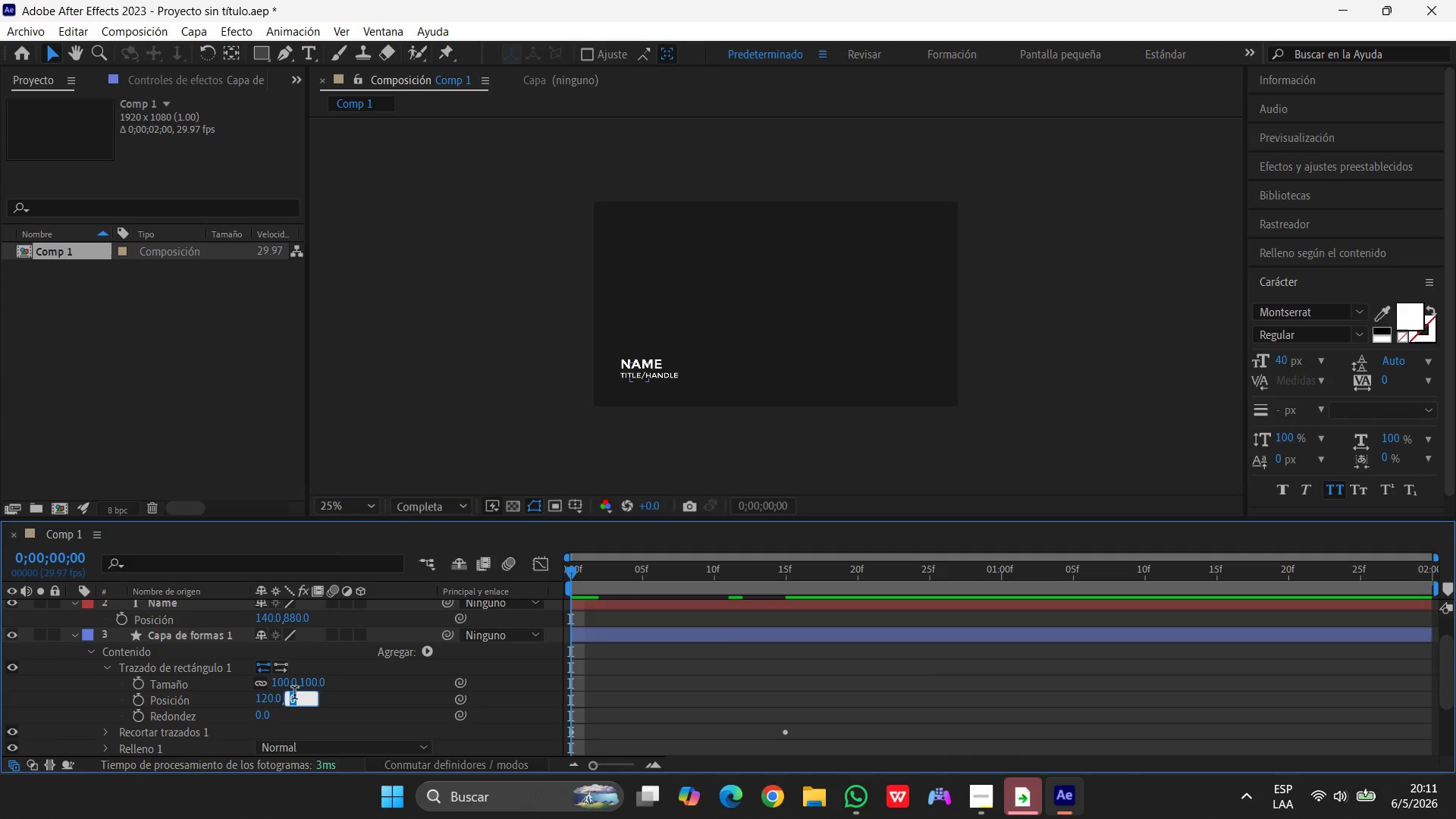 
key(Numpad9)
 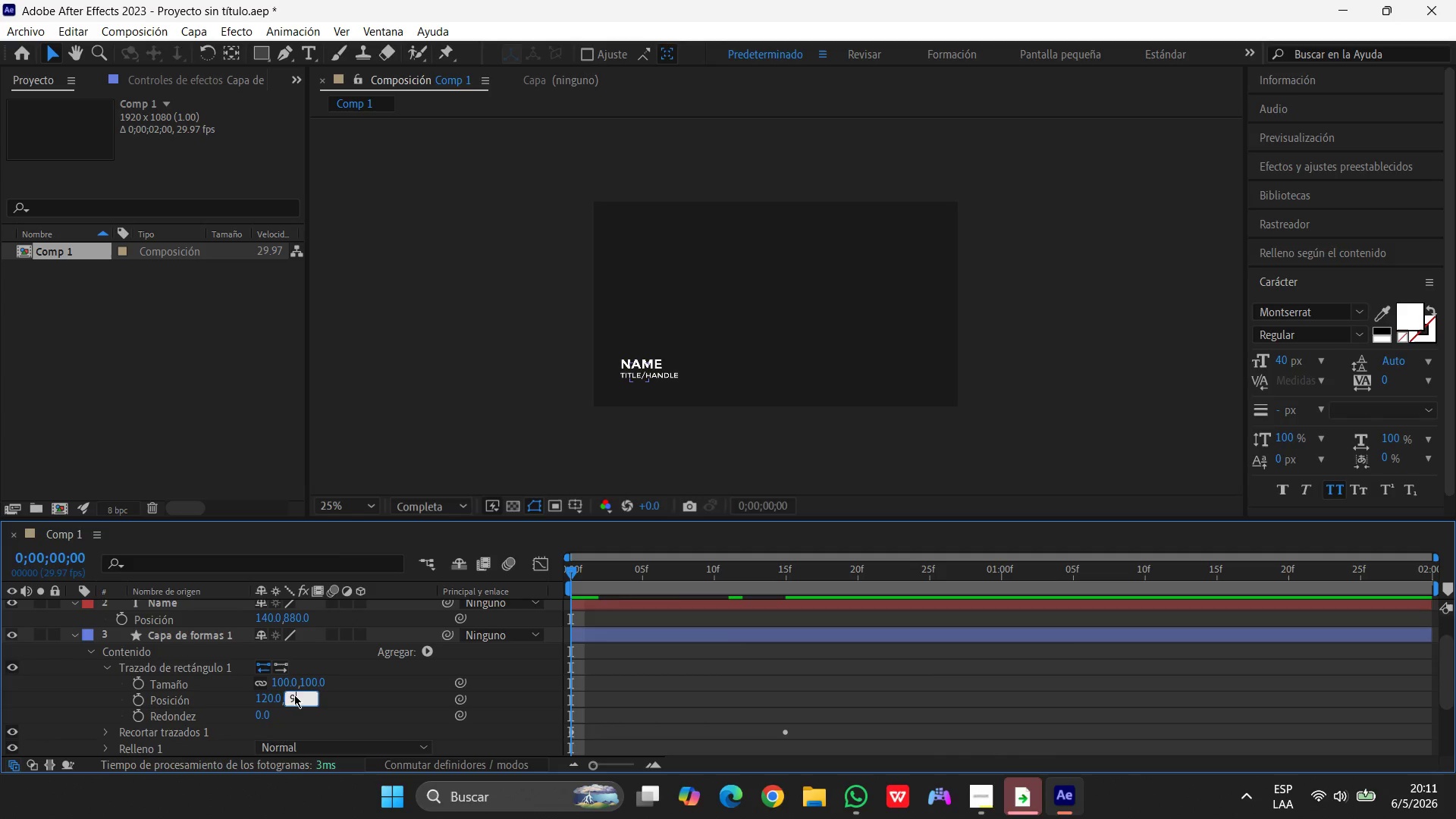 
key(Numpad0)
 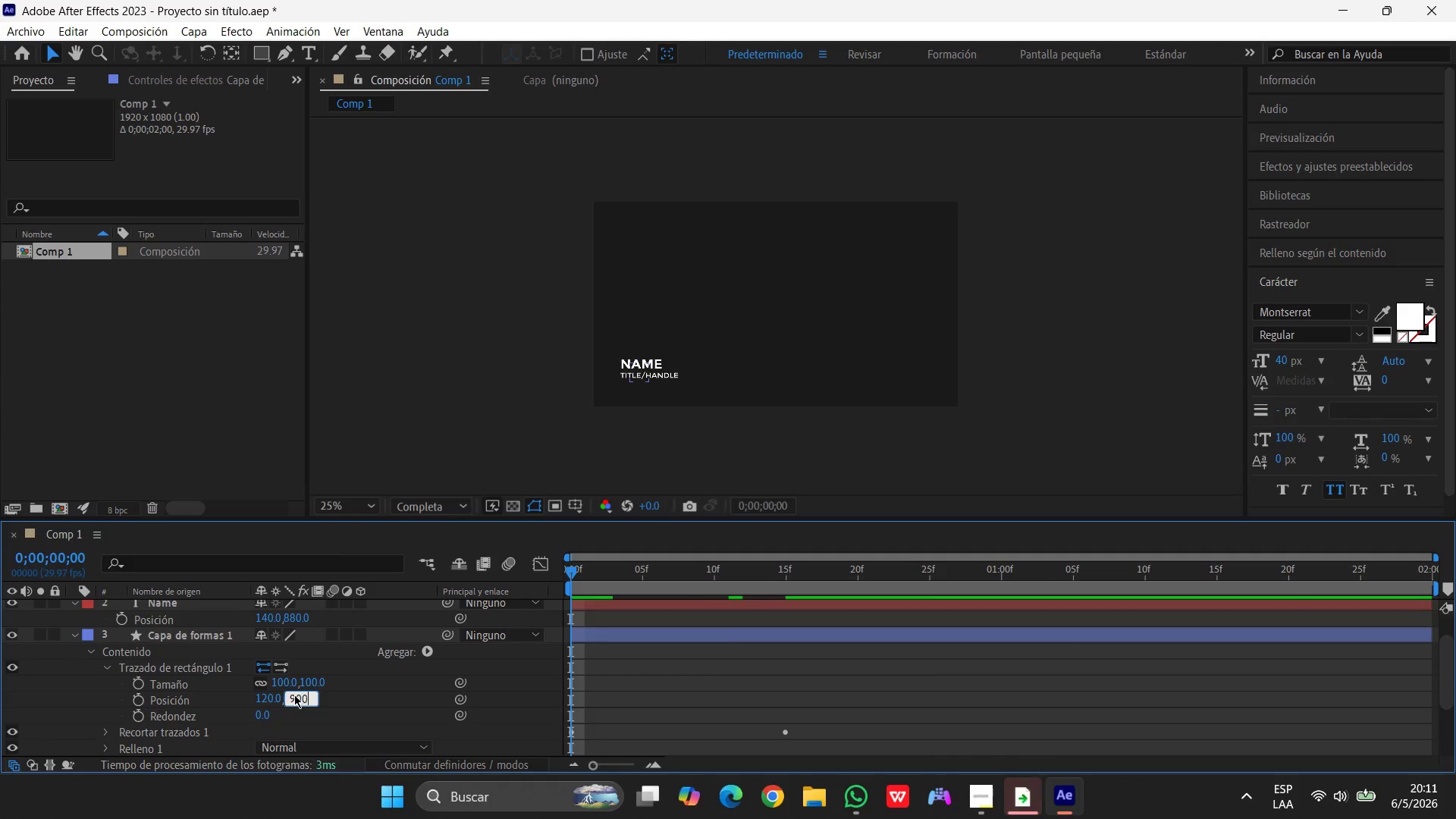 
key(Numpad0)
 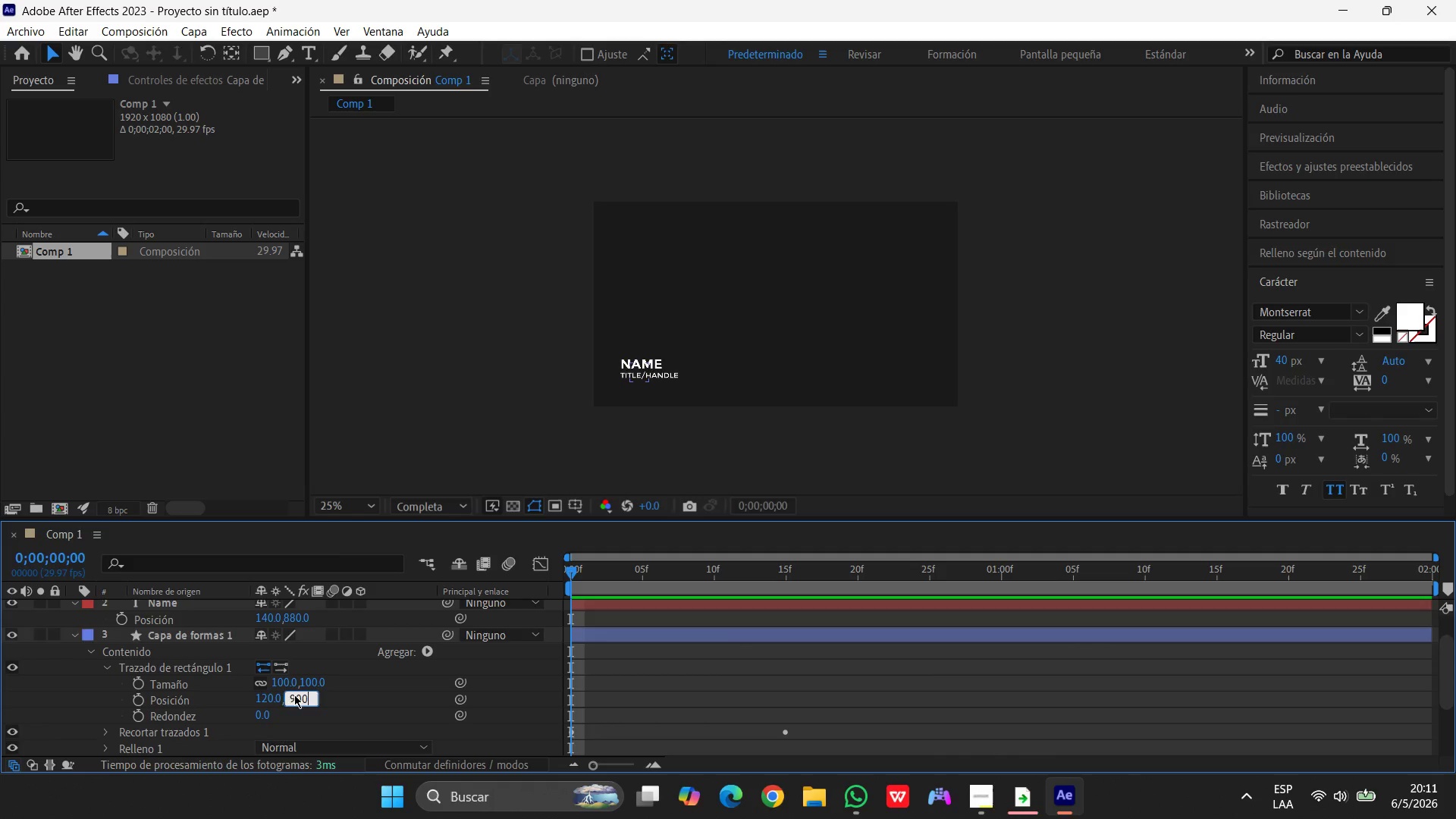 
key(Enter)
 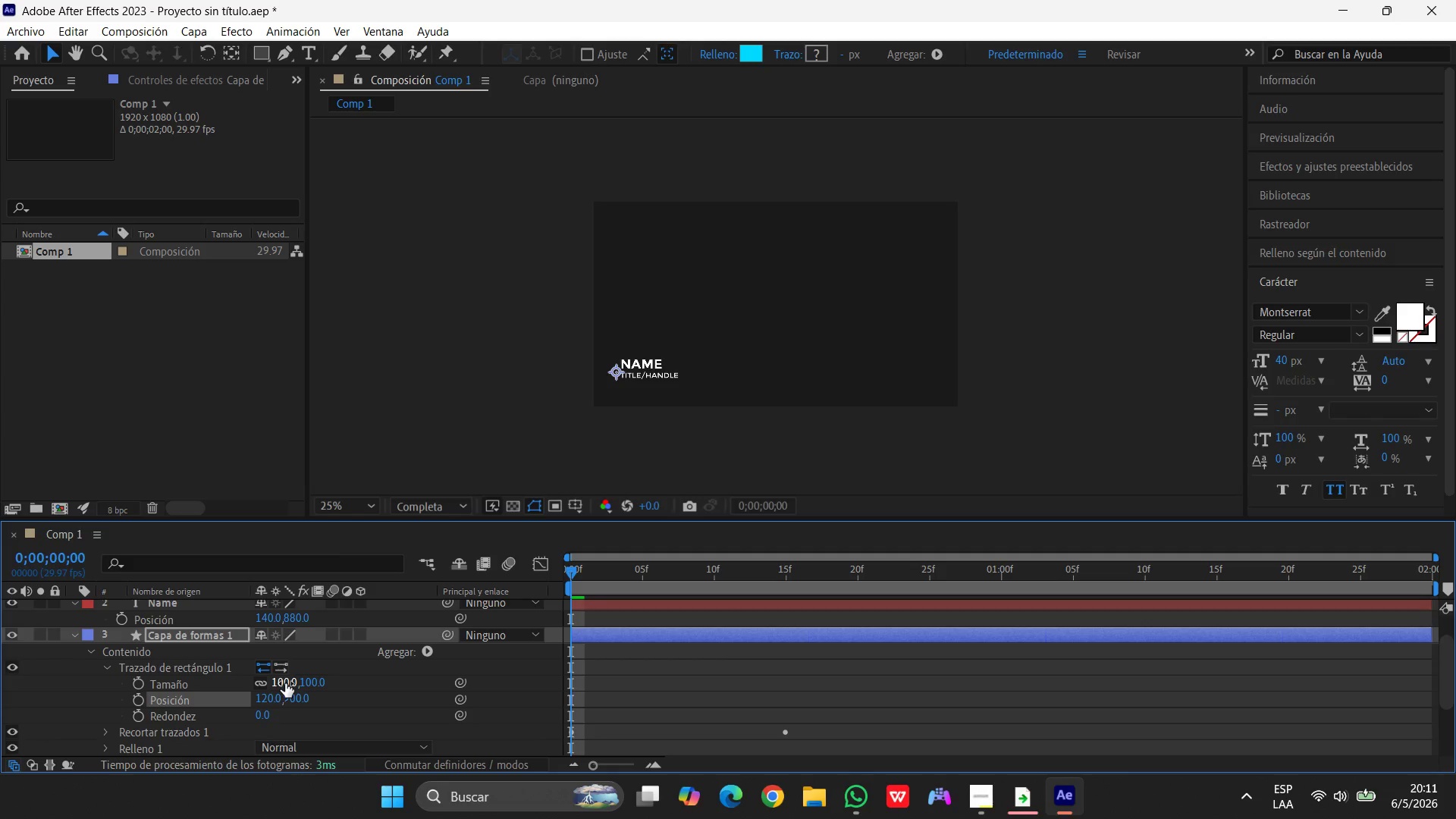 
wait(6.47)
 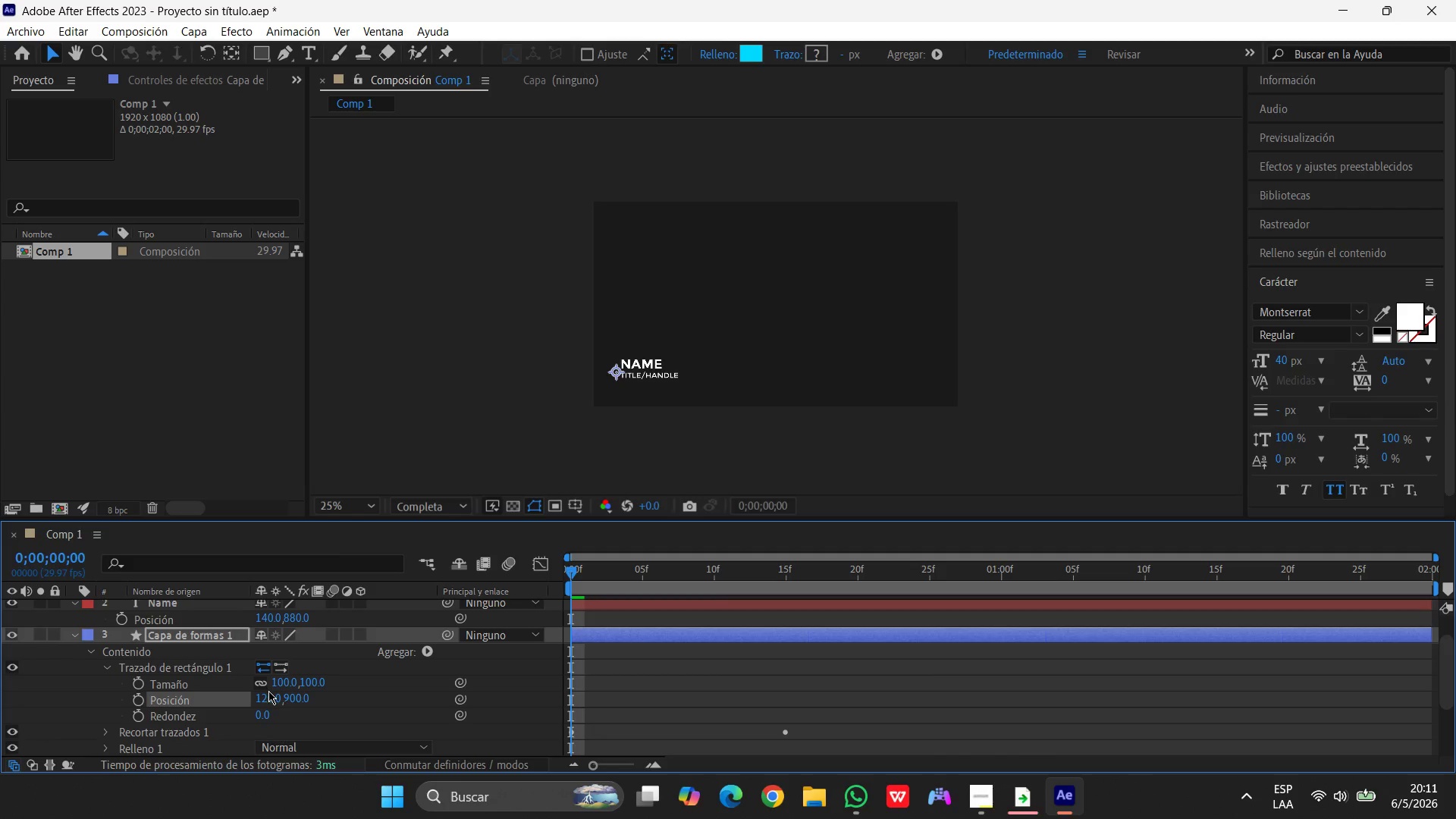 
left_click([285, 683])
 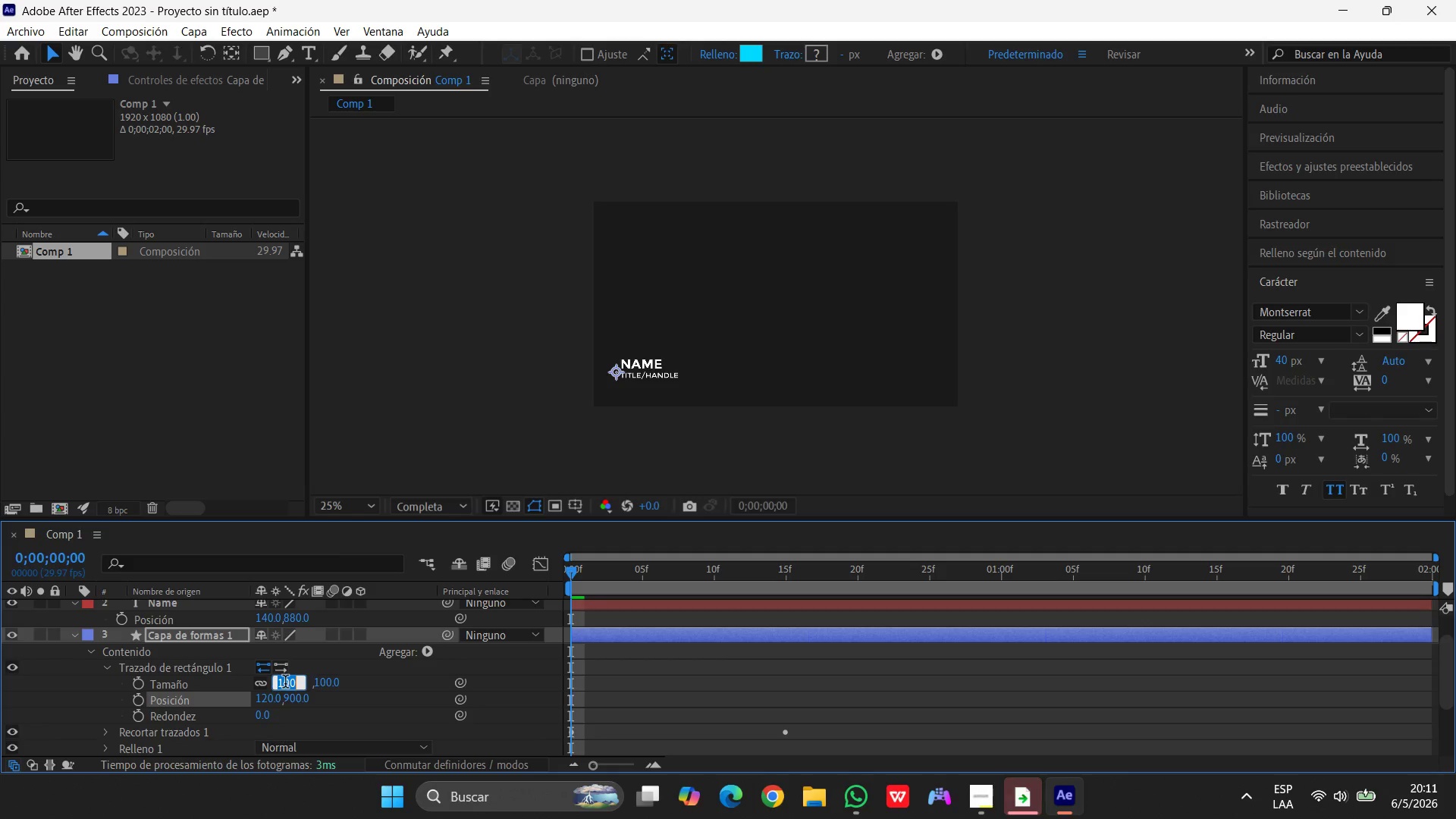 
key(Numpad4)
 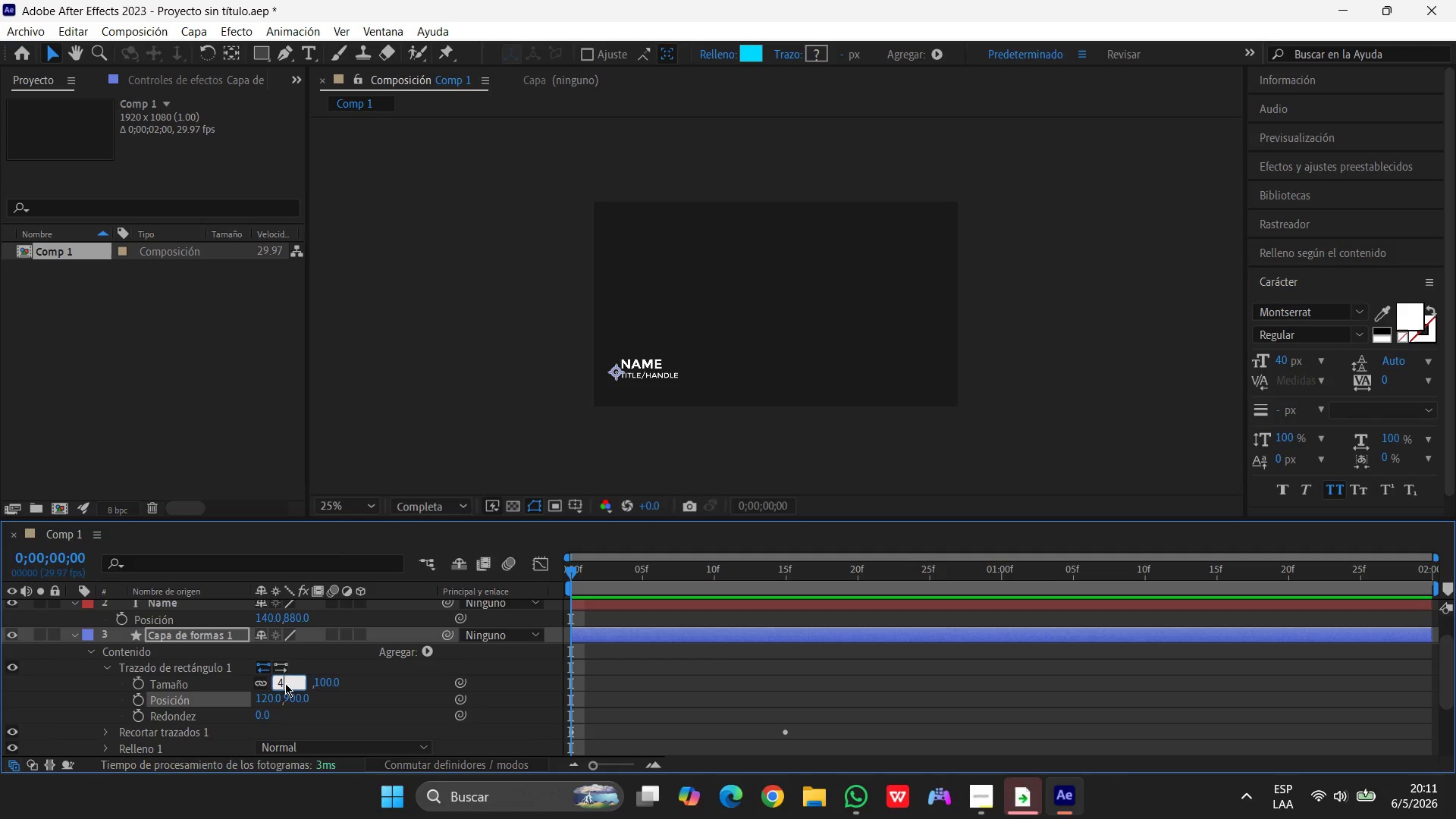 
key(Numpad5)
 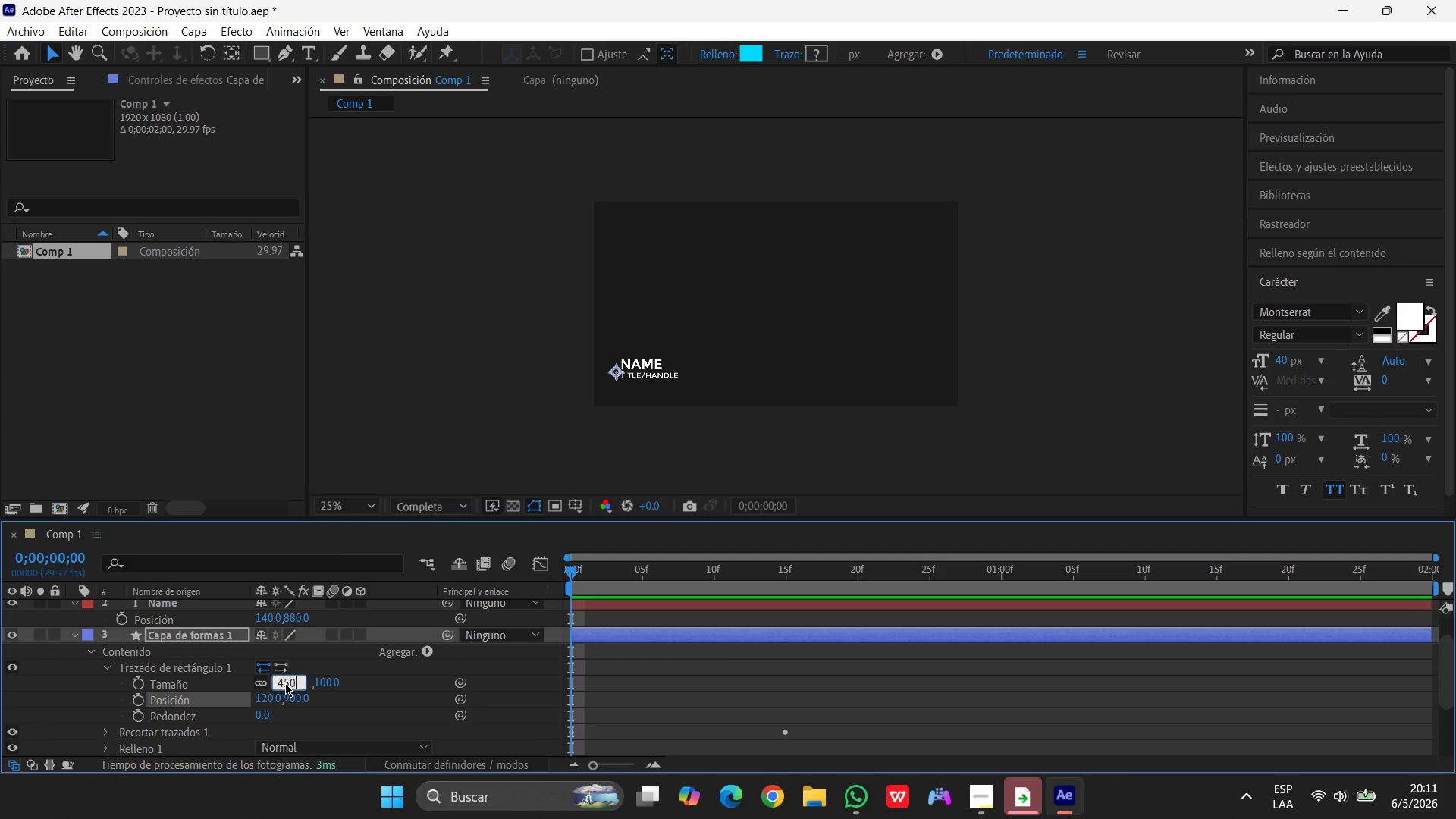 
key(Numpad0)
 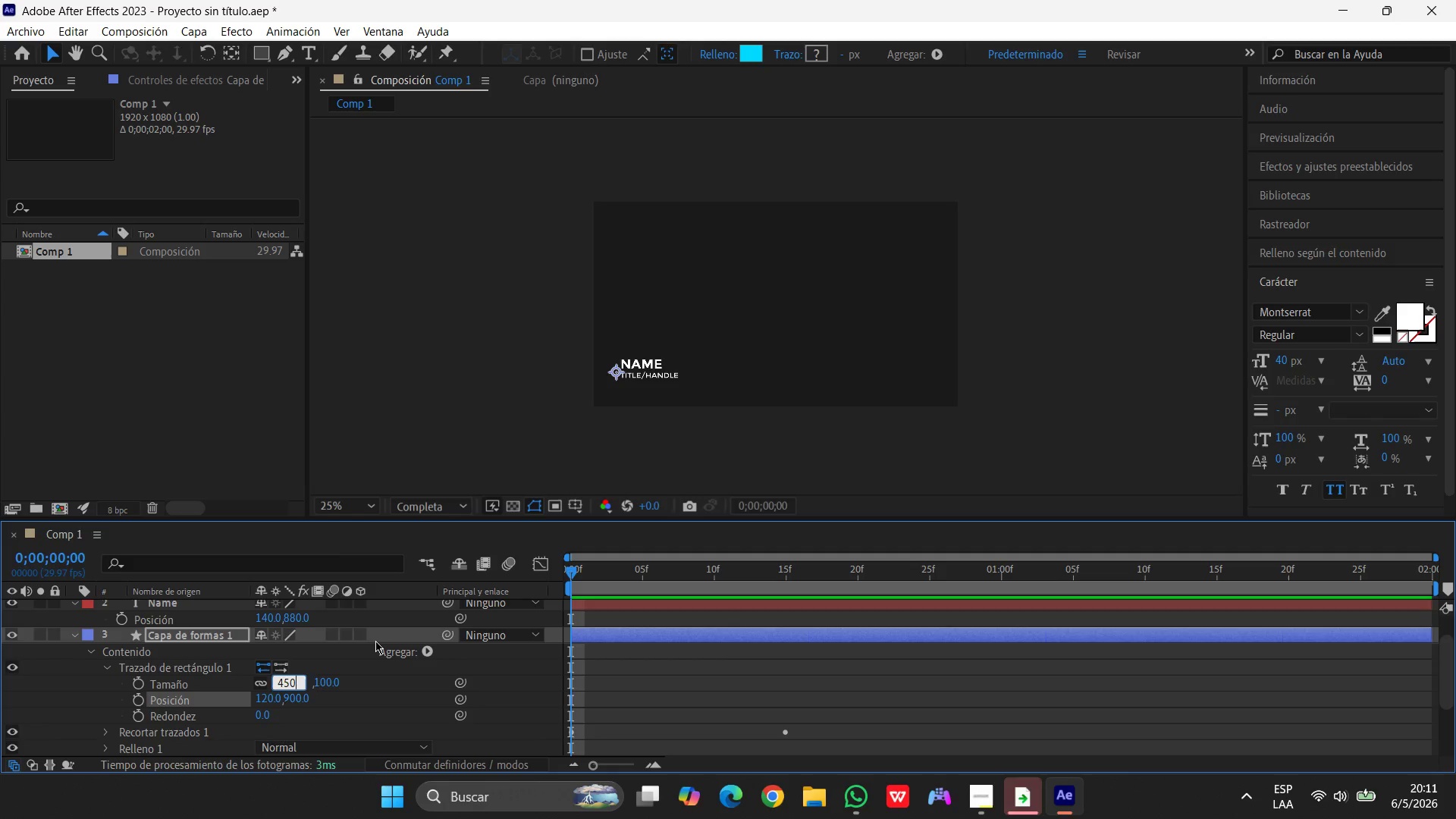 
left_click([323, 681])
 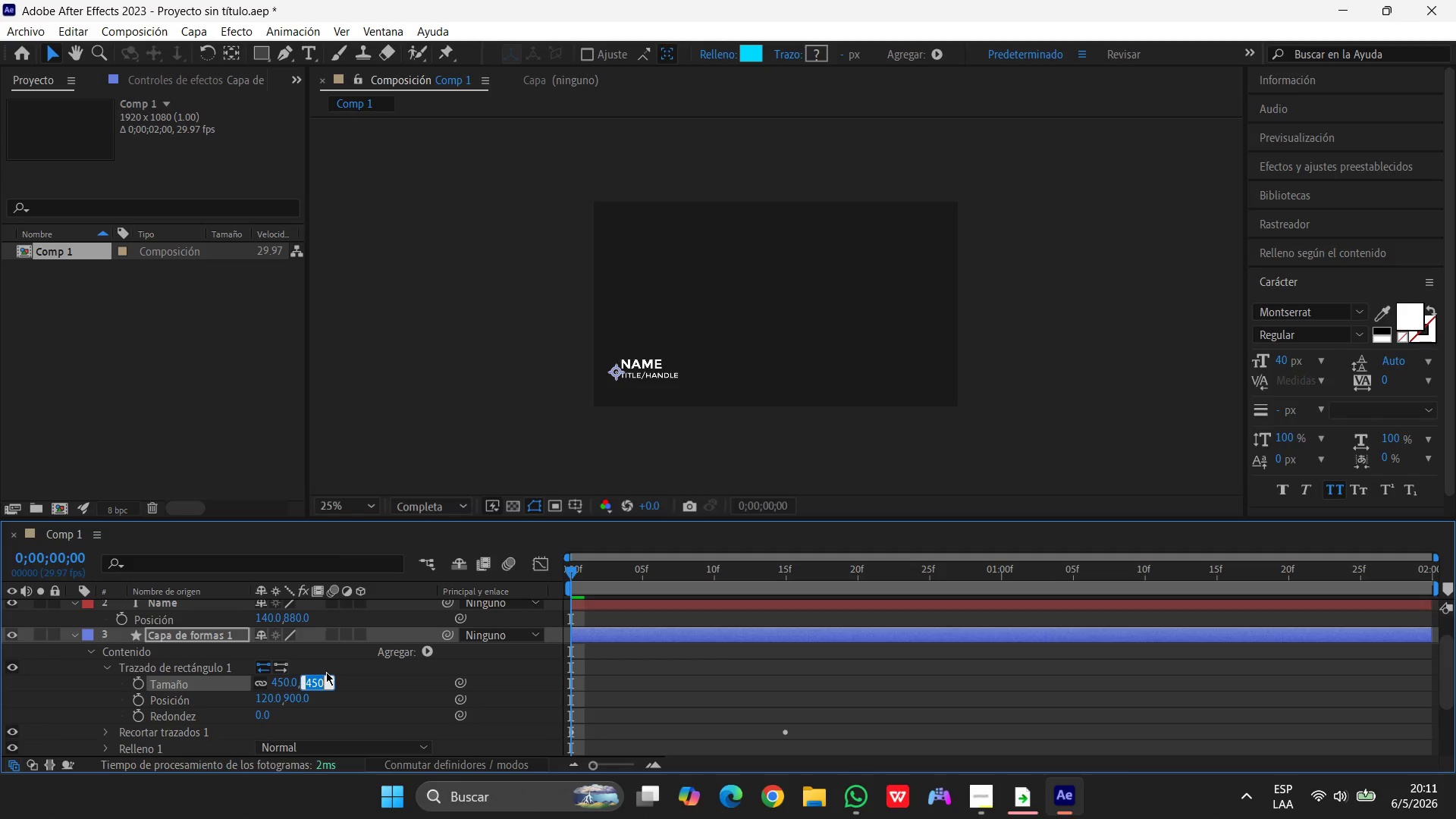 
key(Numpad6)
 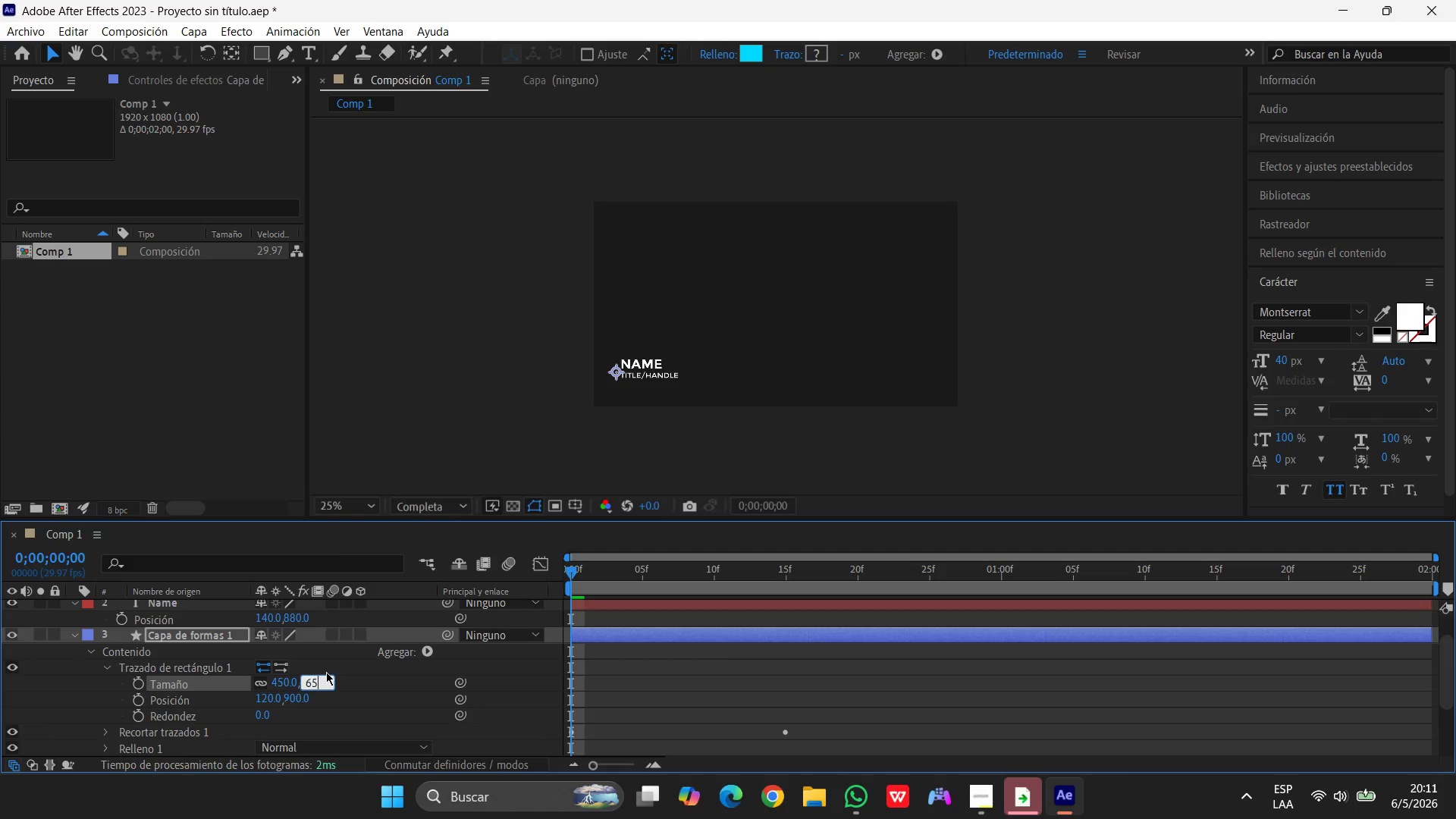 
key(Numpad5)
 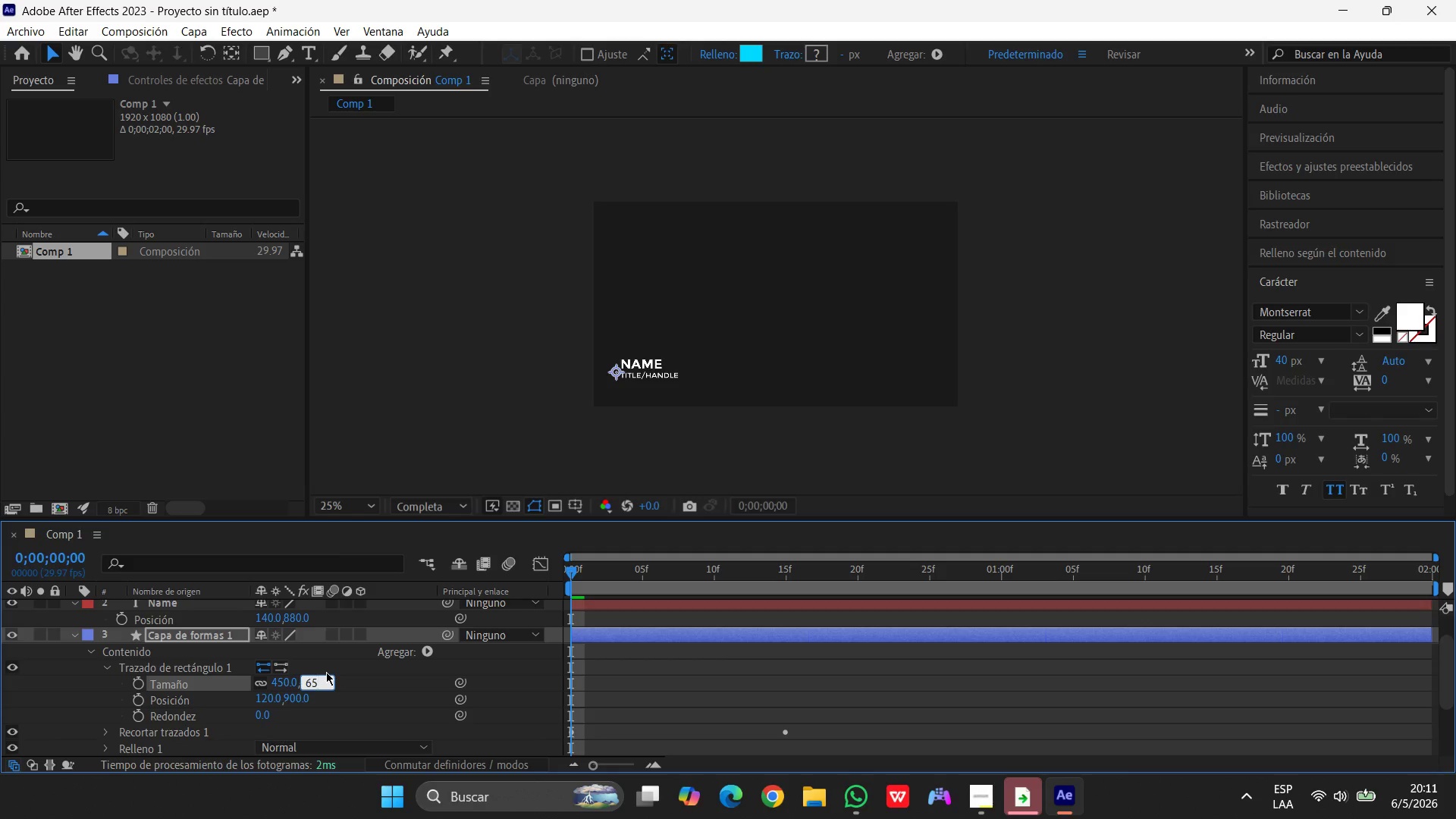 
key(Enter)
 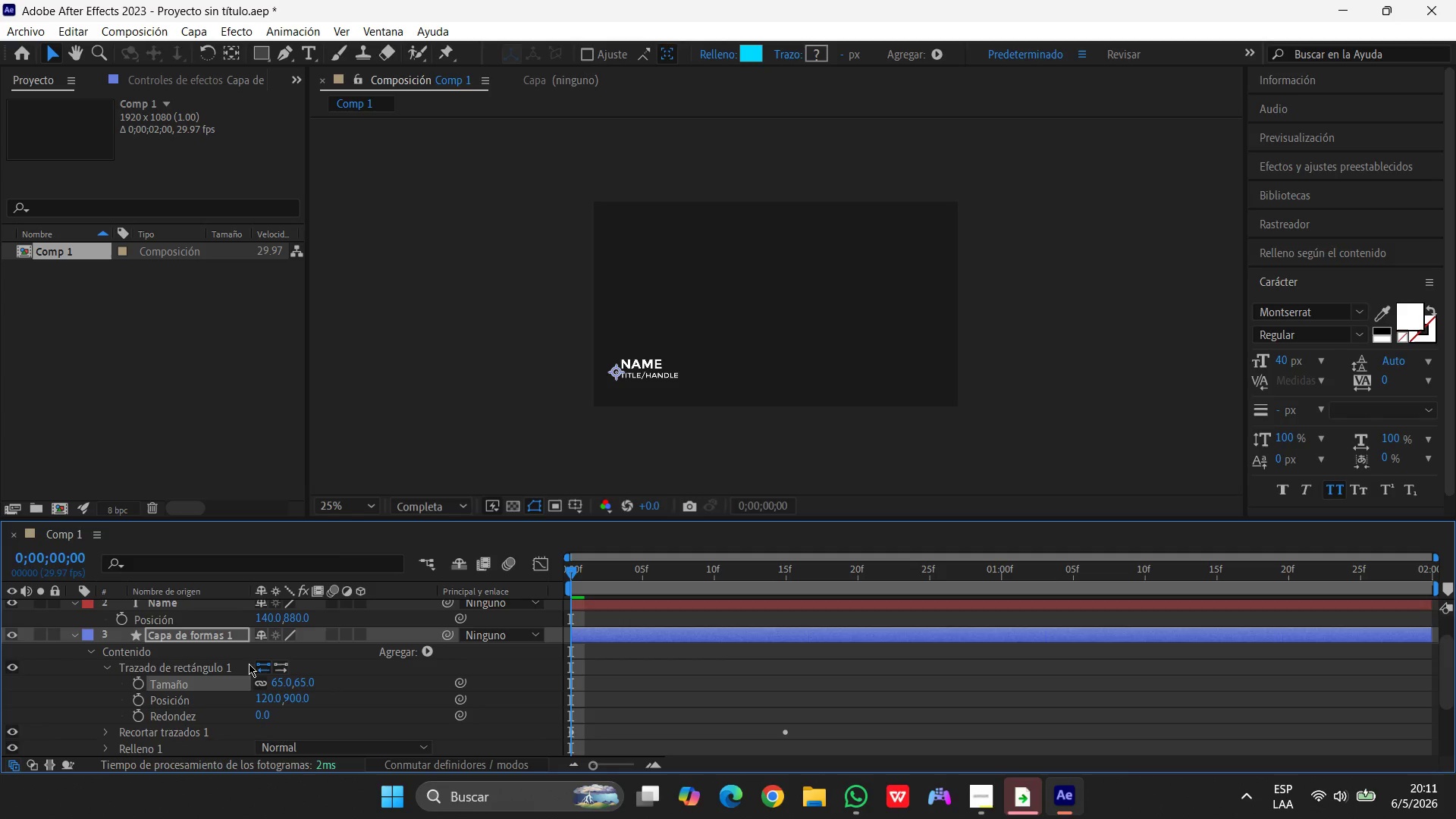 
left_click([255, 682])
 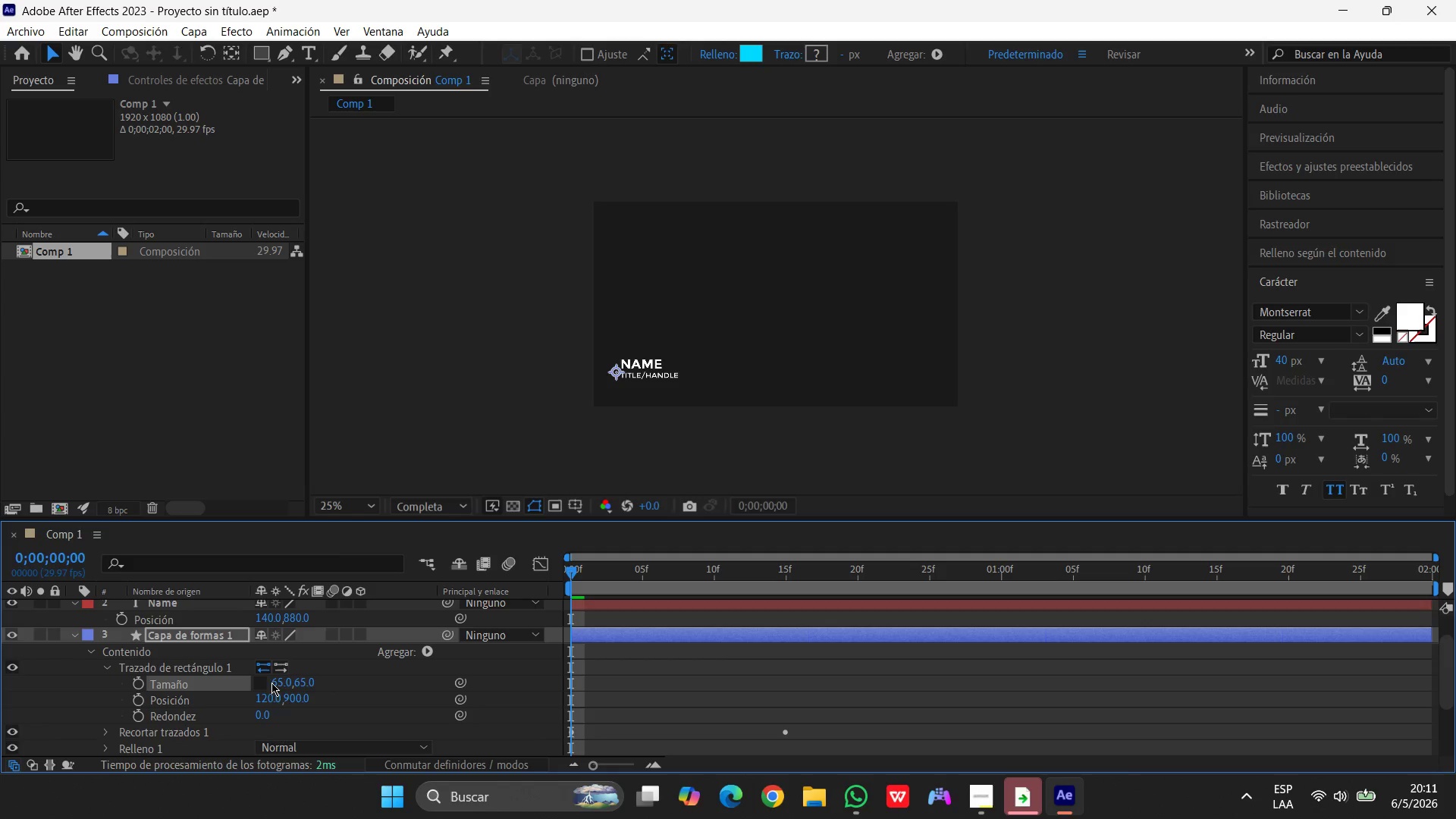 
left_click([273, 682])
 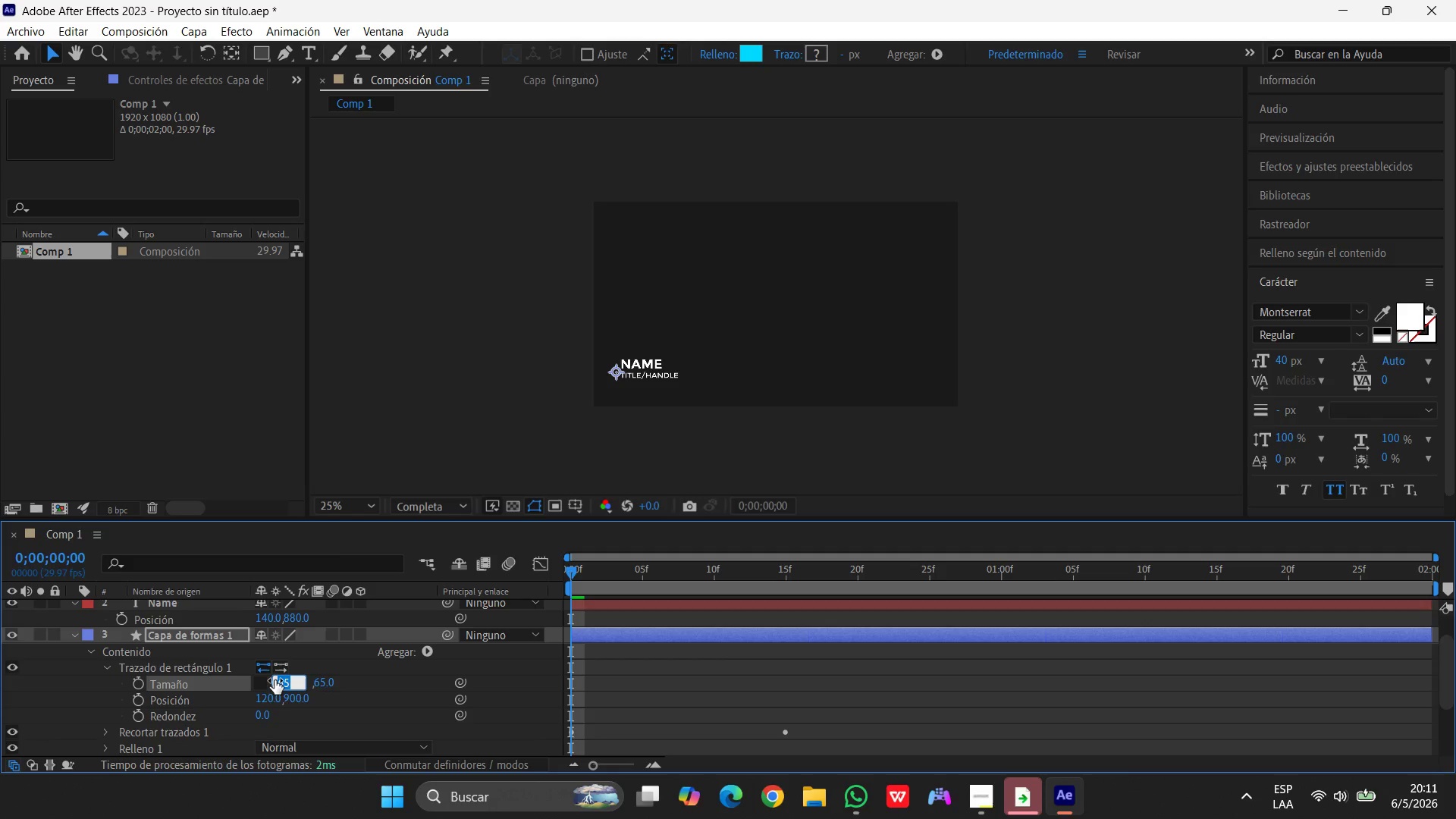 
key(Numpad4)
 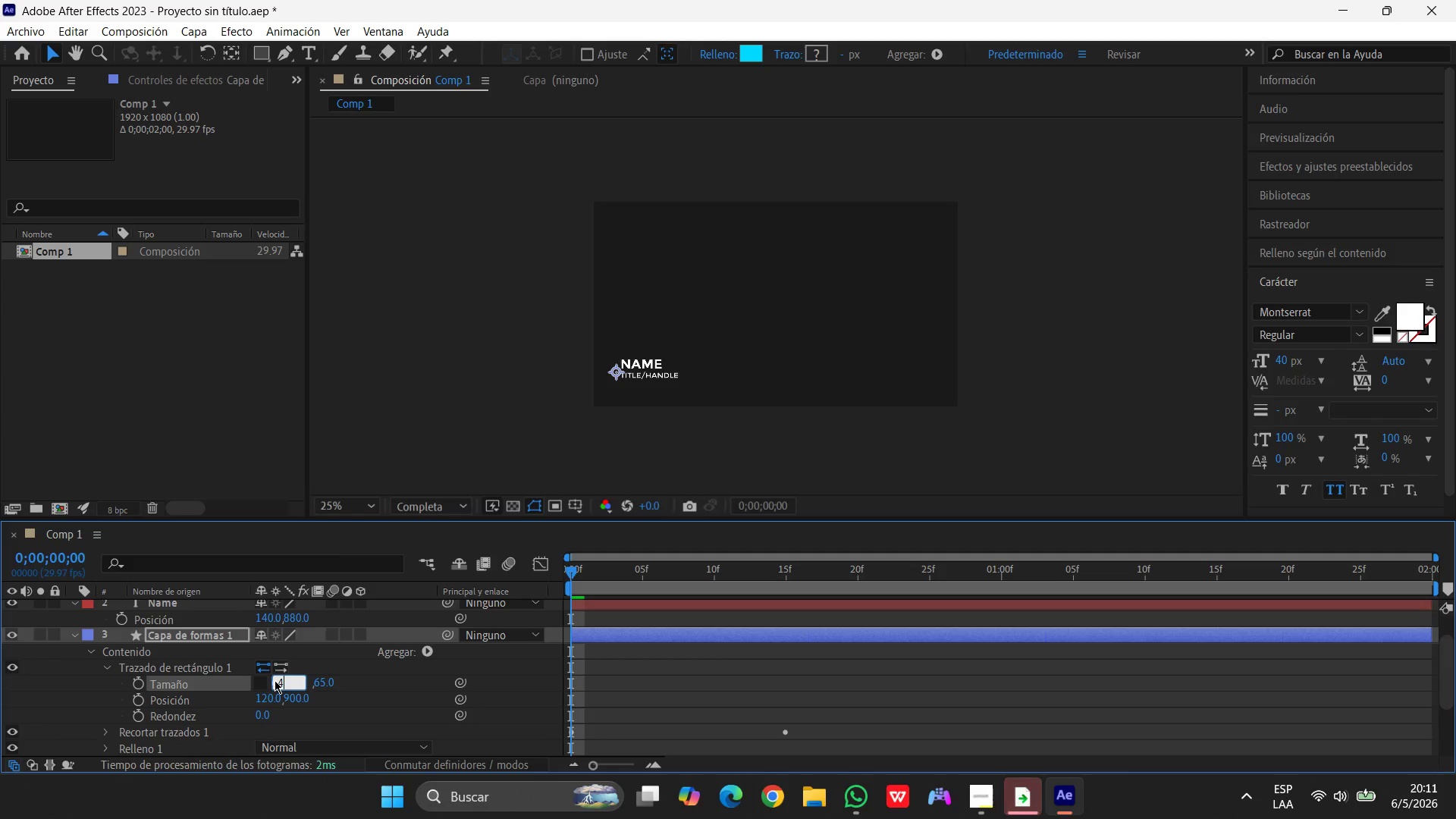 
key(Numpad5)
 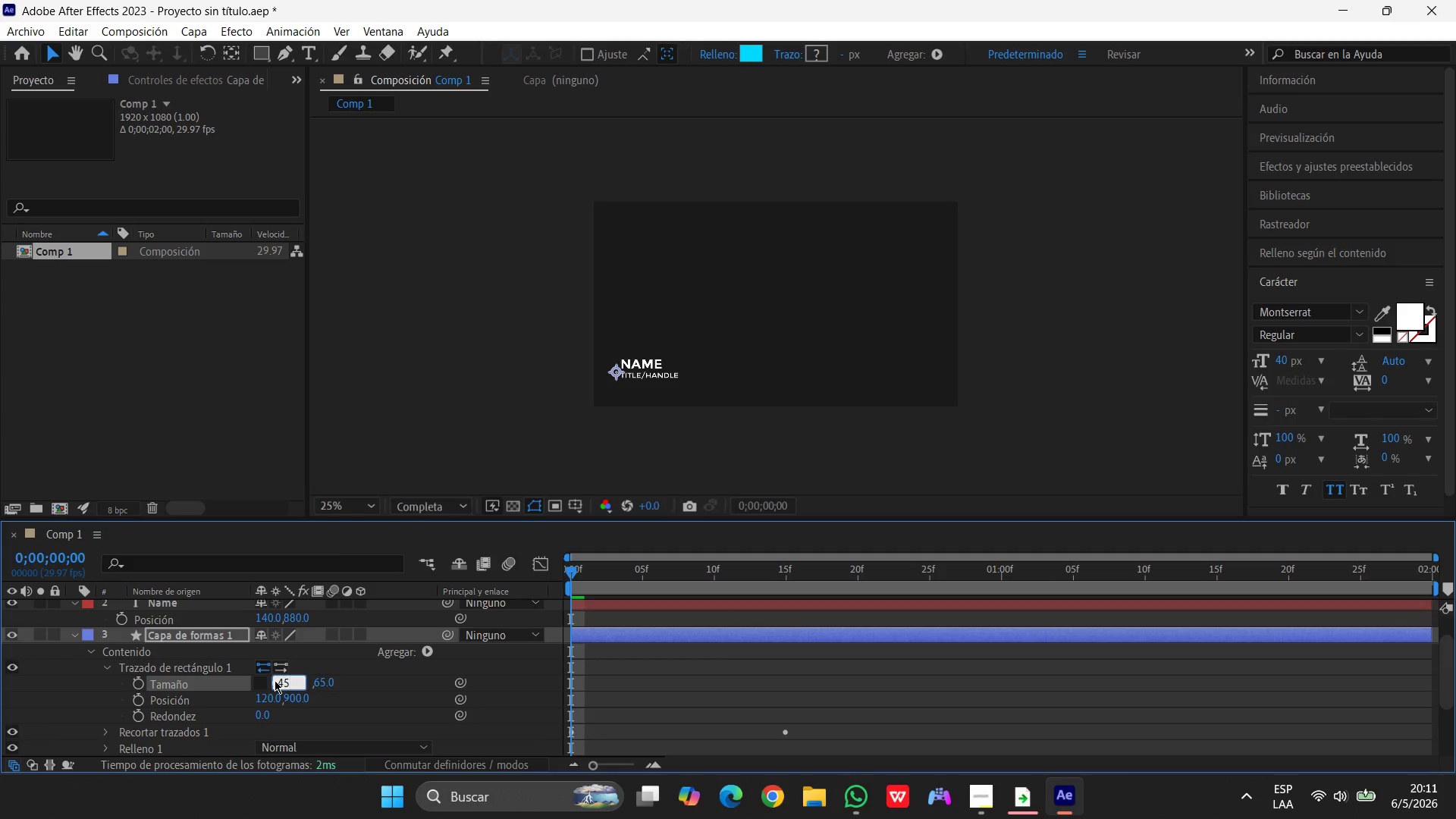 
key(Numpad0)
 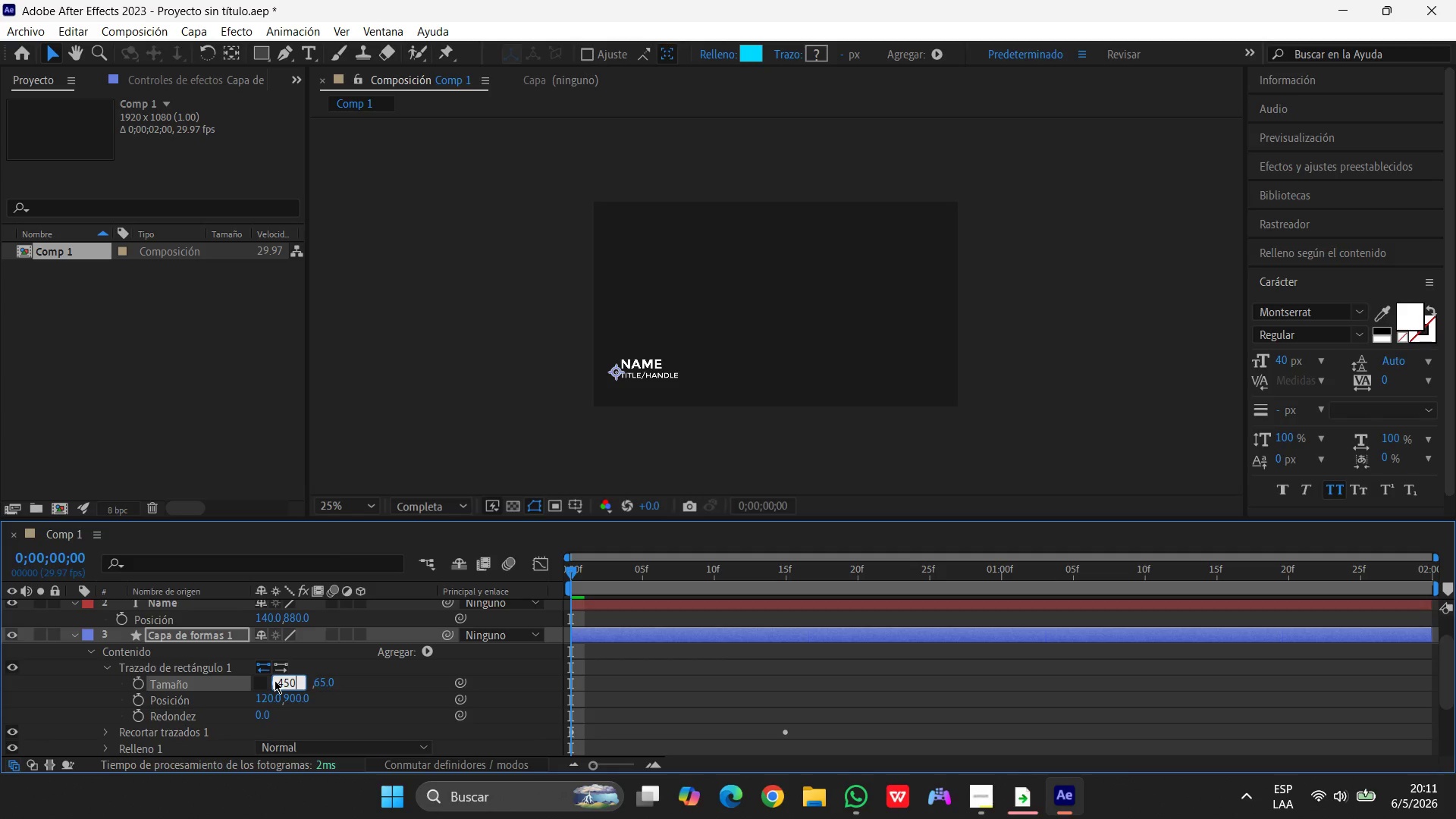 
key(Enter)
 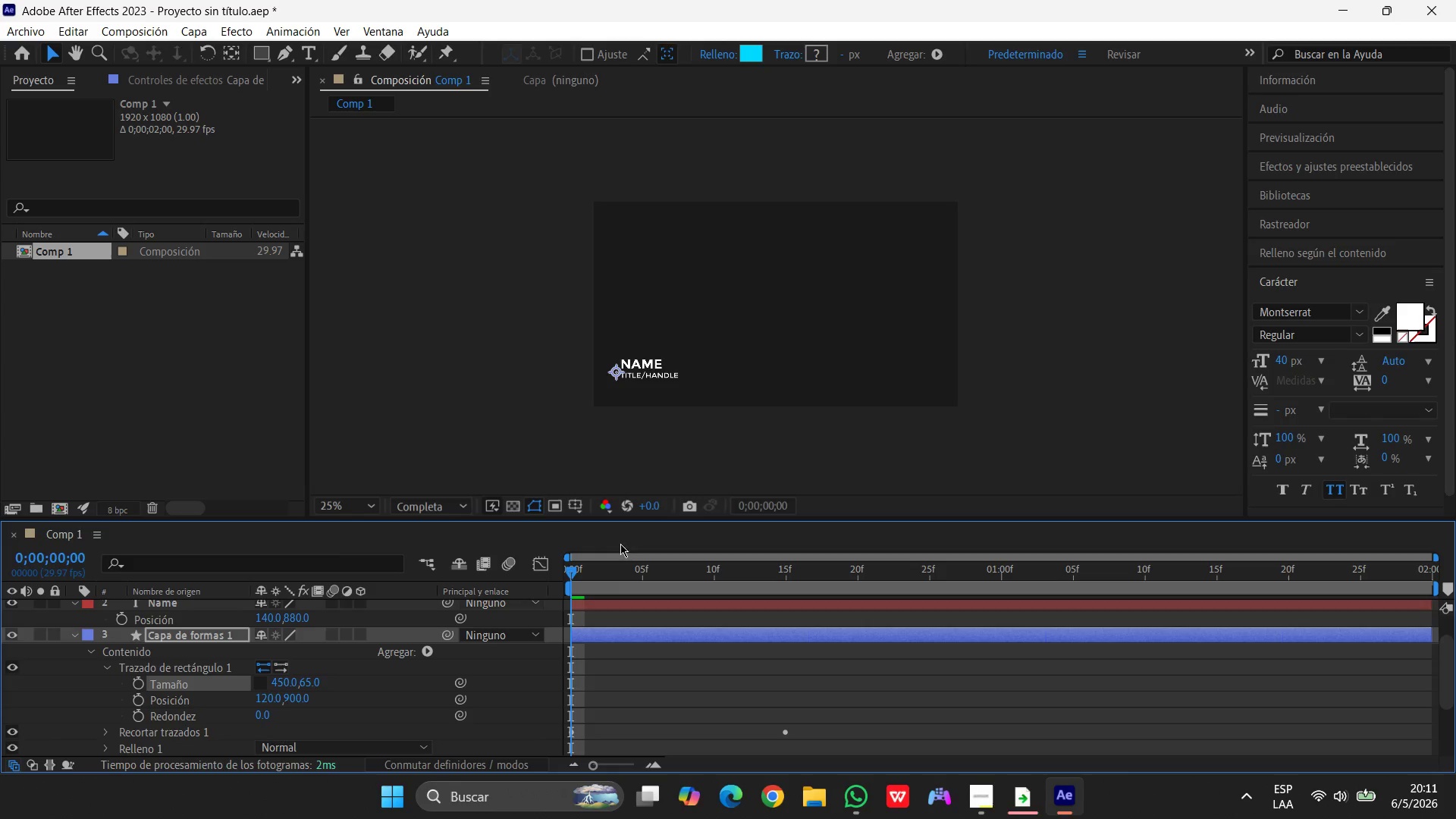 
left_click([747, 396])
 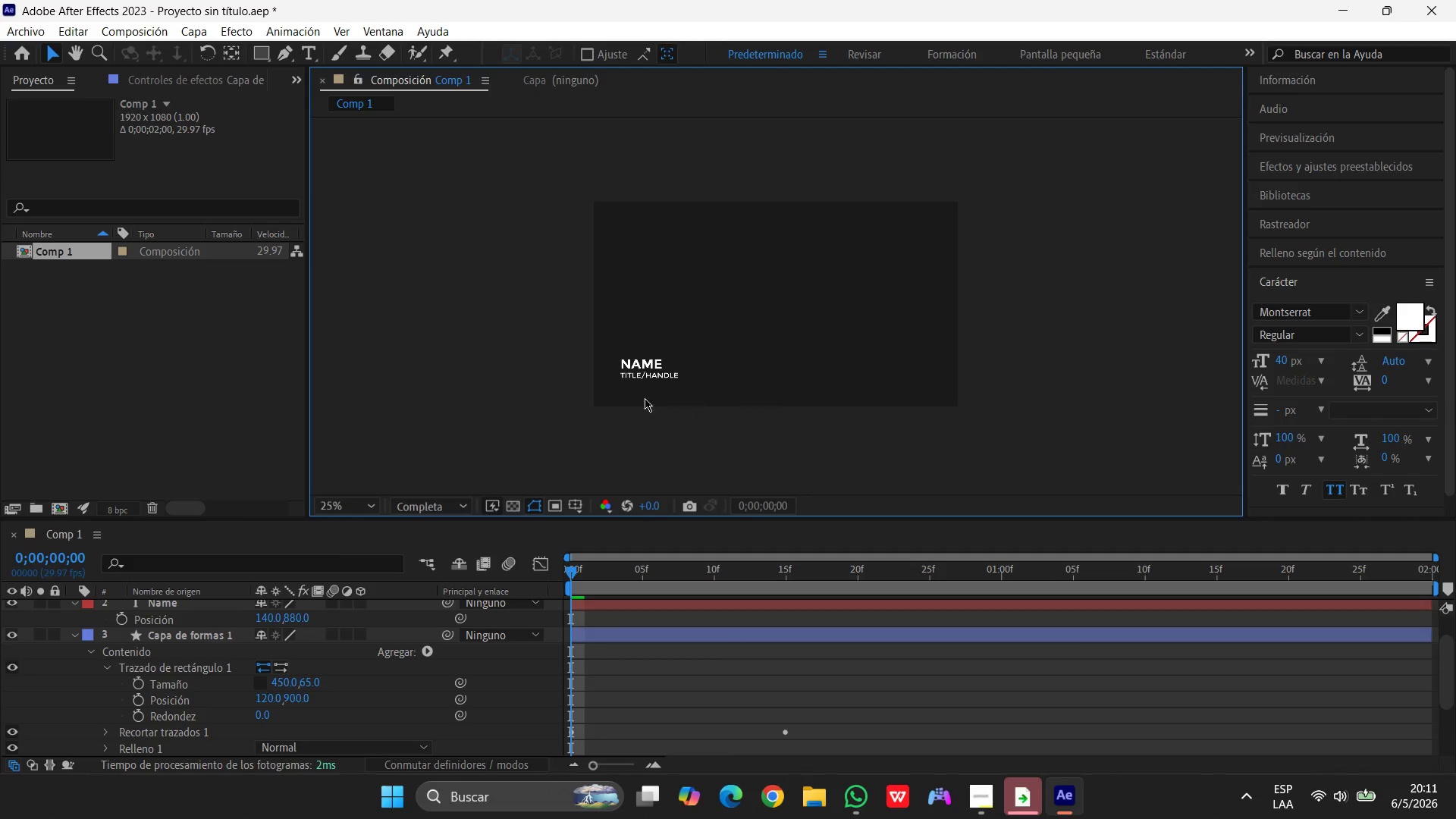 
scroll: coordinate [641, 397], scroll_direction: none, amount: 0.0
 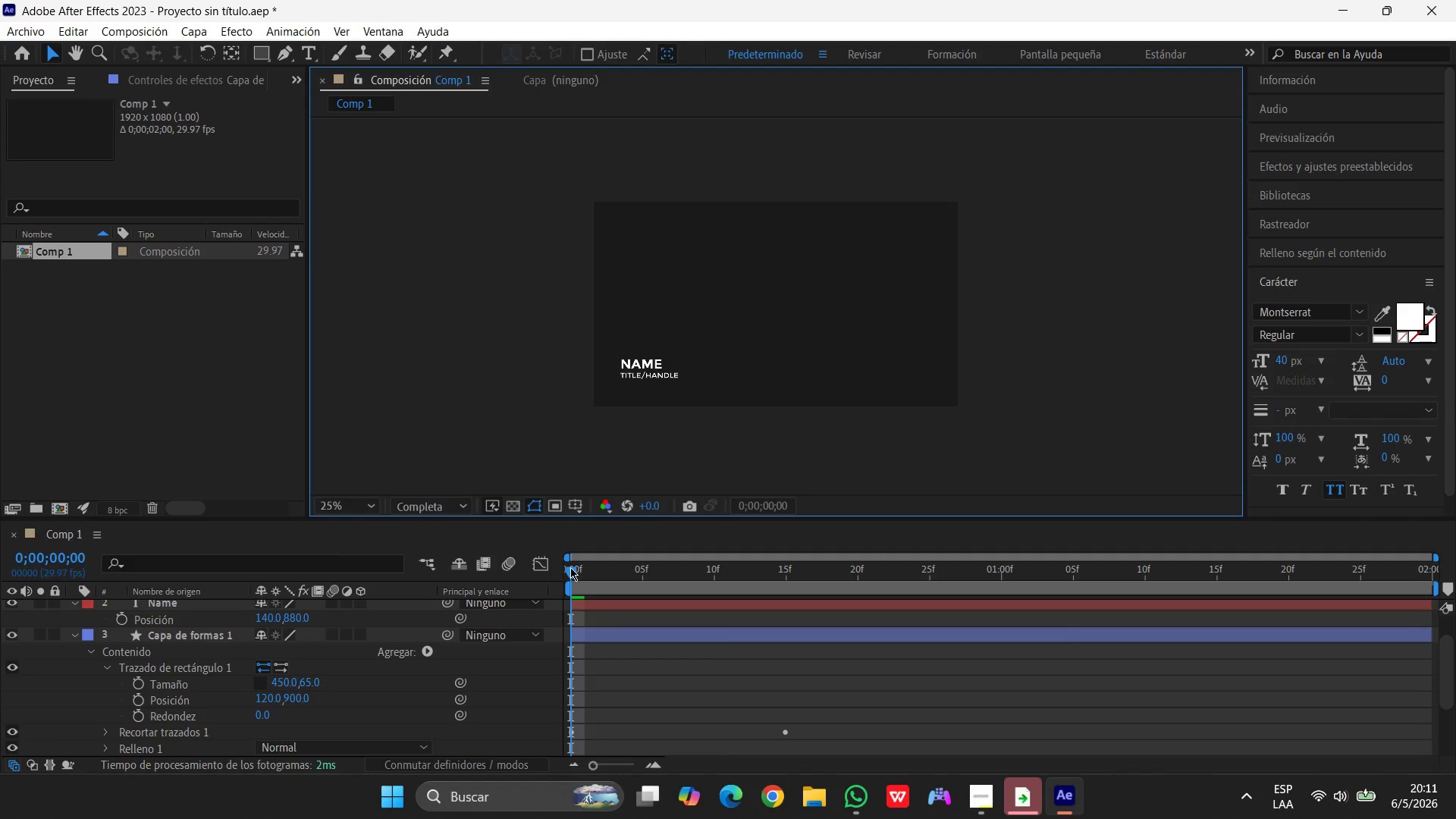 
left_click_drag(start_coordinate=[570, 569], to_coordinate=[270, 559])
 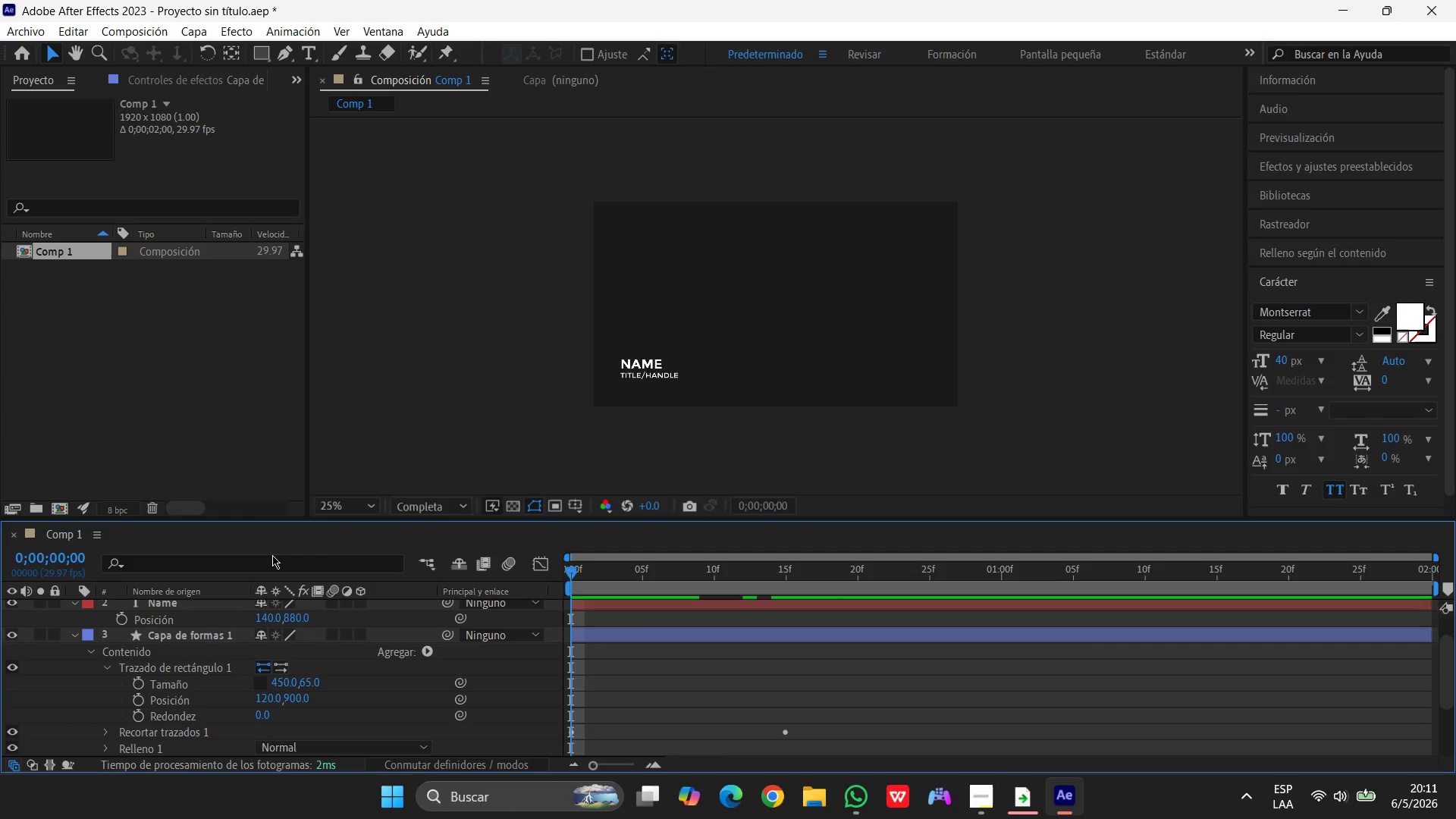 
key(Space)
 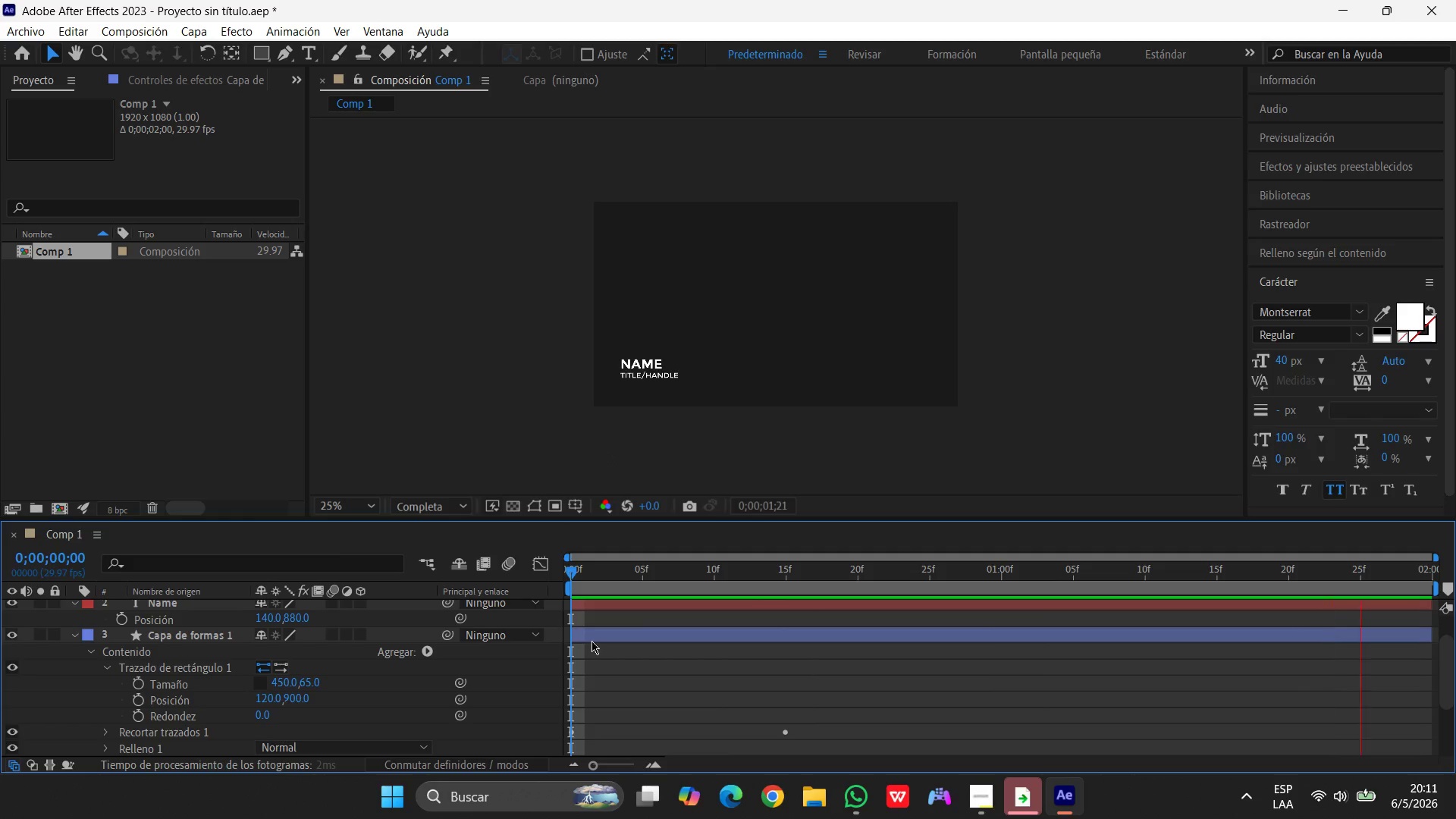 
wait(5.48)
 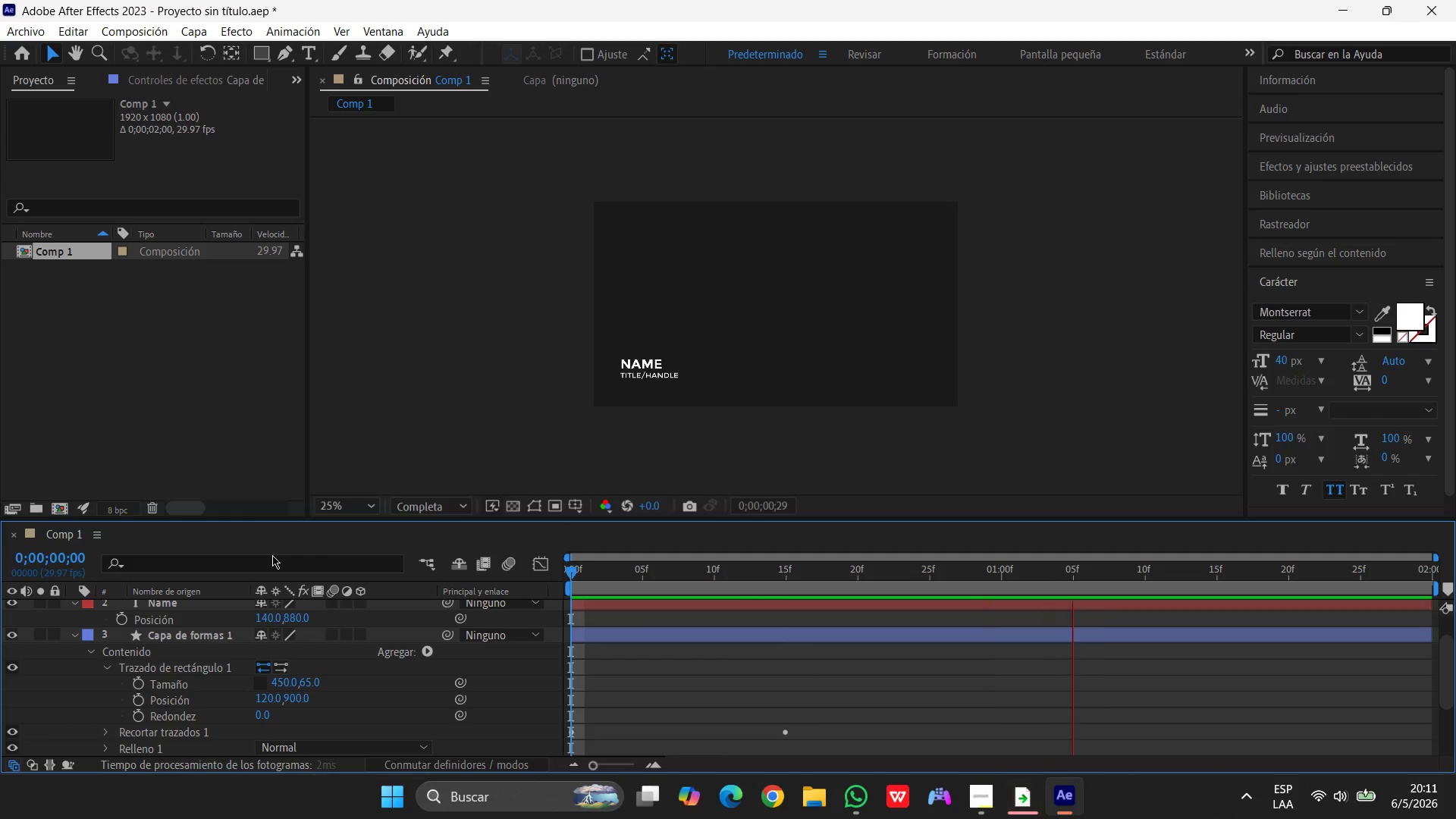 
left_click([789, 732])
 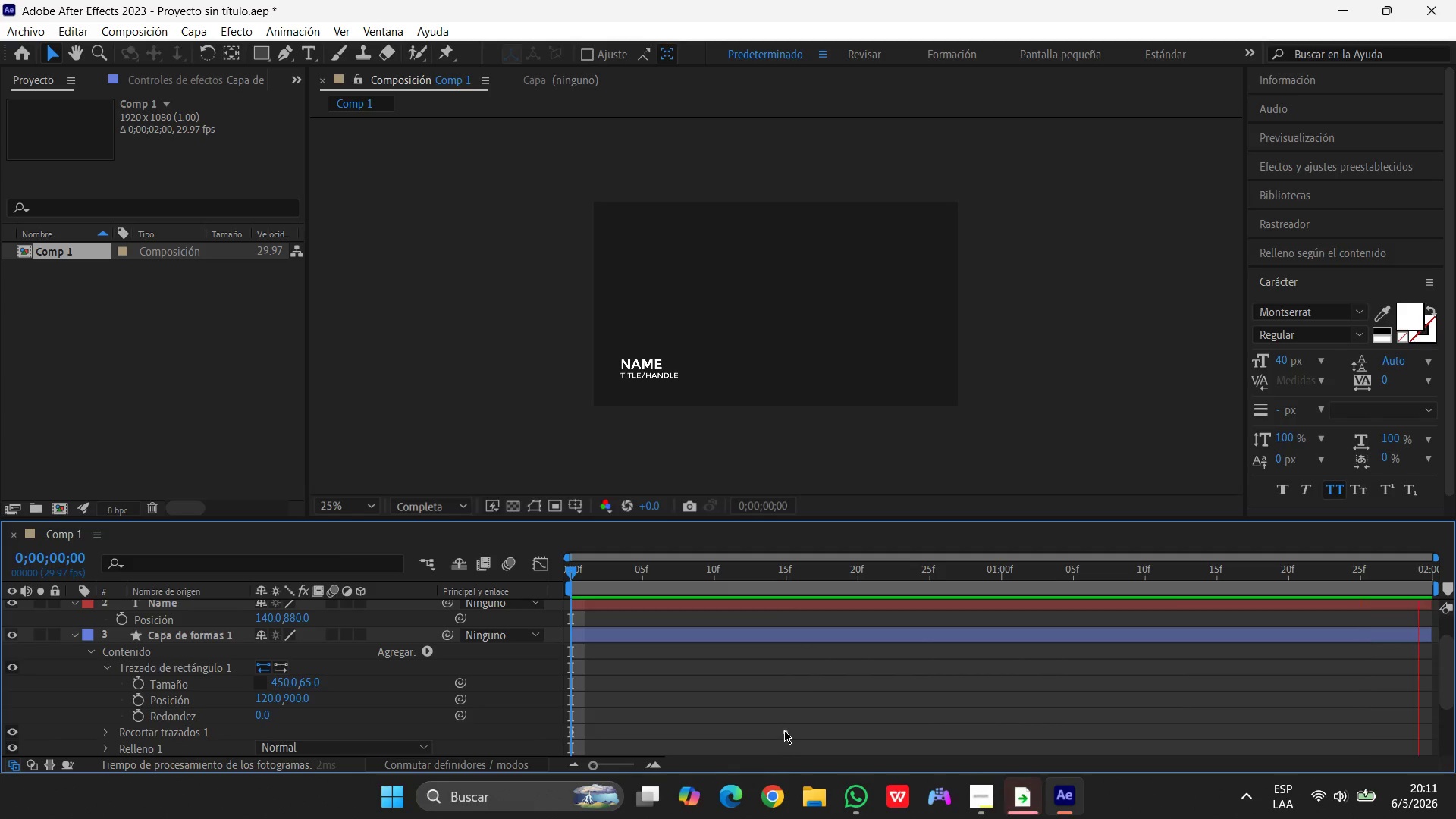 
left_click([784, 730])
 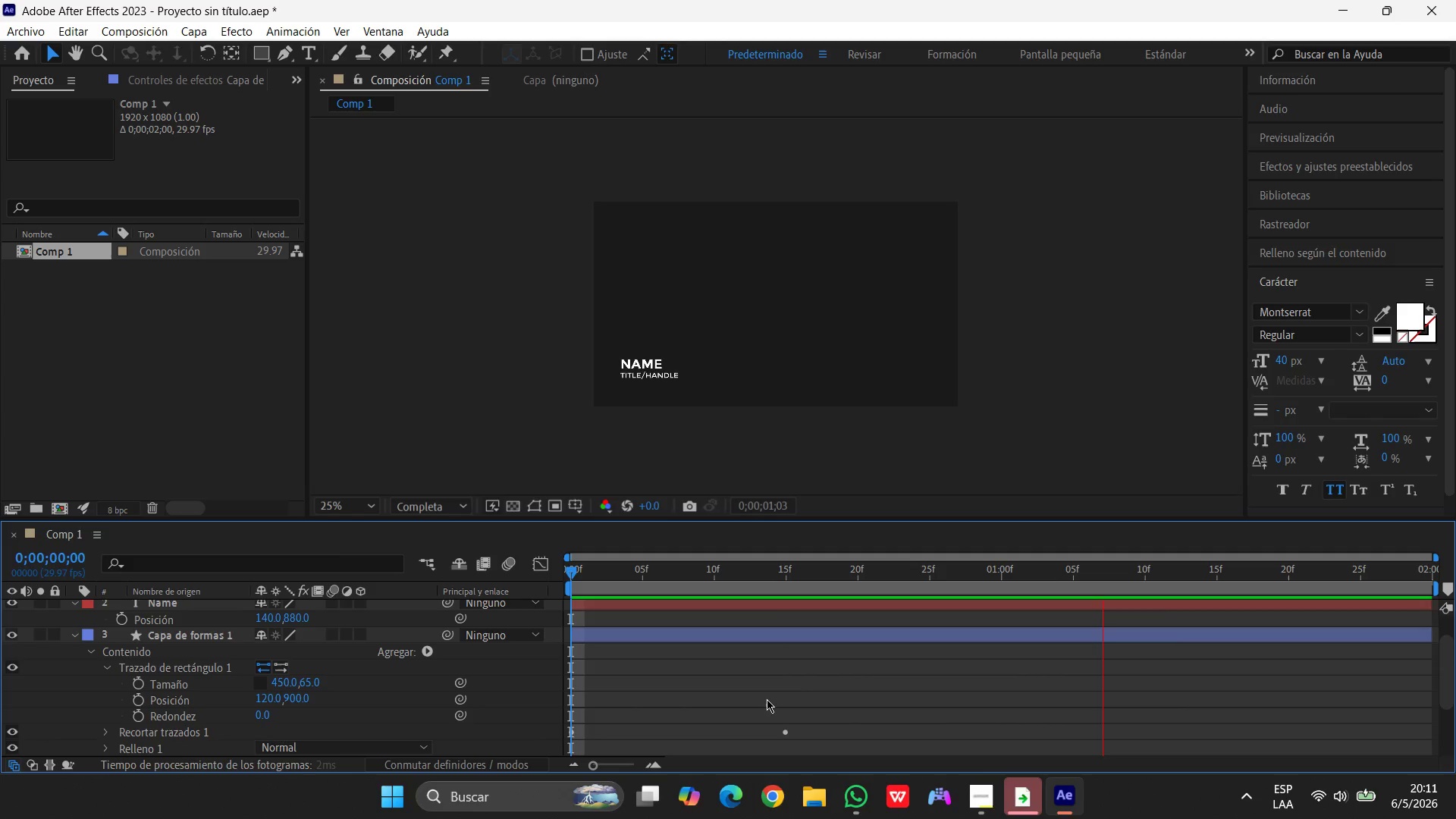 
key(Space)
 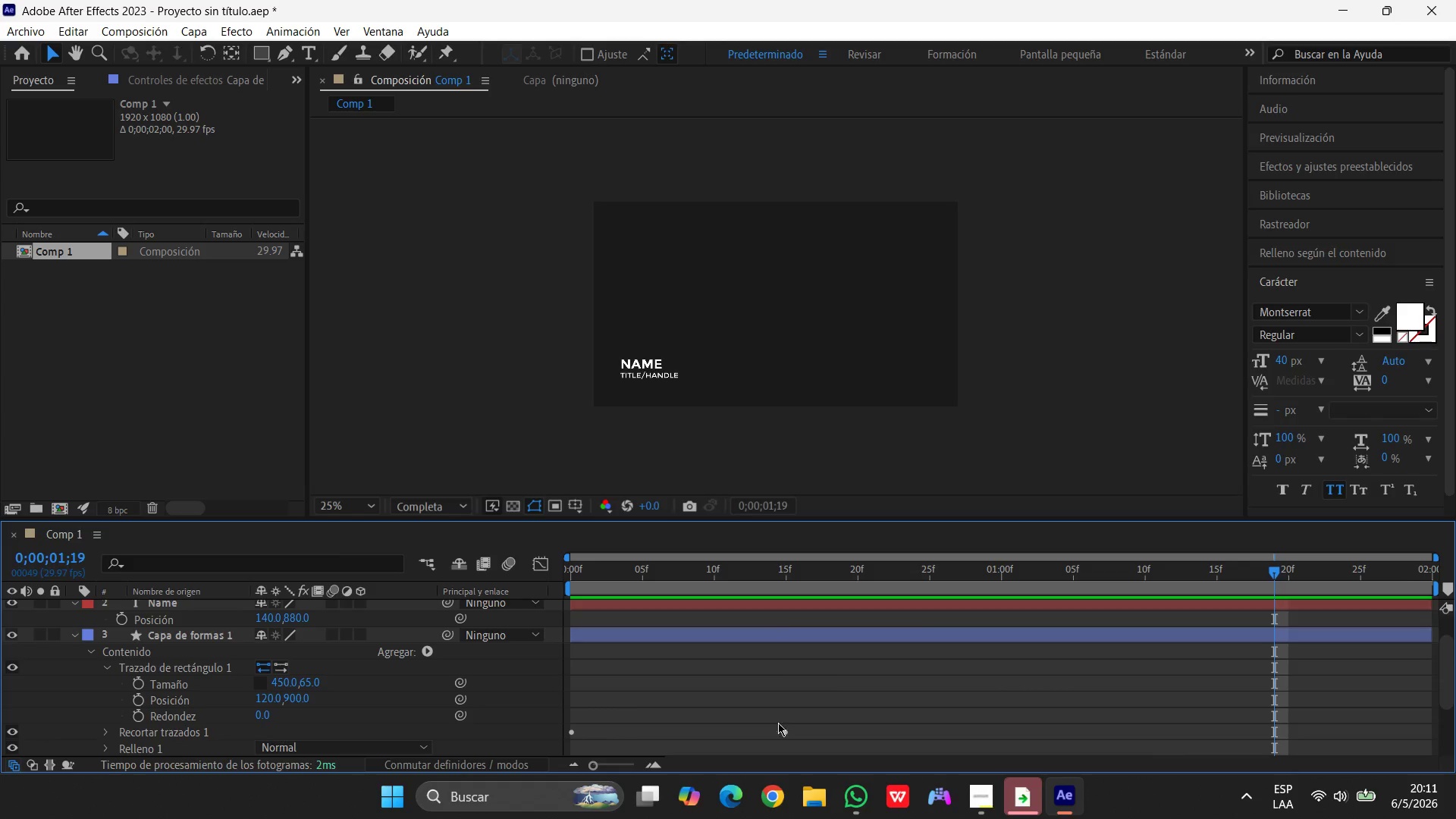 
left_click([786, 732])
 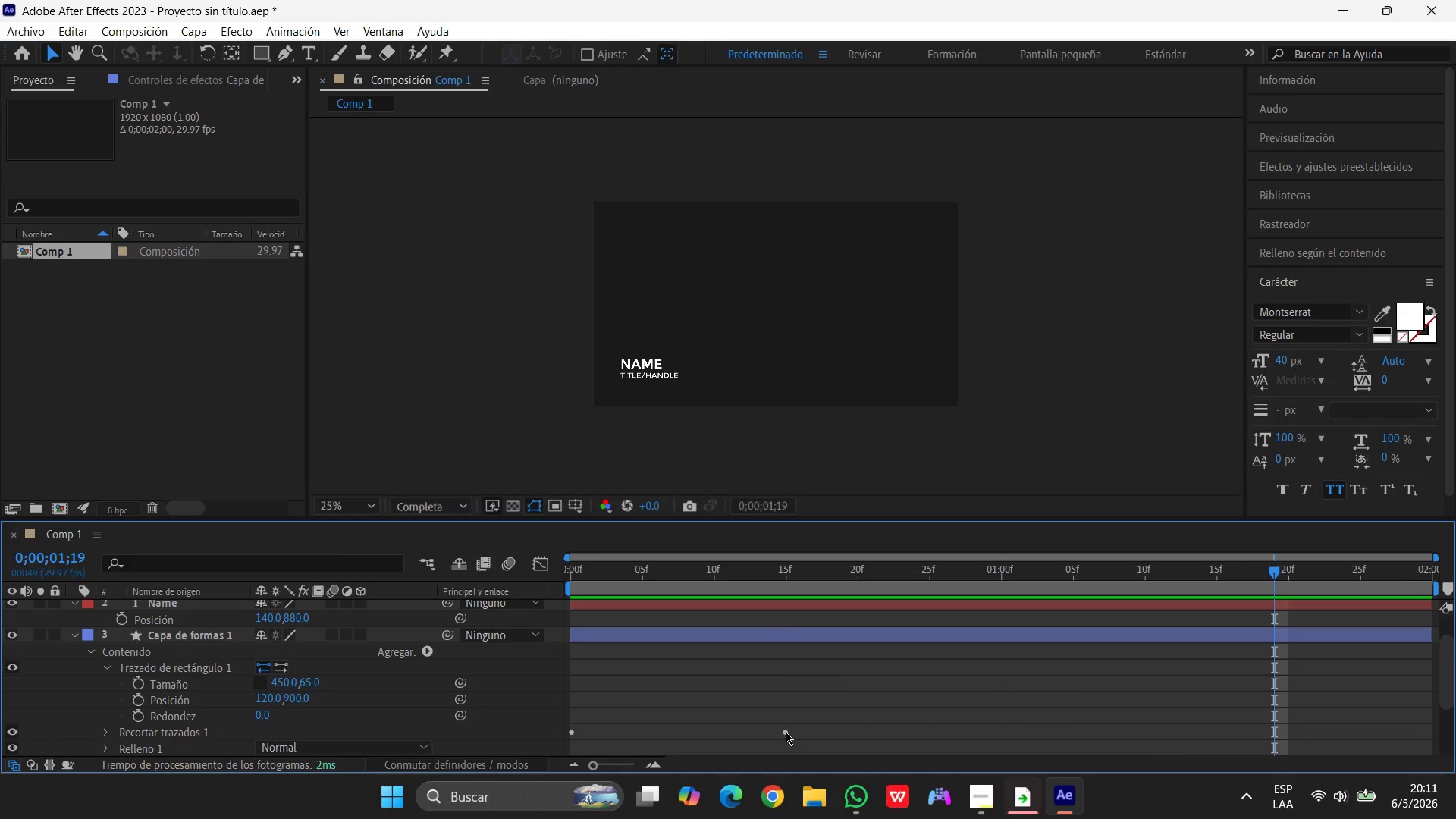 
left_click([786, 732])
 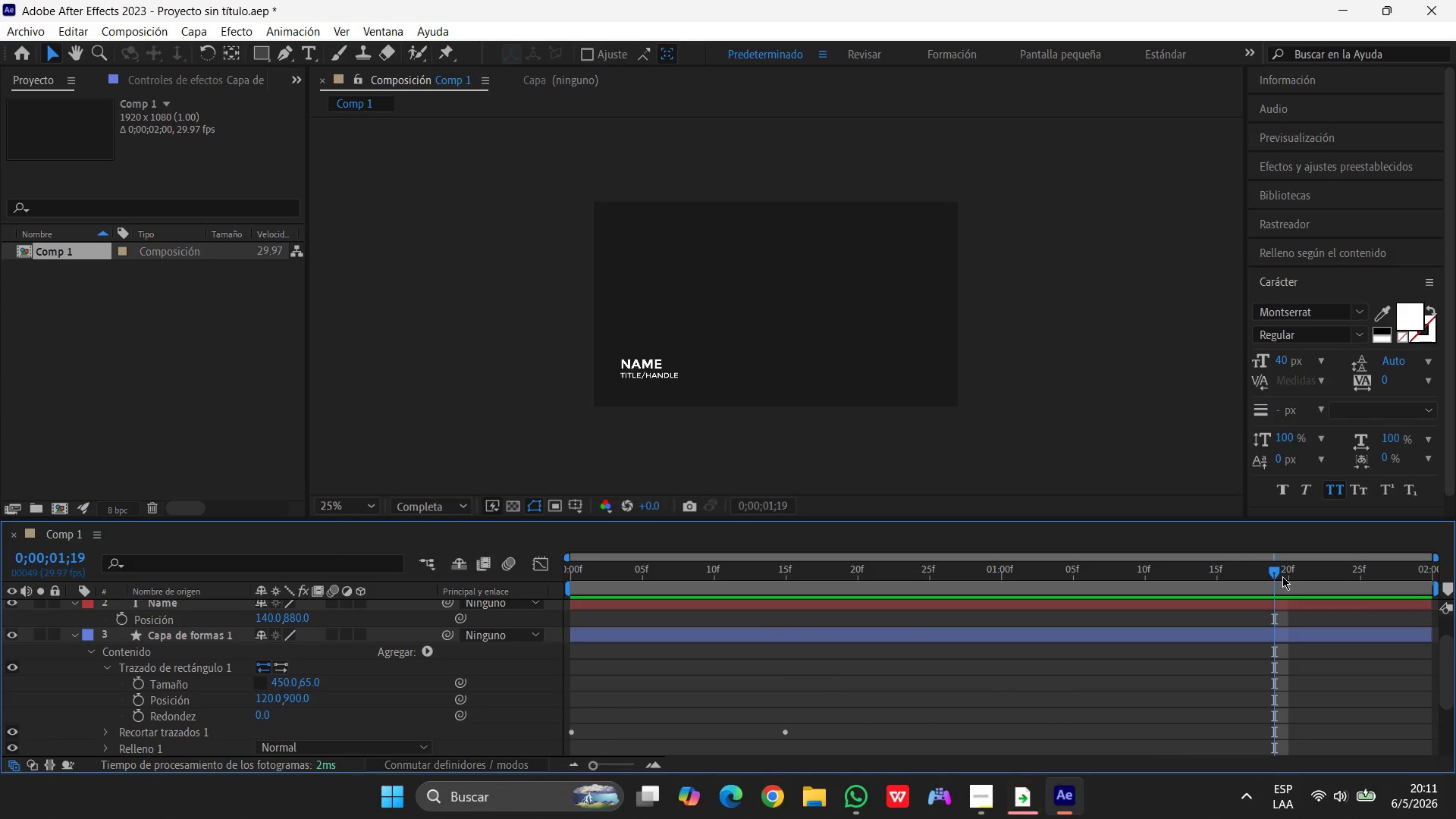 
left_click_drag(start_coordinate=[1272, 576], to_coordinate=[785, 608])
 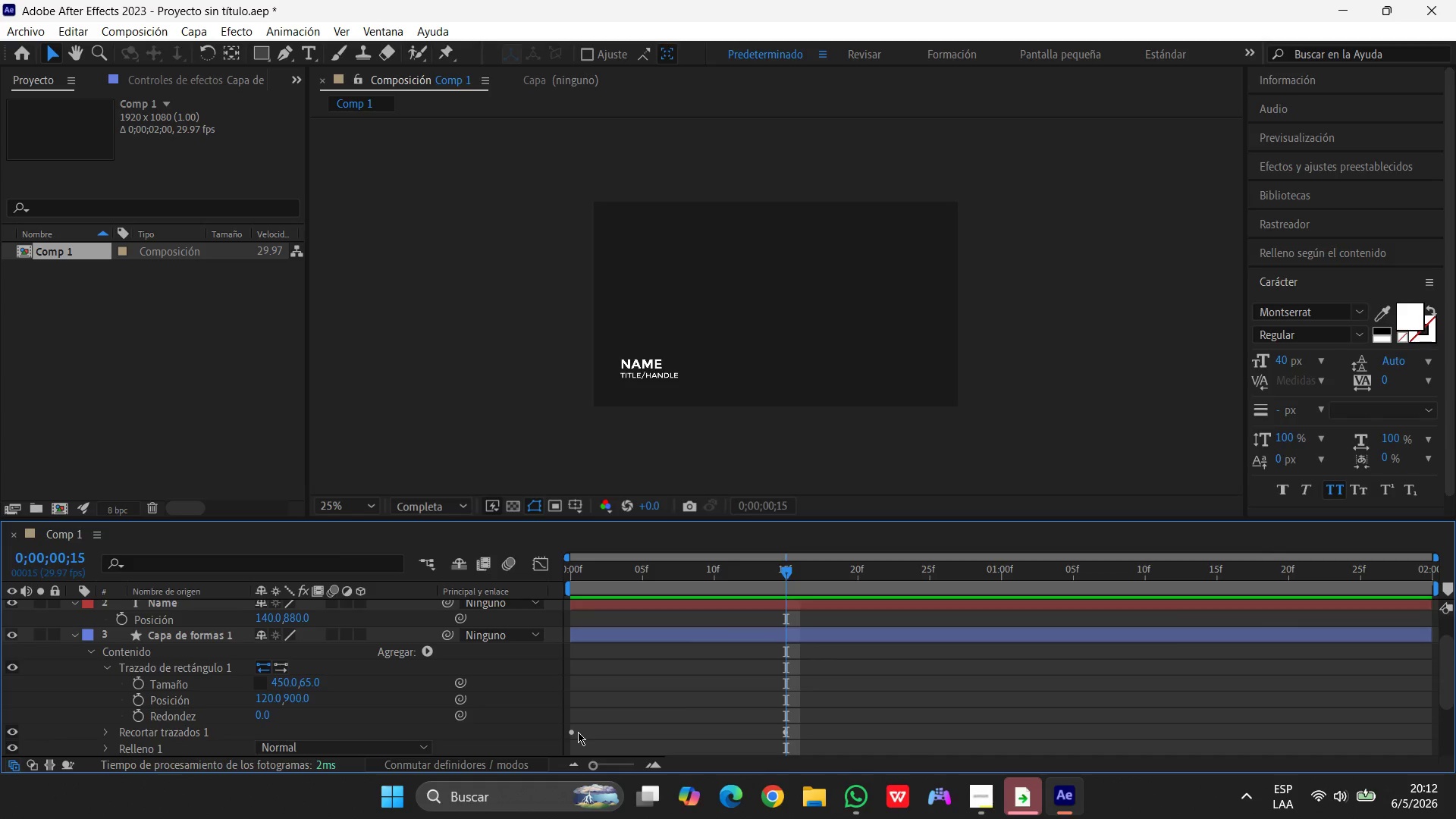 
left_click([570, 733])
 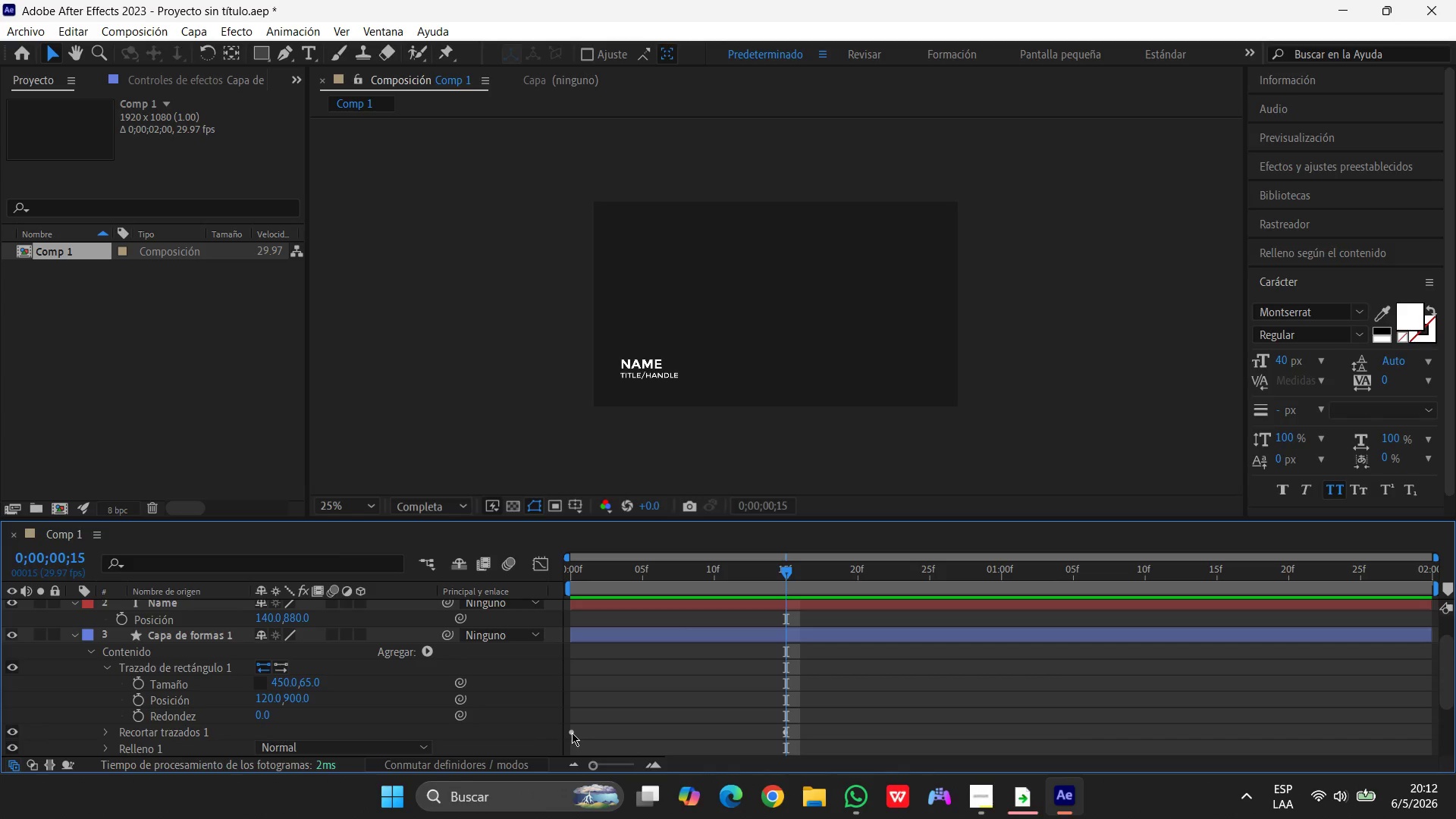 
left_click([572, 733])
 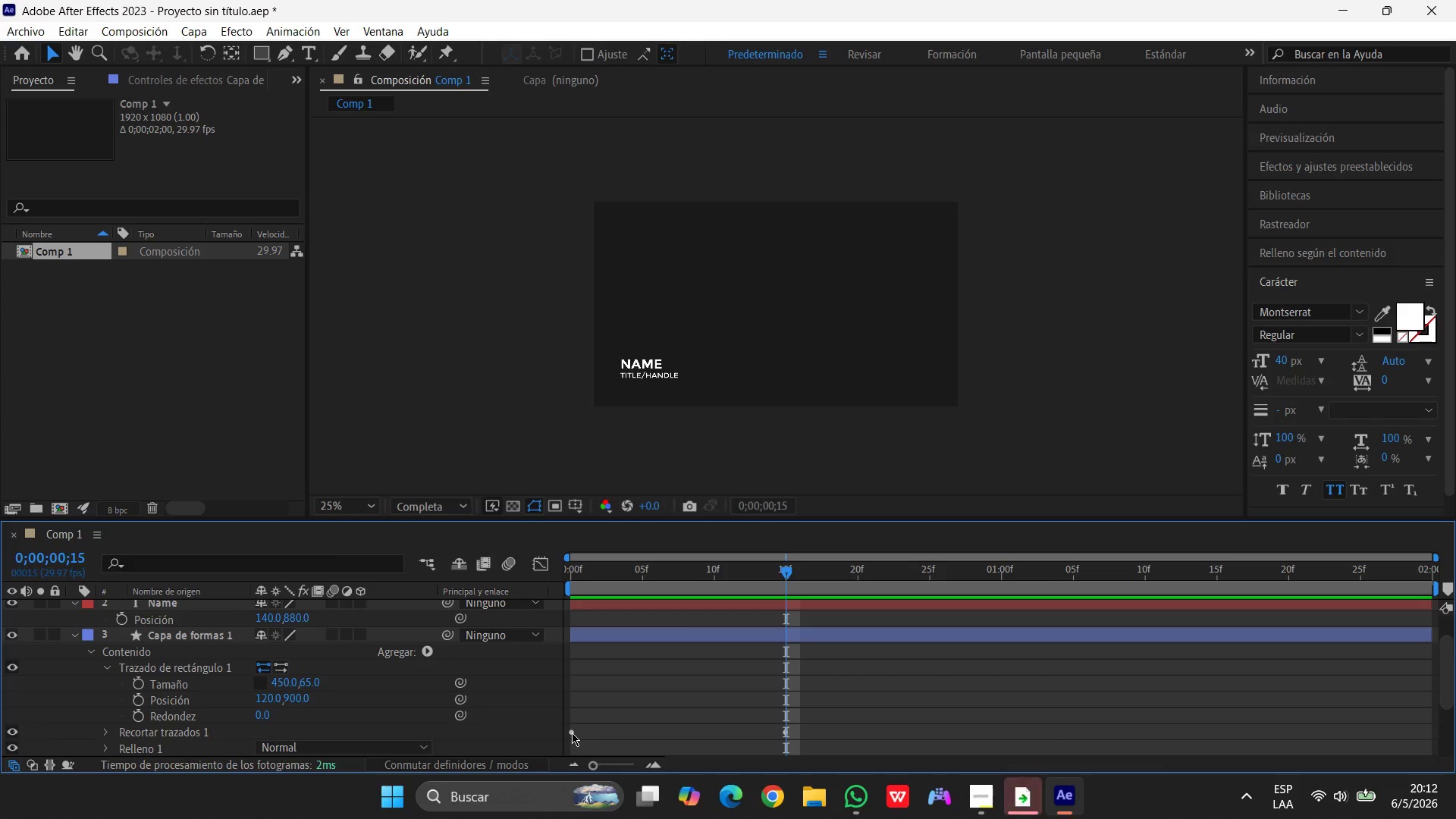 
left_click([572, 733])
 